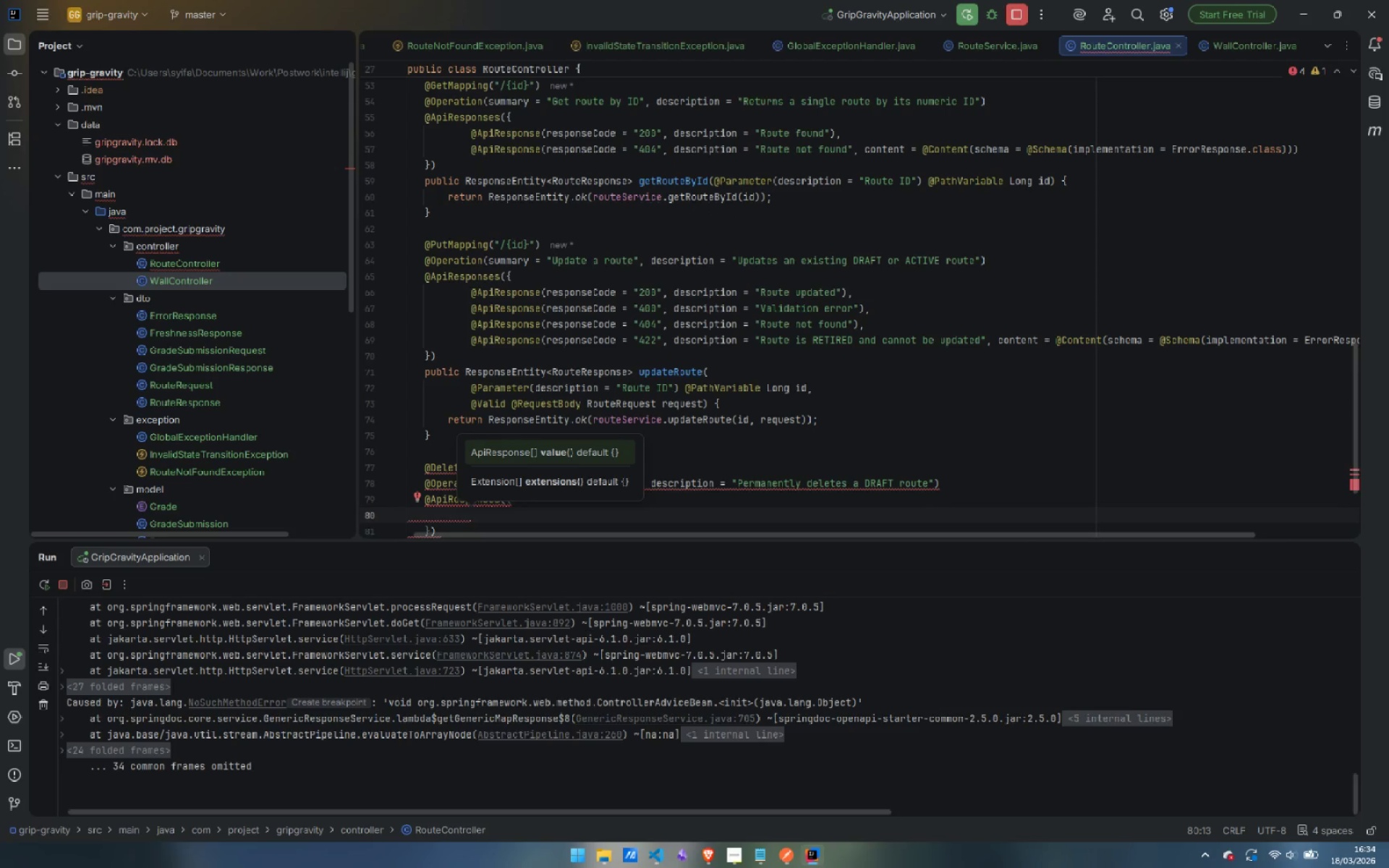 
key(Escape)
type(@Api)
 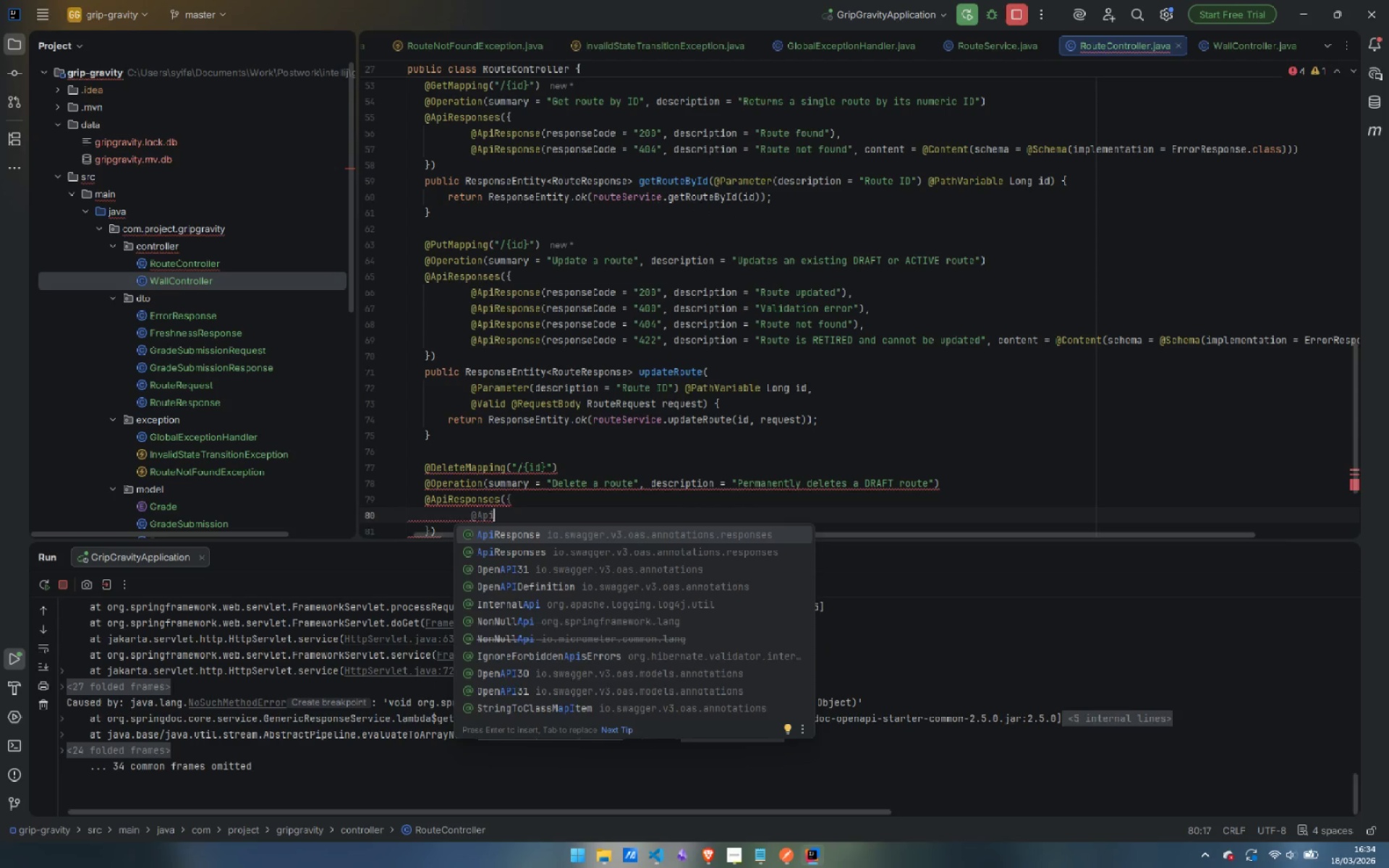 
key(Enter)
 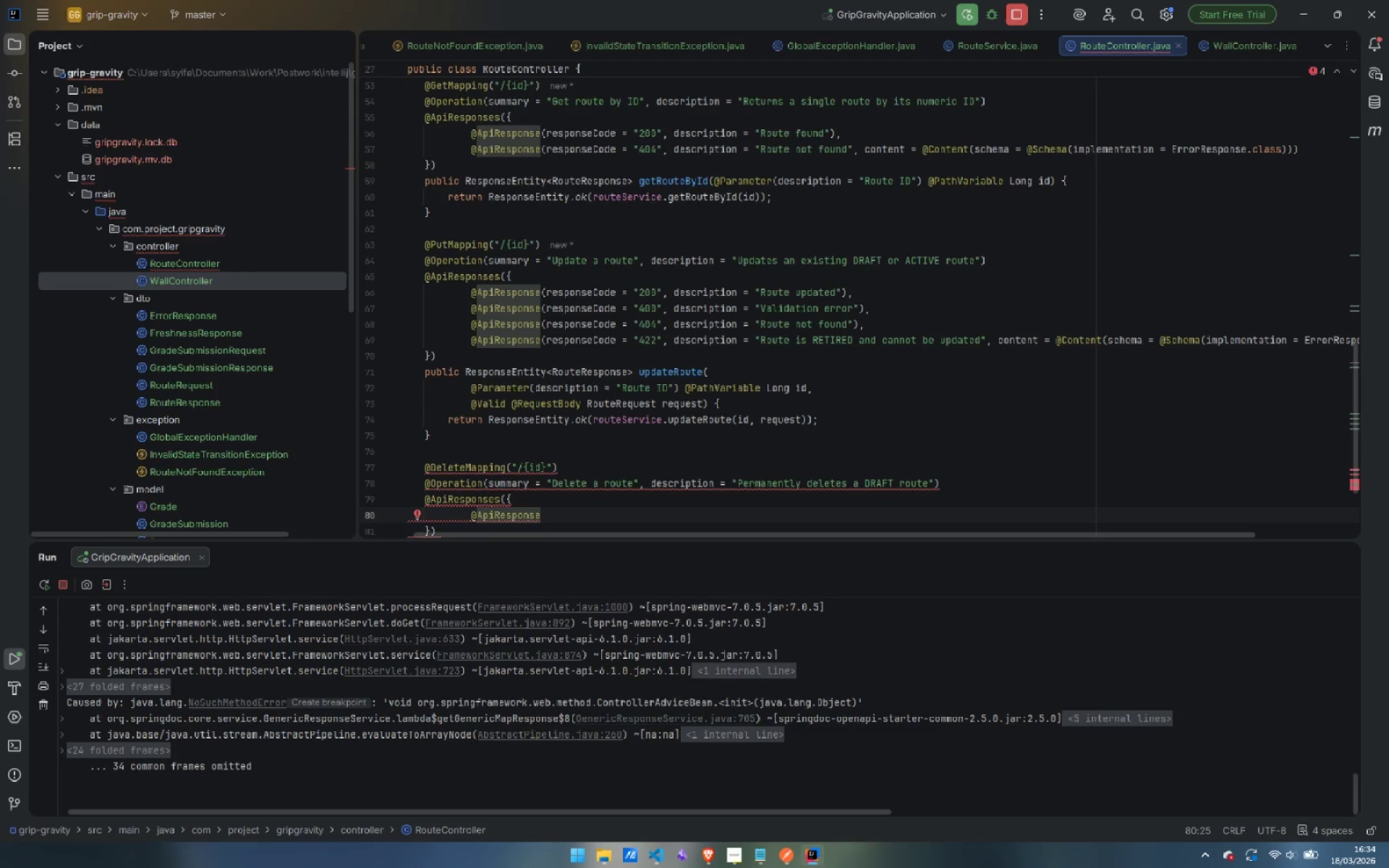 
type((res)
 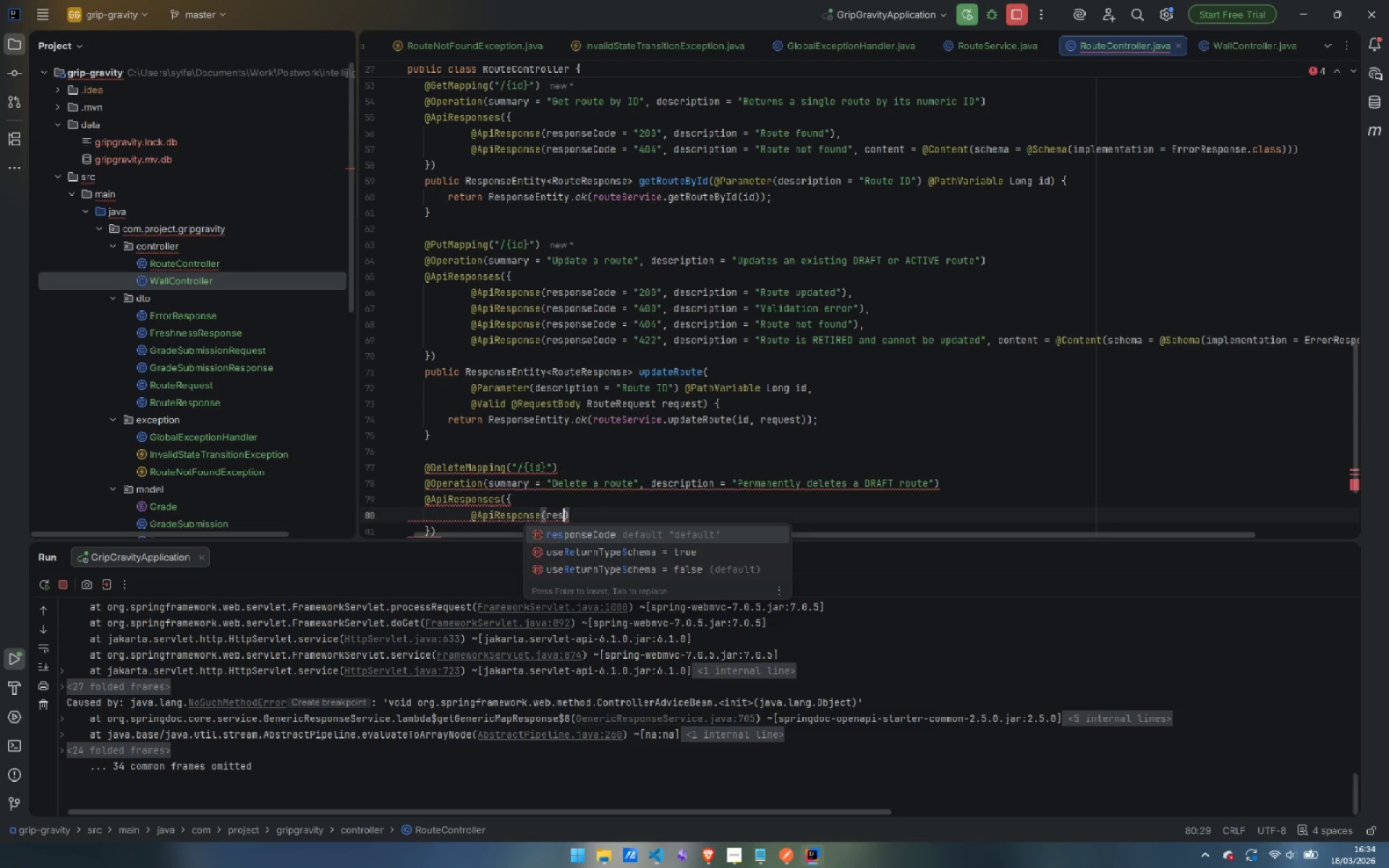 
key(Enter)
 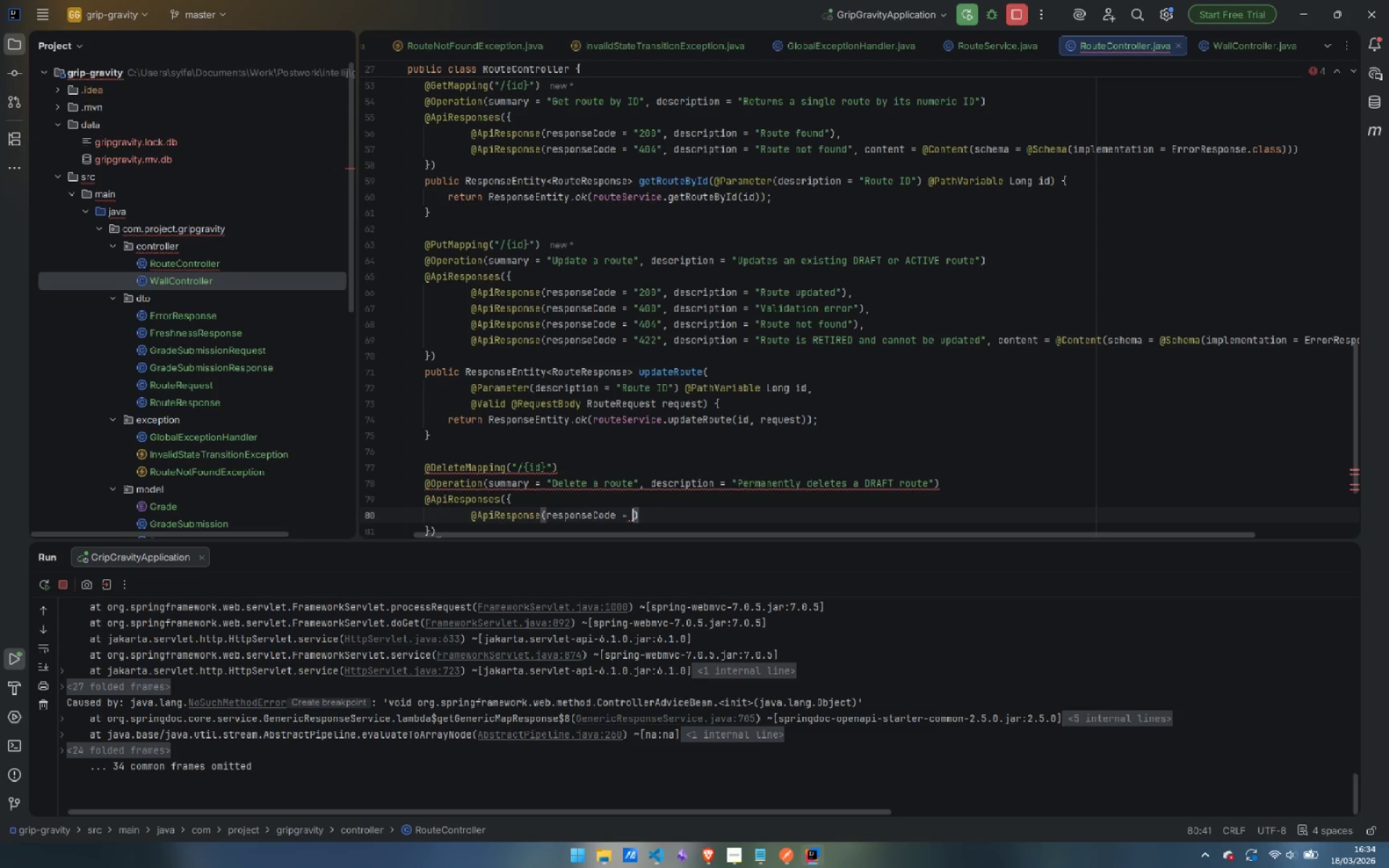 
type("204)
 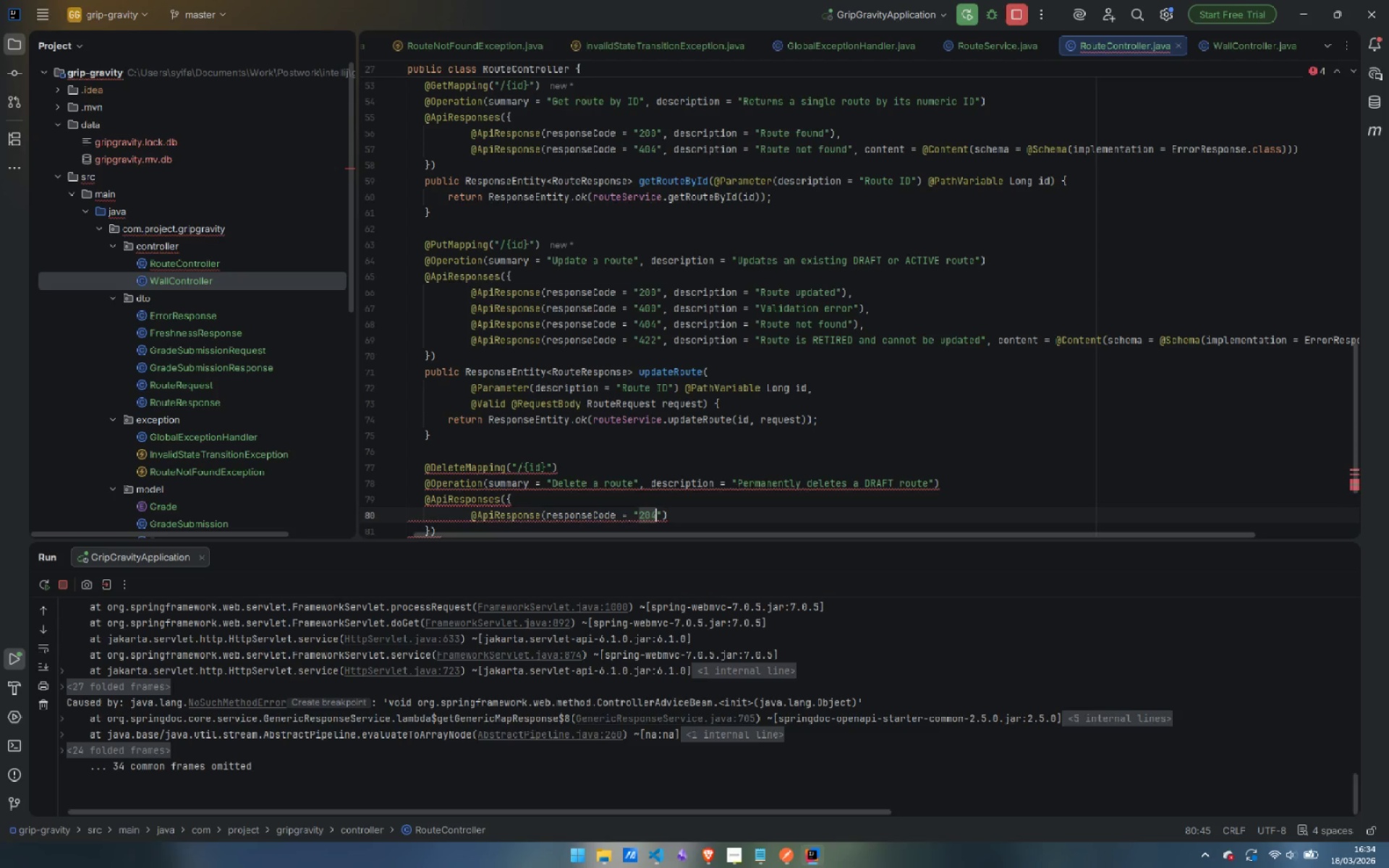 
key(ArrowRight)
 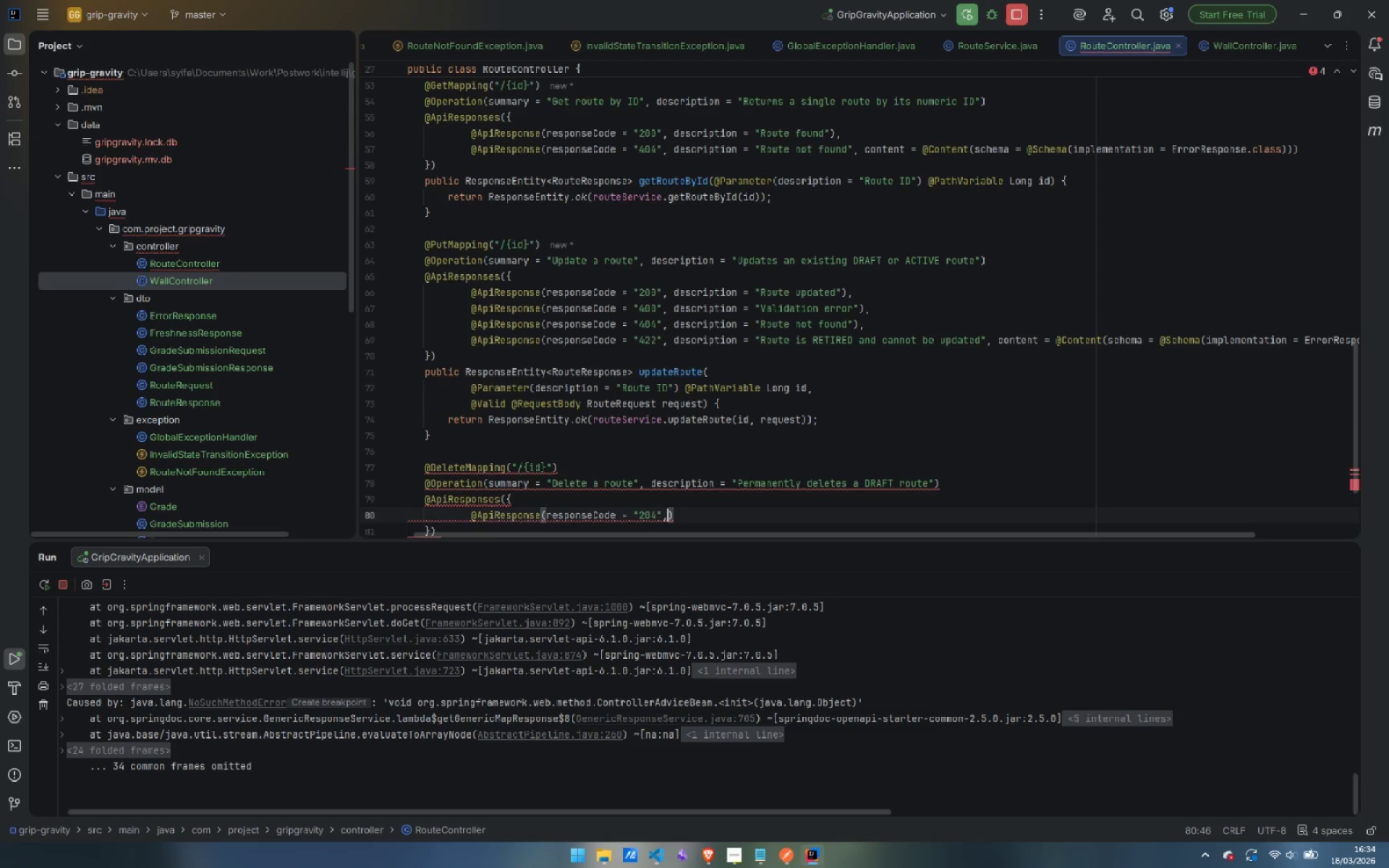 
type(, desc)
 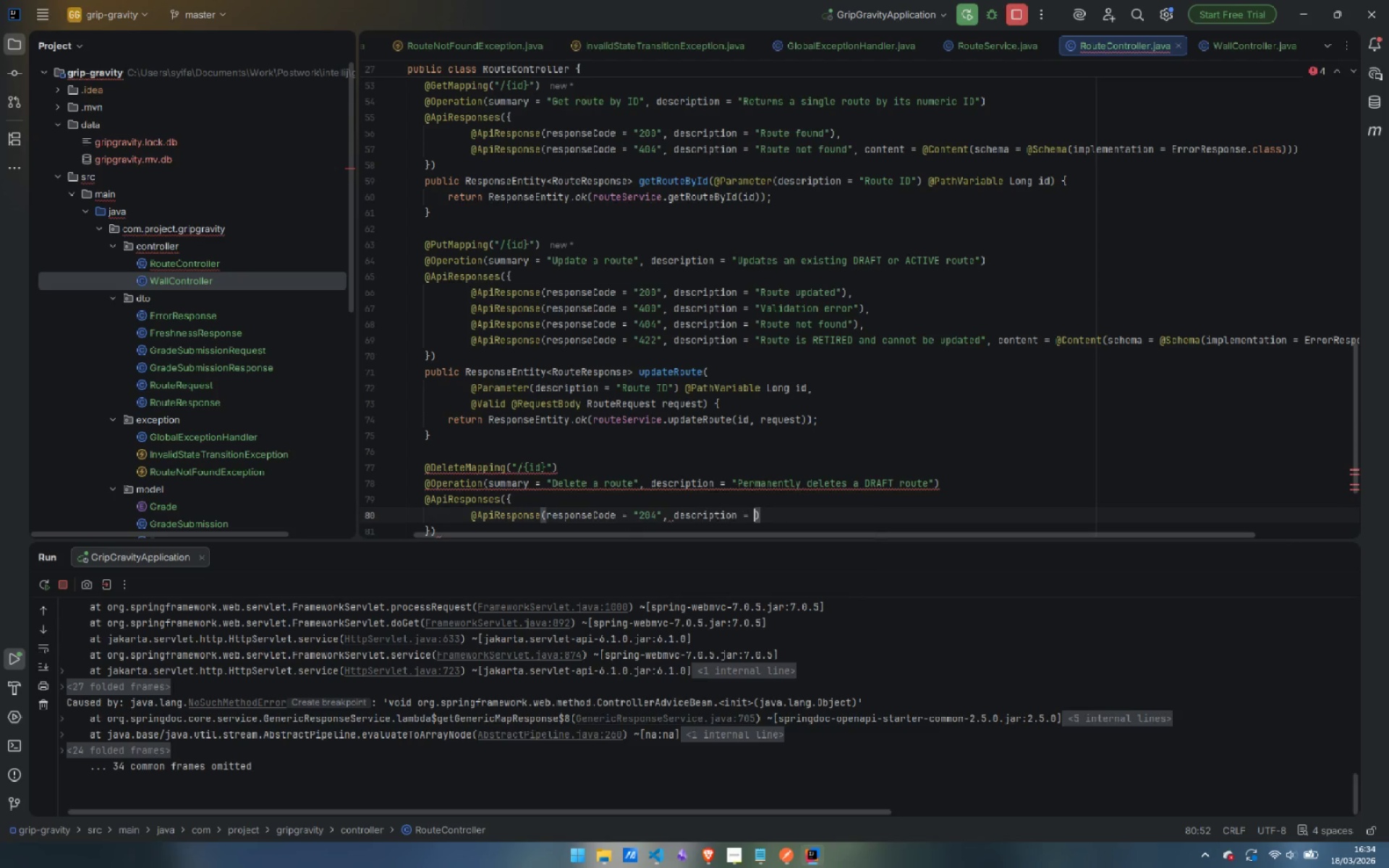 
key(Enter)
 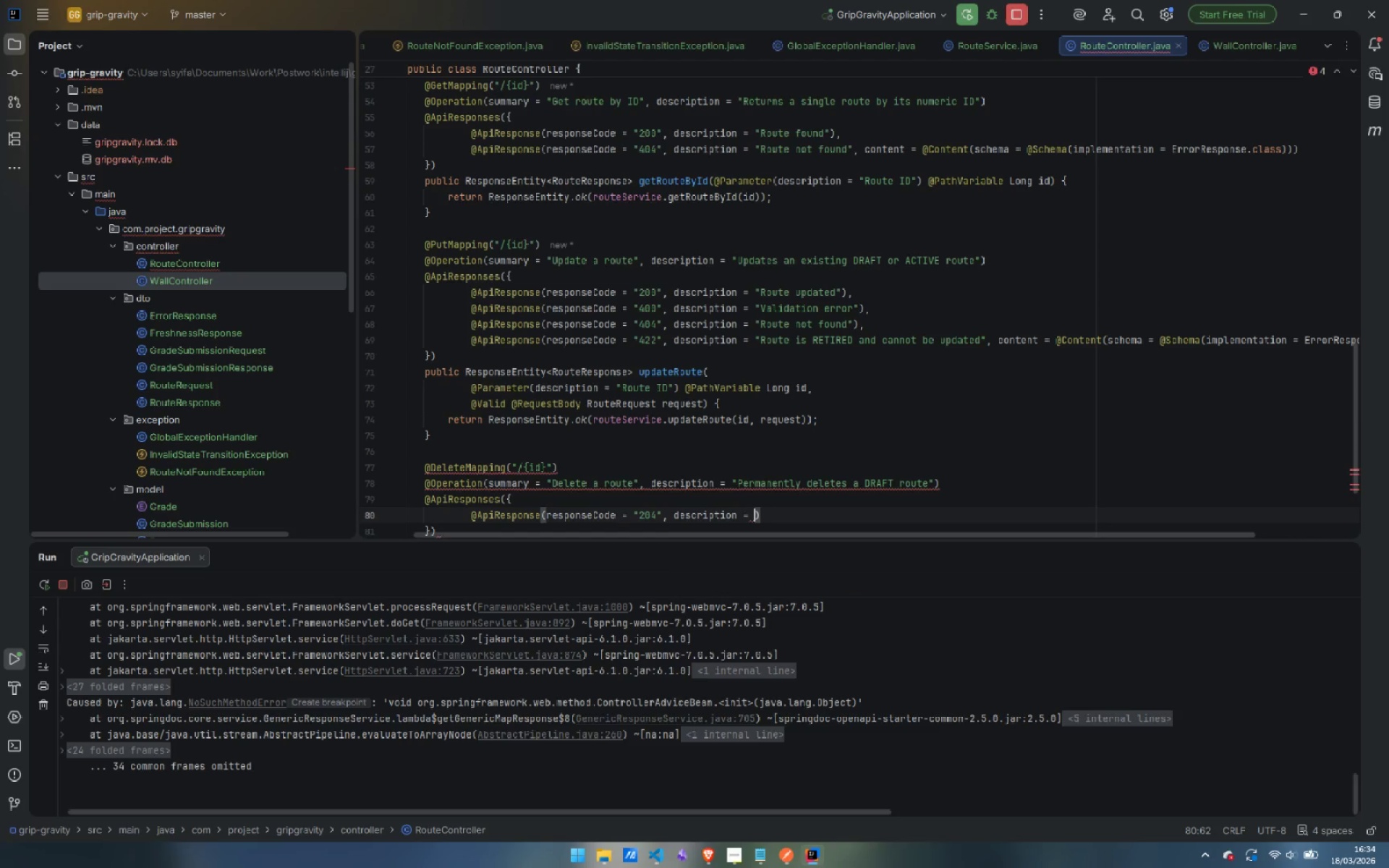 
type("Route el)
key(Backspace)
key(Backspace)
type(deleted)
 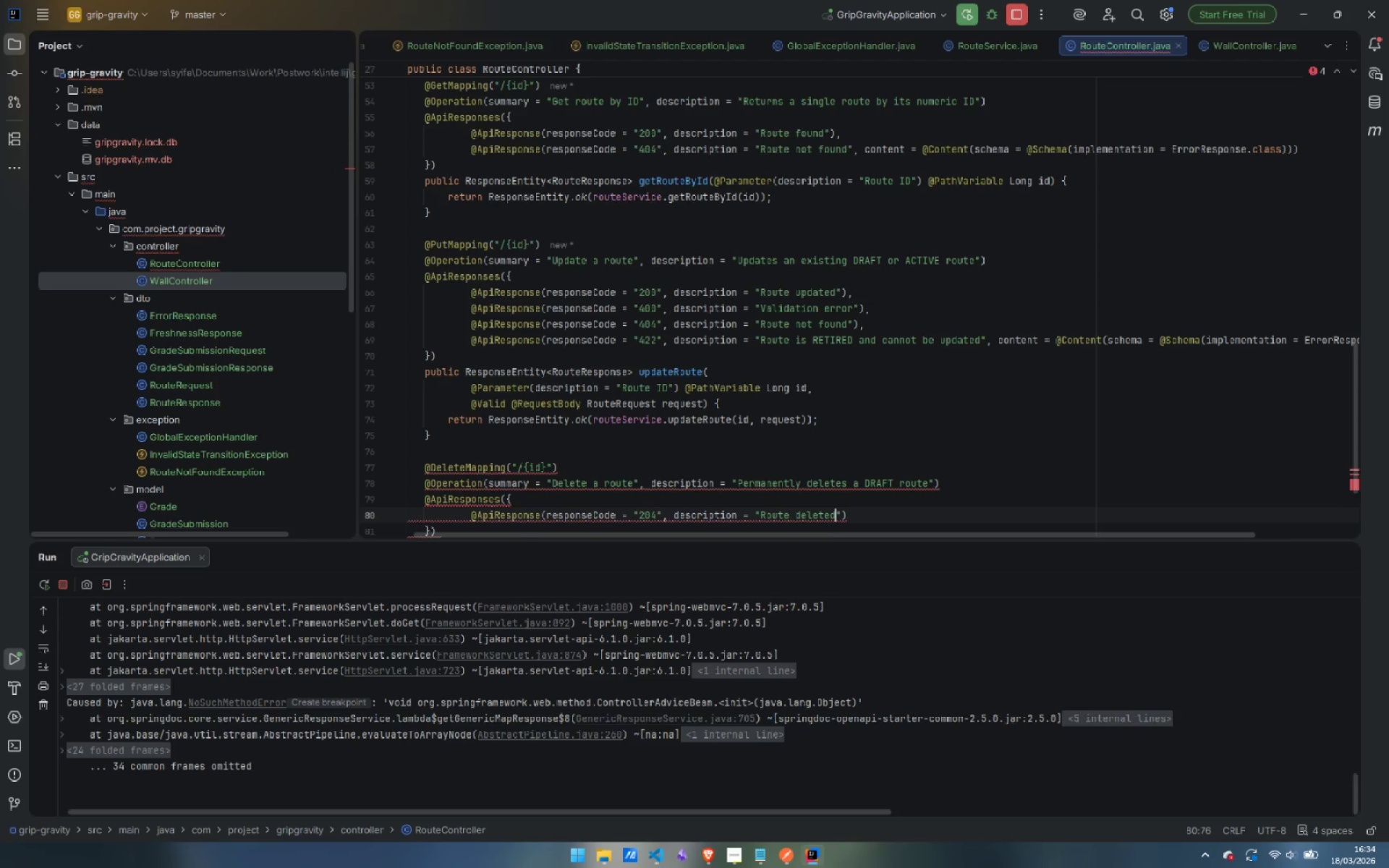 
key(ArrowRight)
 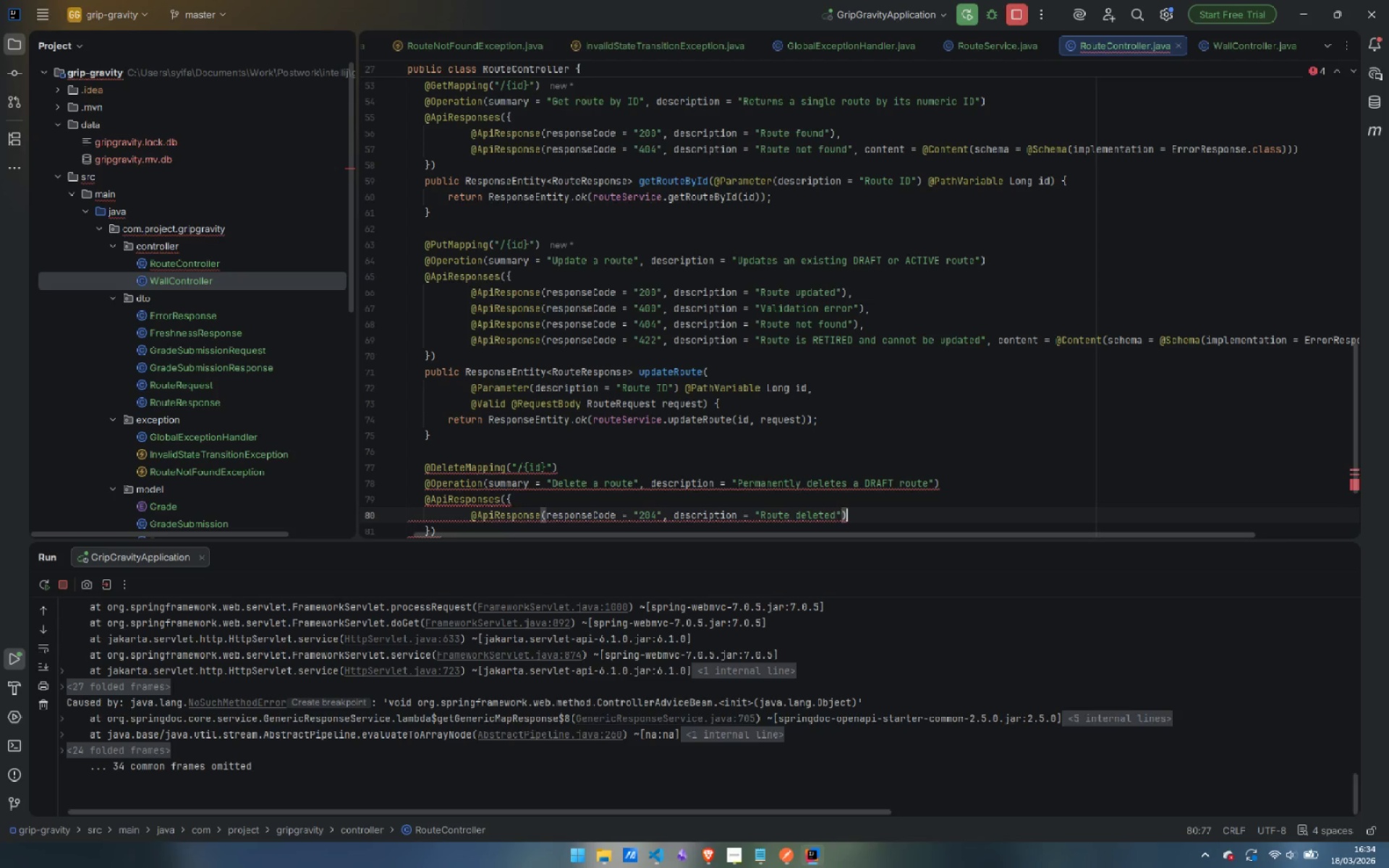 
key(ArrowRight)
 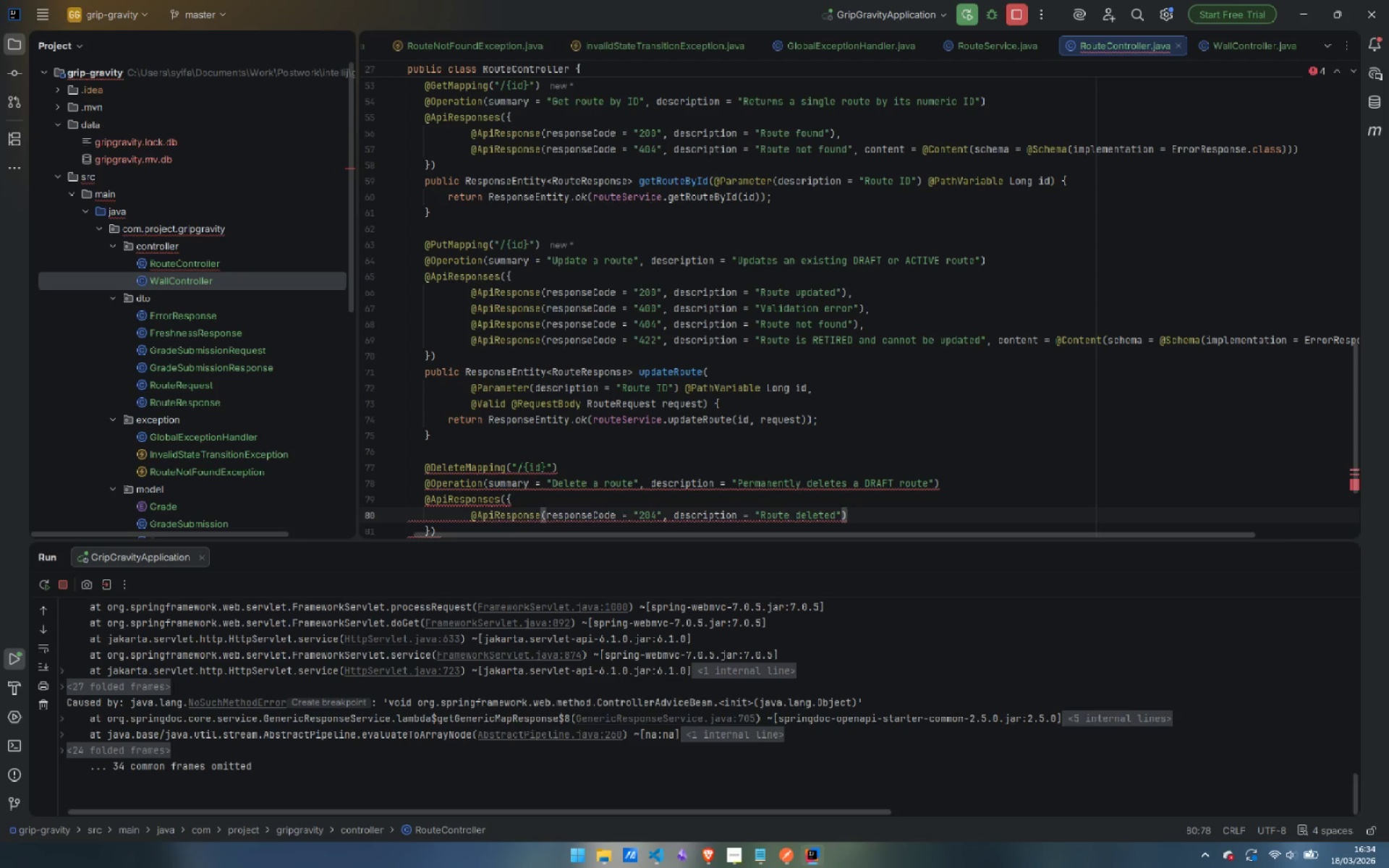 
key(Comma)
 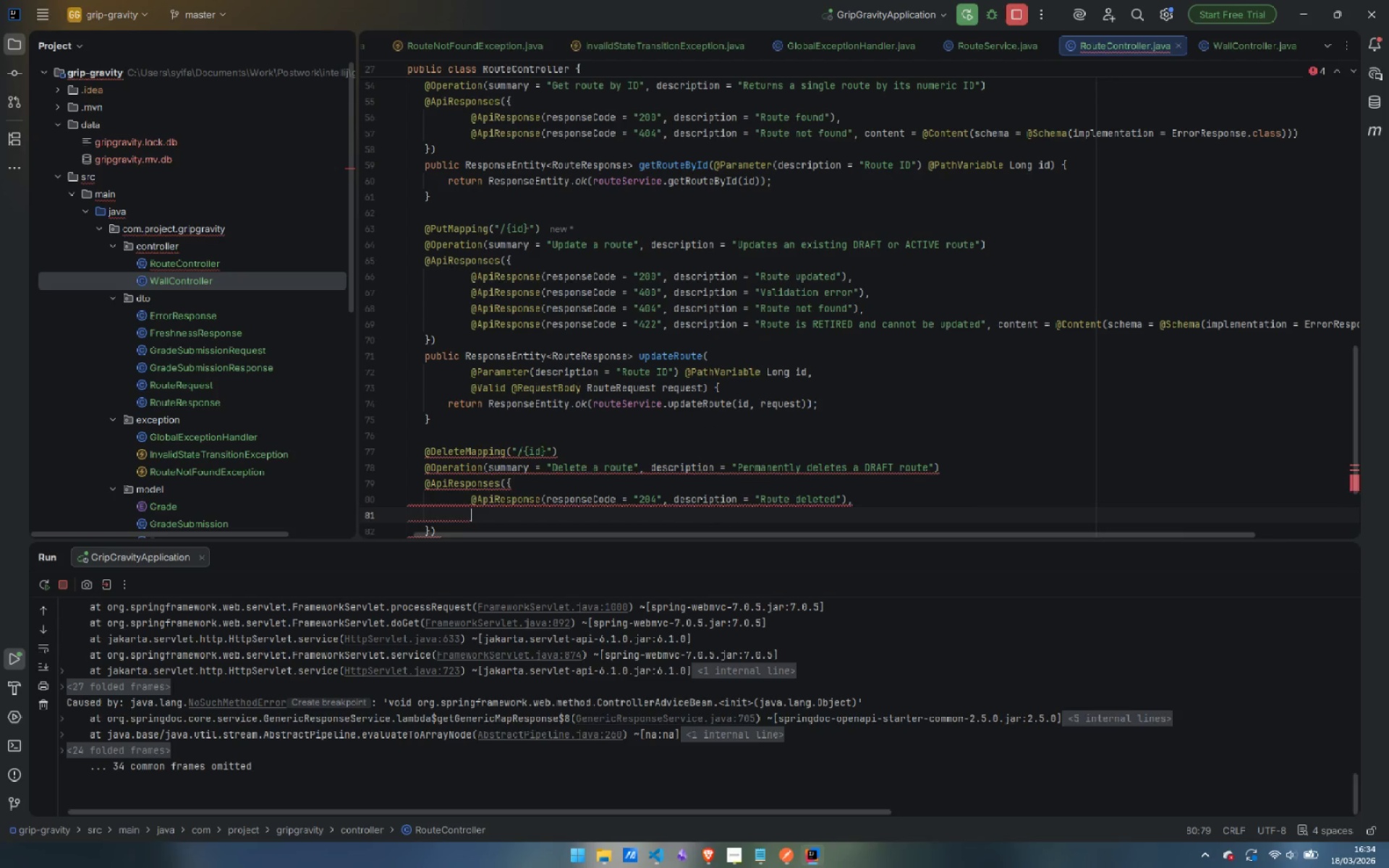 
key(Enter)
 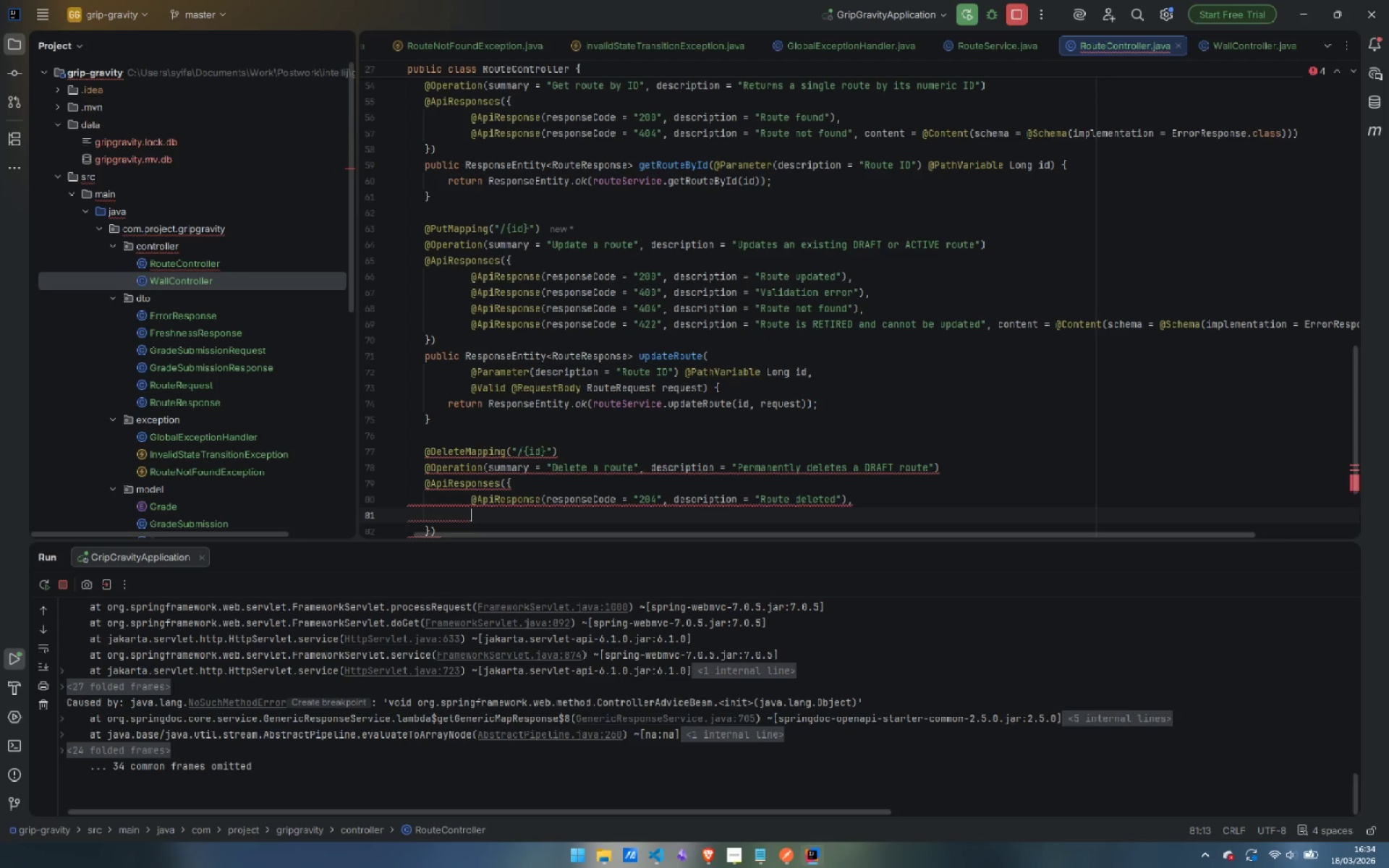 
type(@Api)
 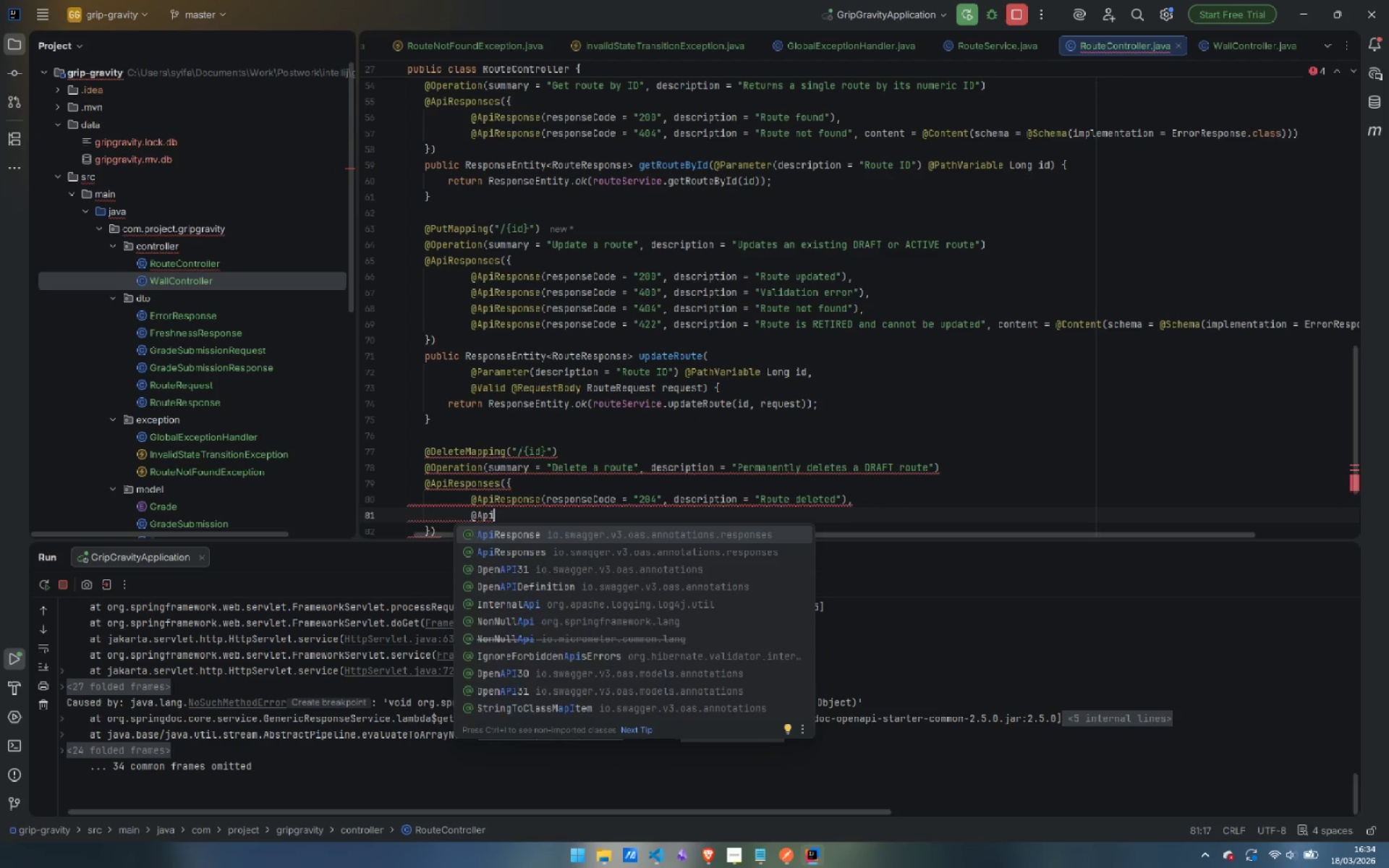 
key(Enter)
 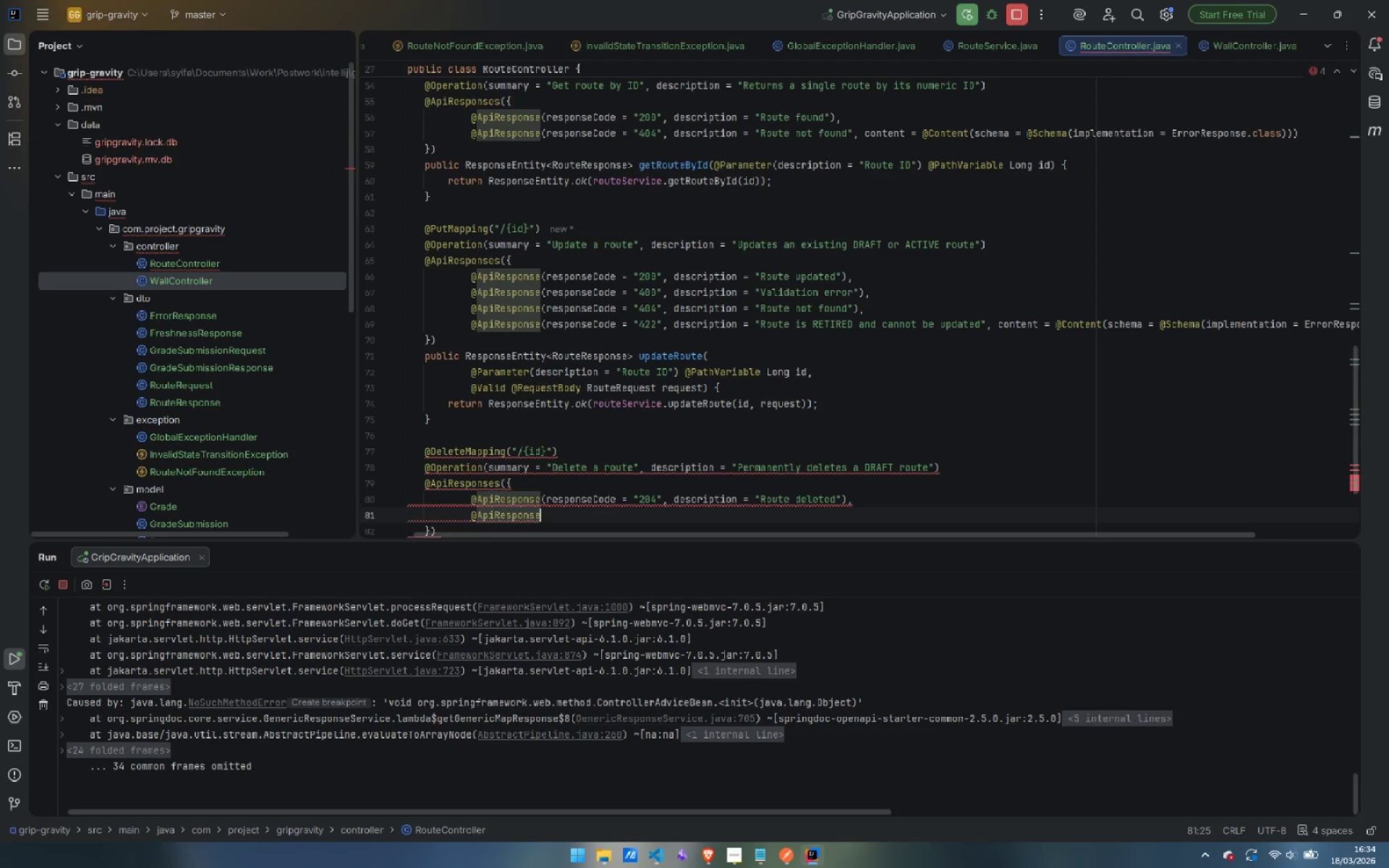 
type((res)
 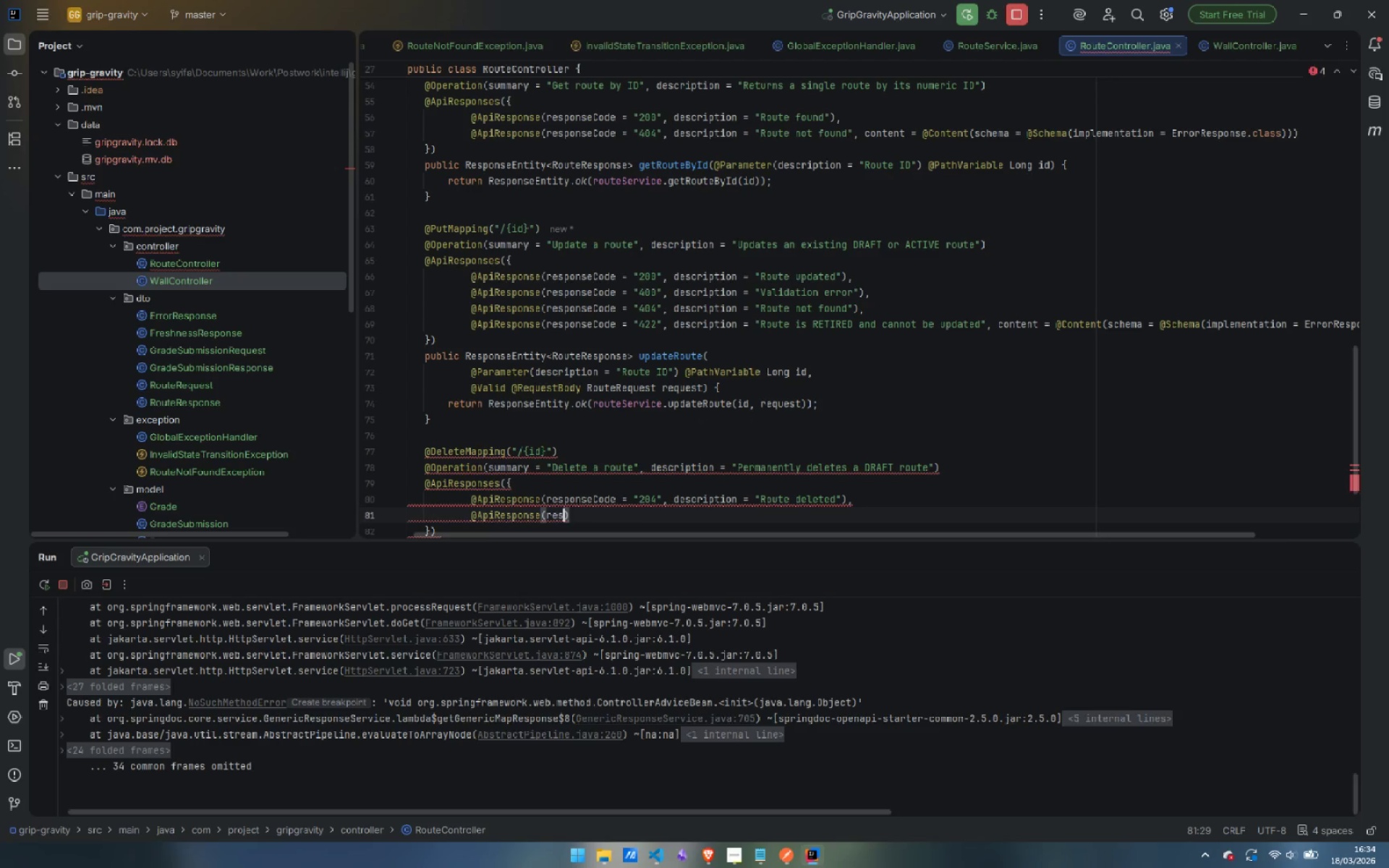 
key(Enter)
 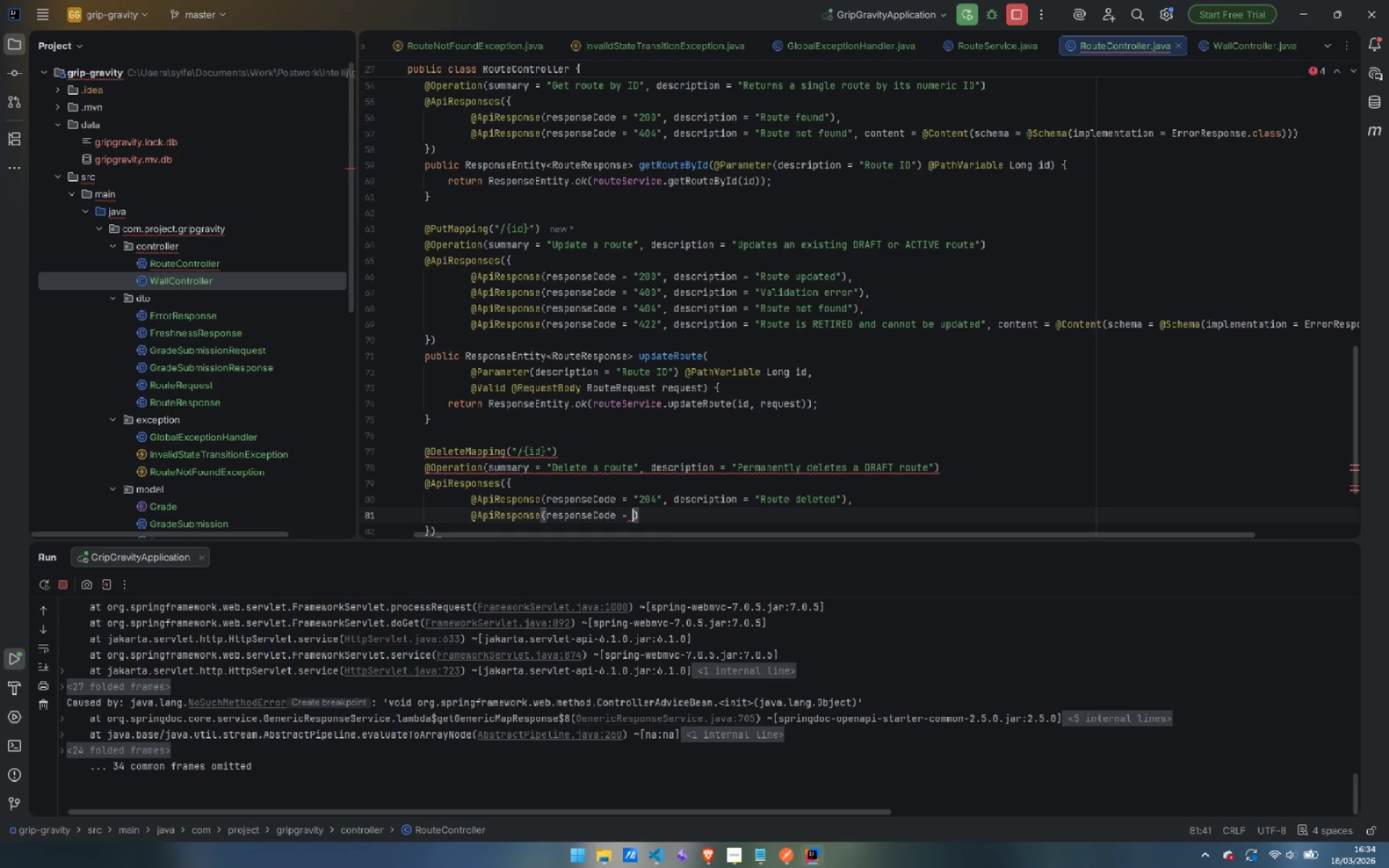 
type("404)
 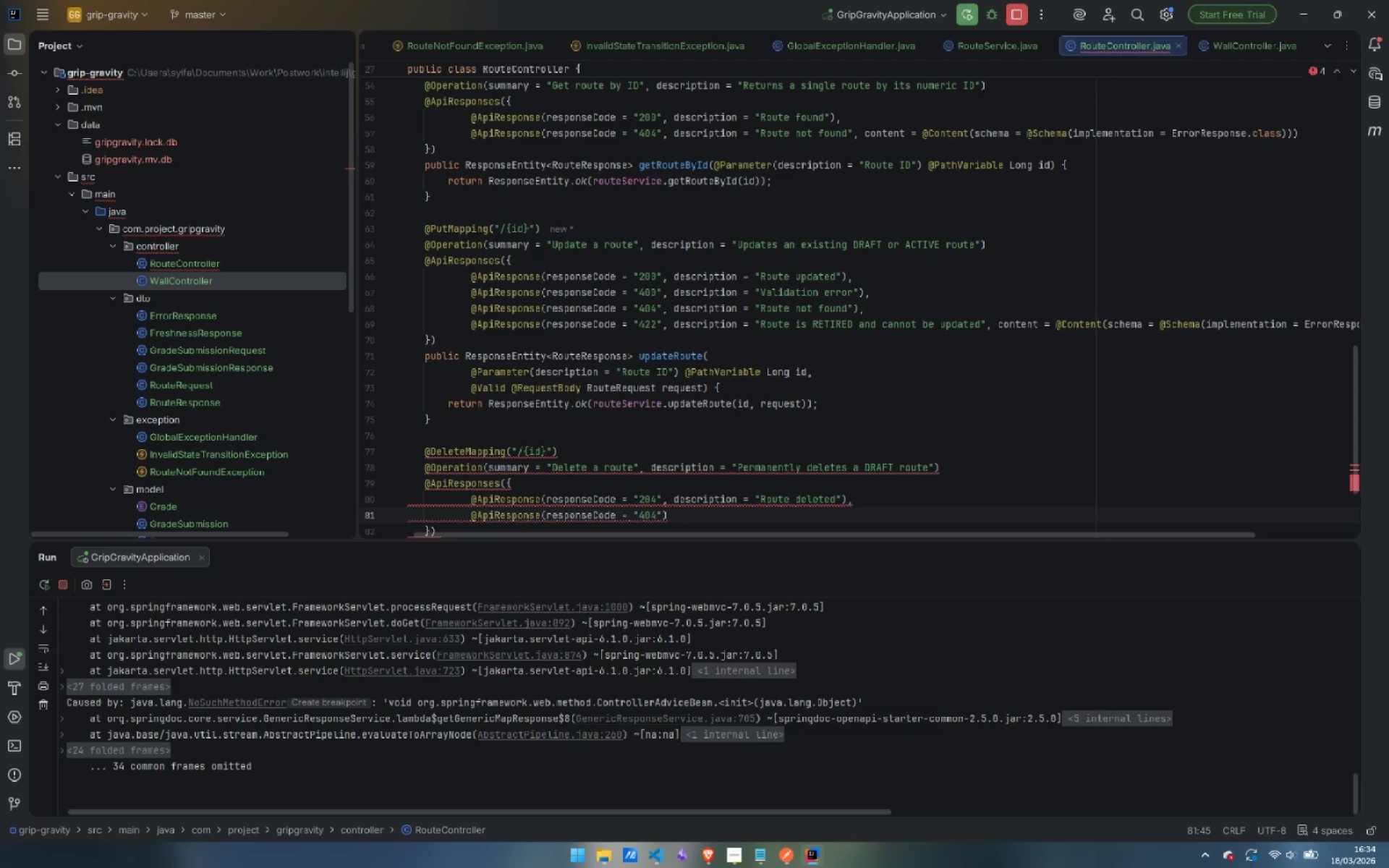 
key(ArrowRight)
 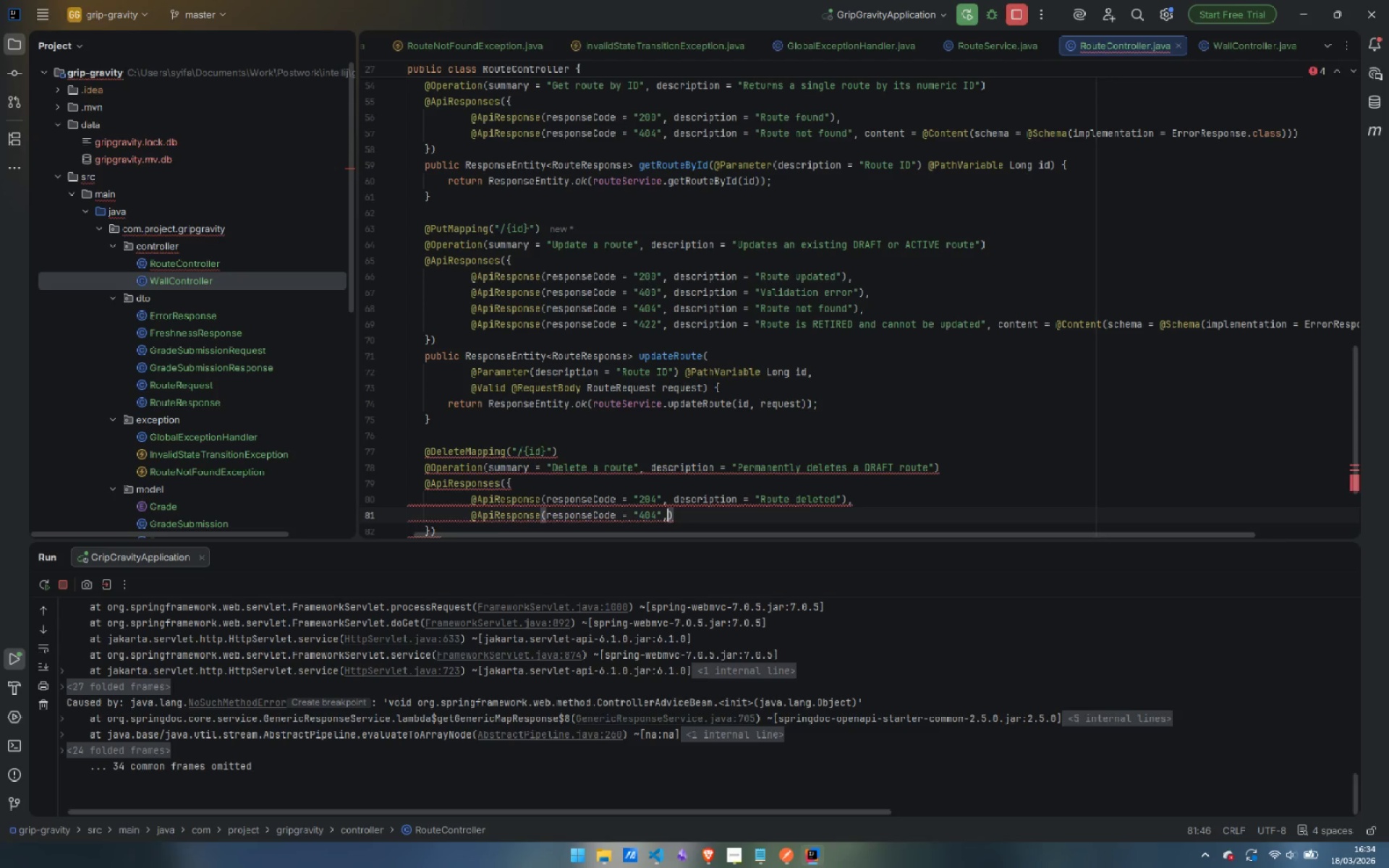 
type(, desc)
 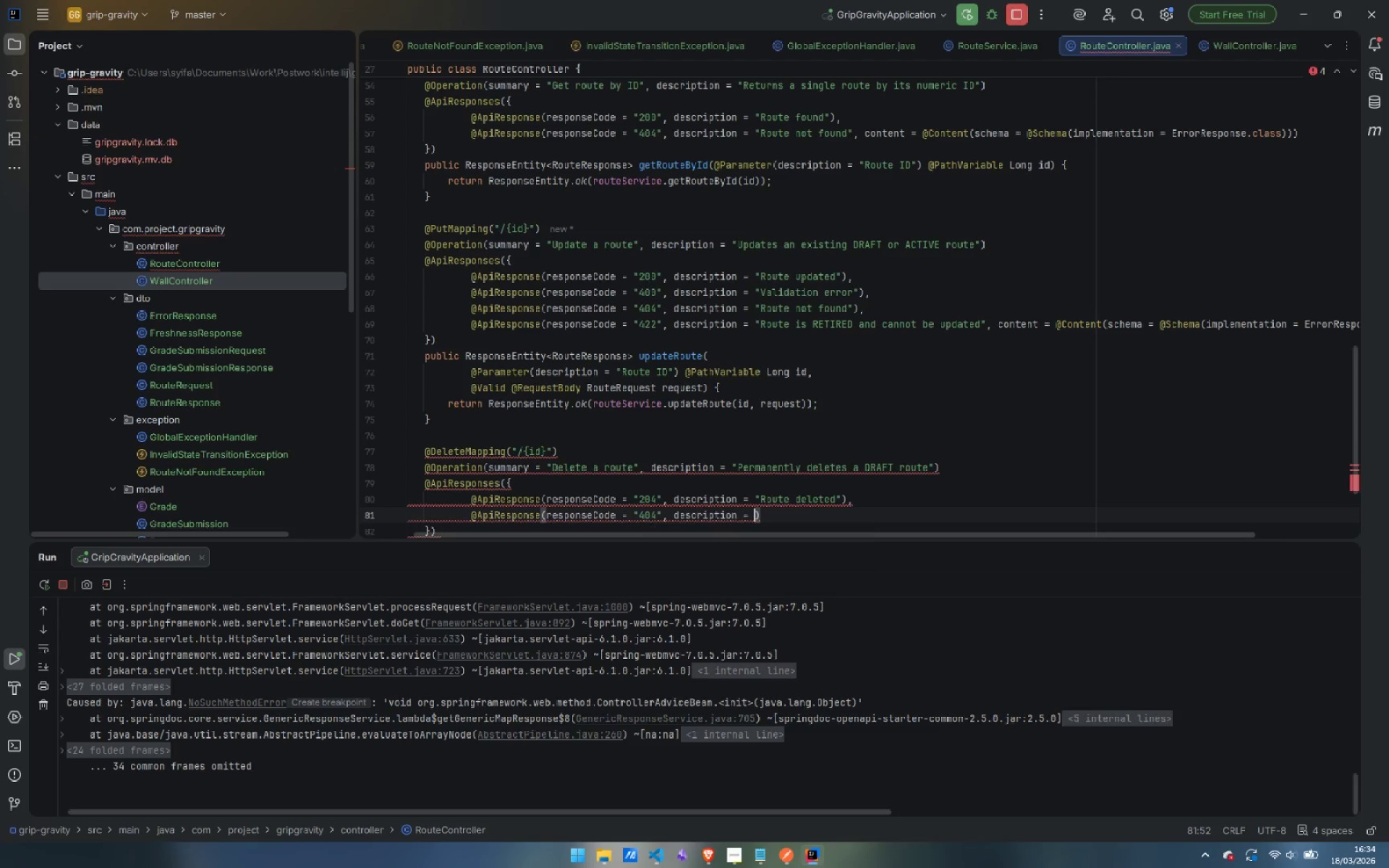 
key(Enter)
 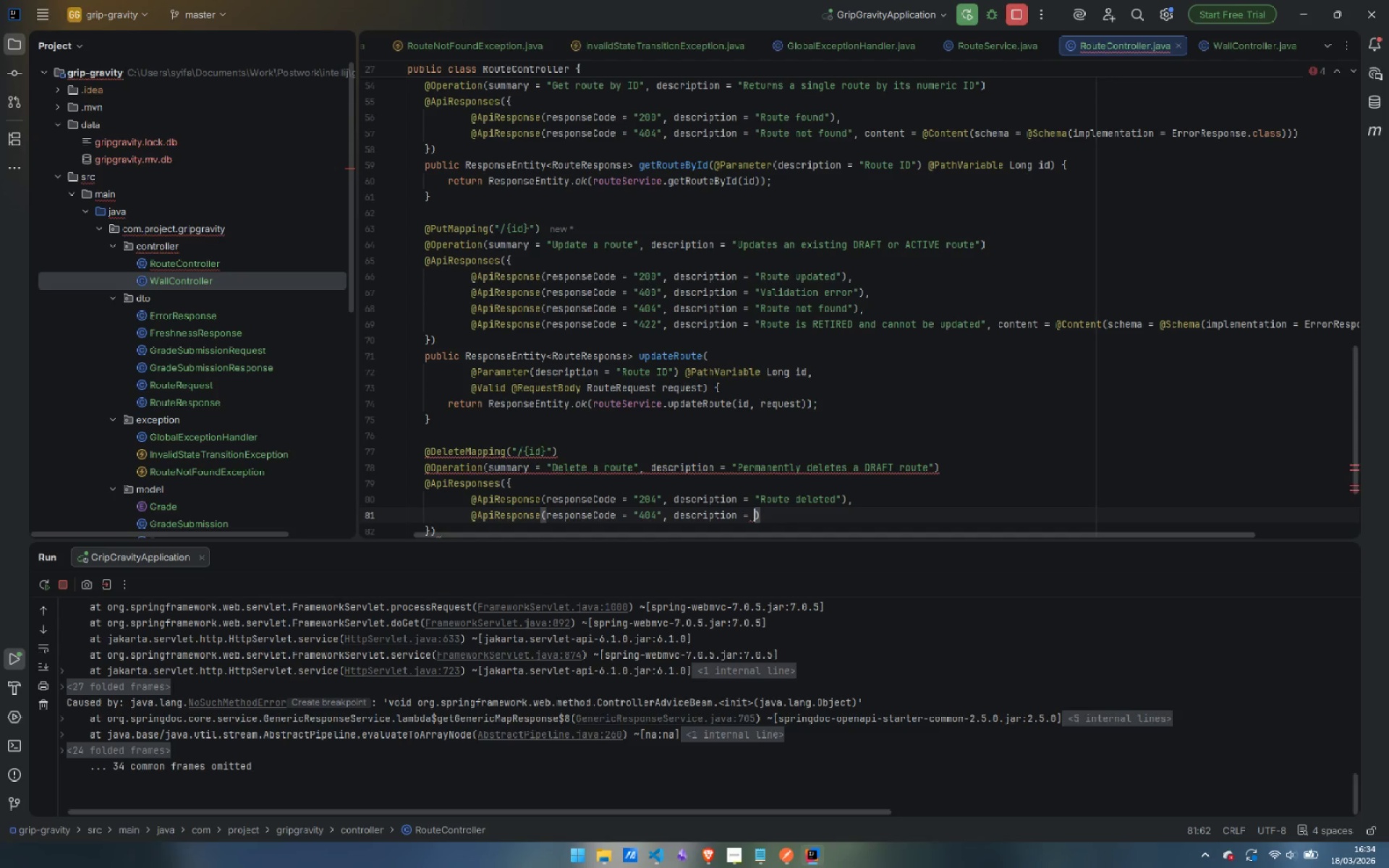 
type("Route not found)
 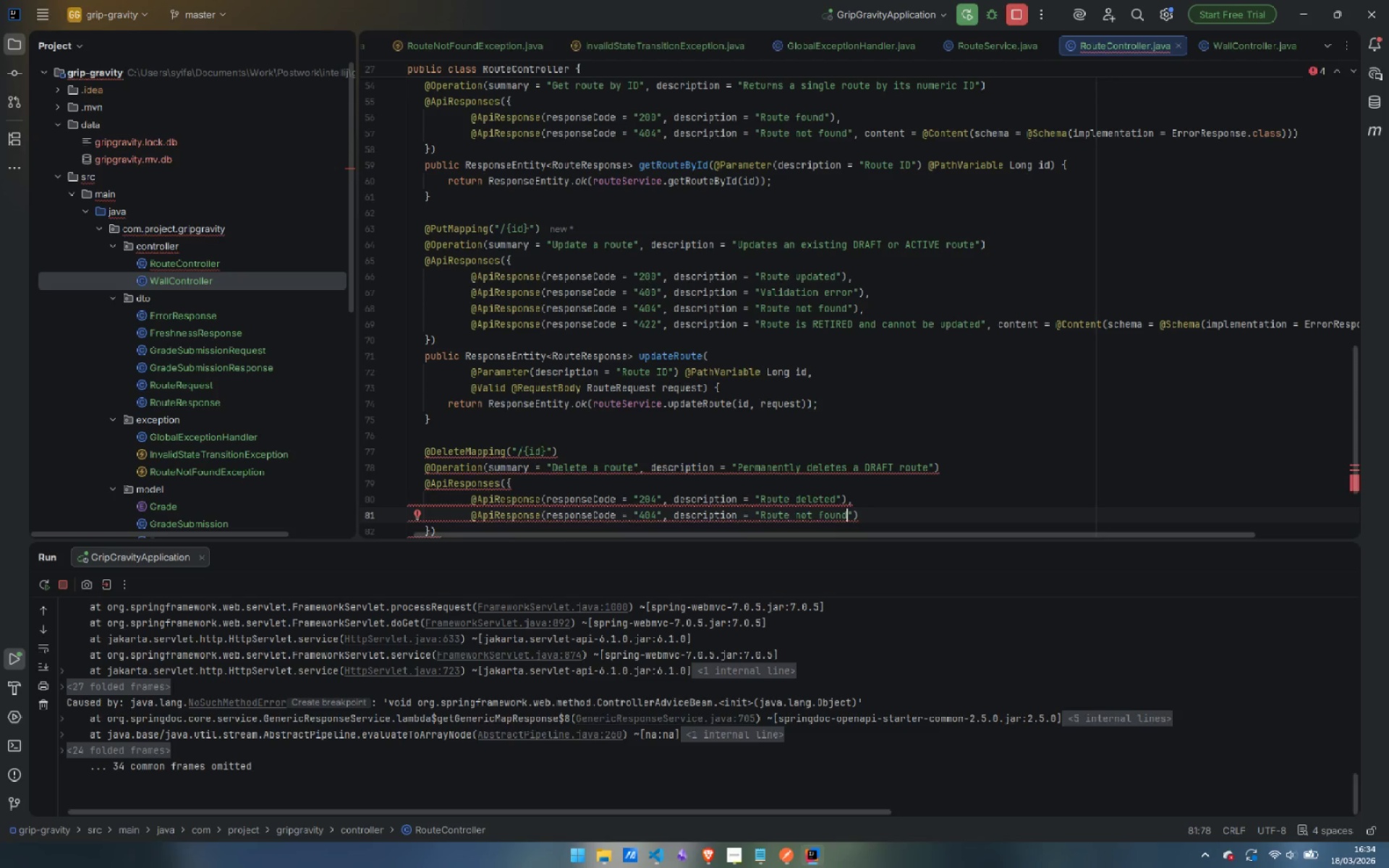 
key(ArrowRight)
 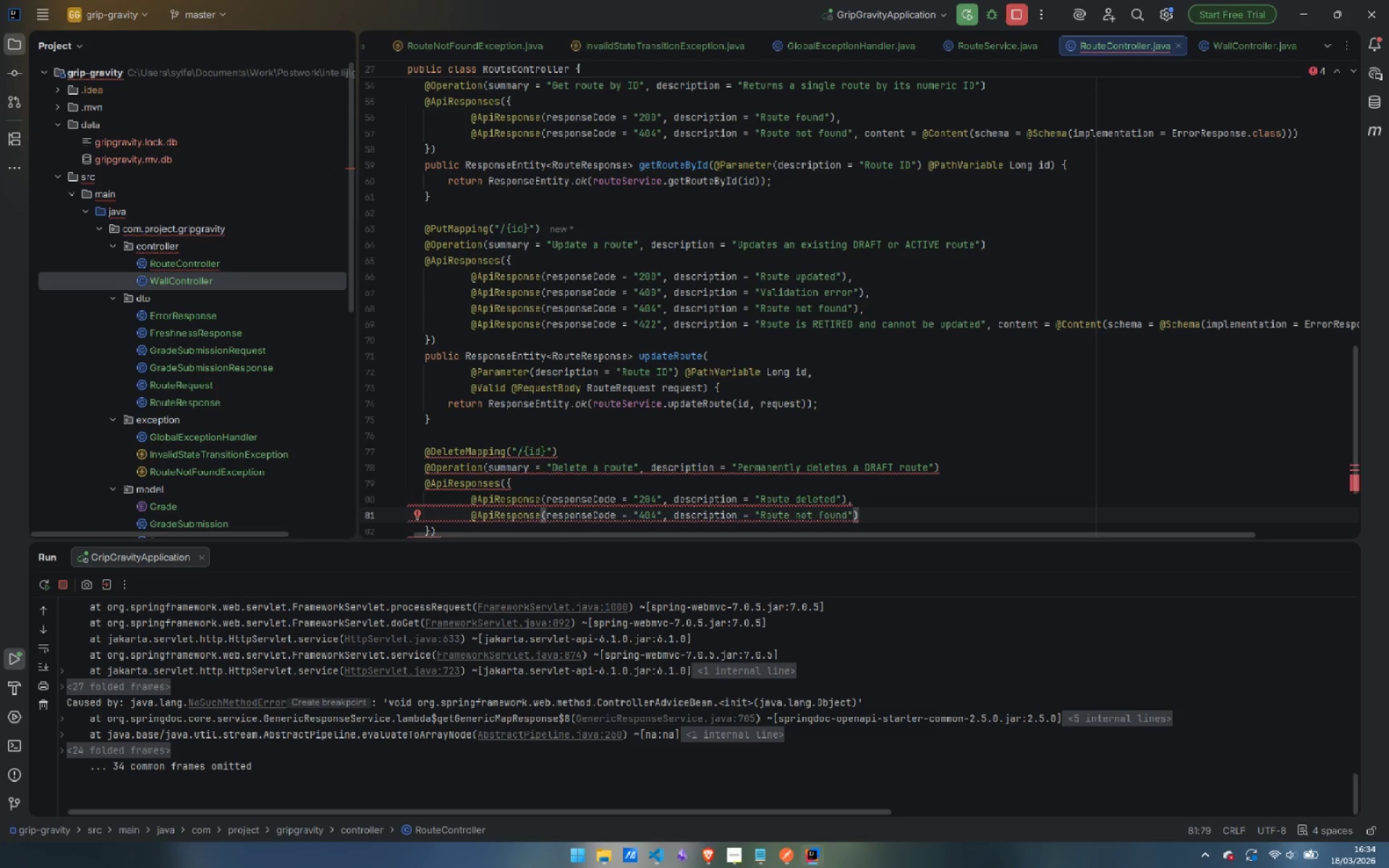 
key(ArrowRight)
 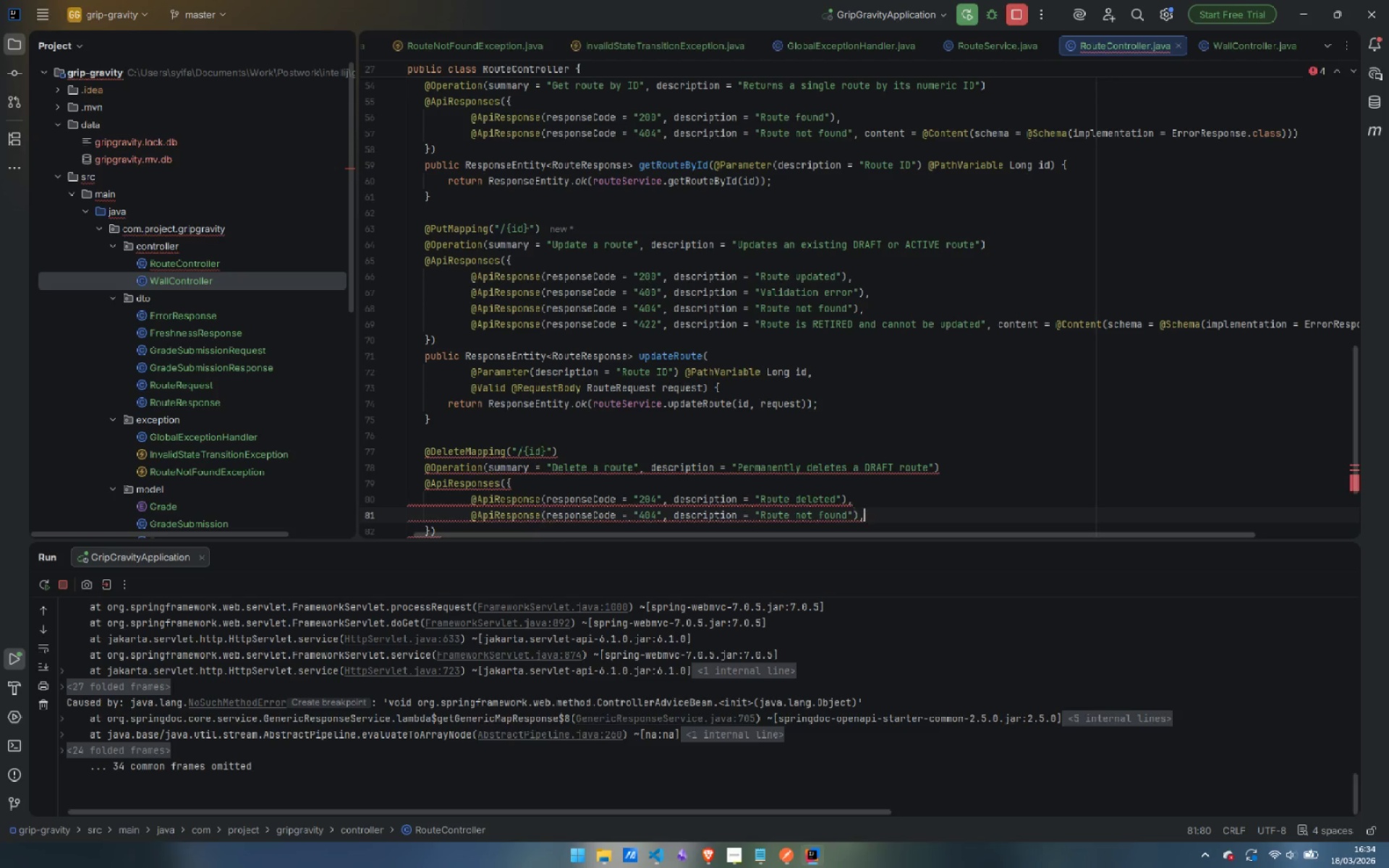 
key(Comma)
 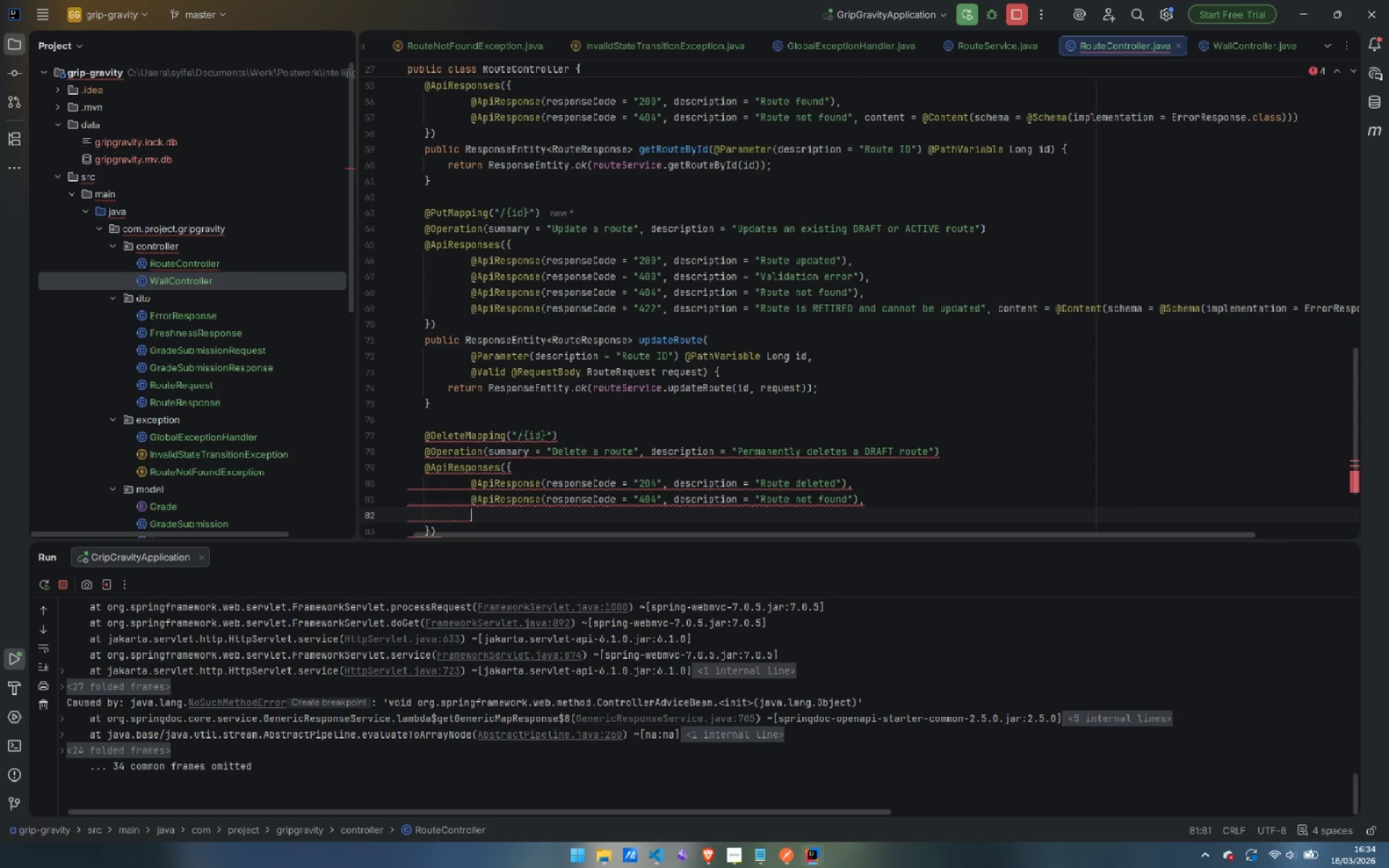 
key(Enter)
 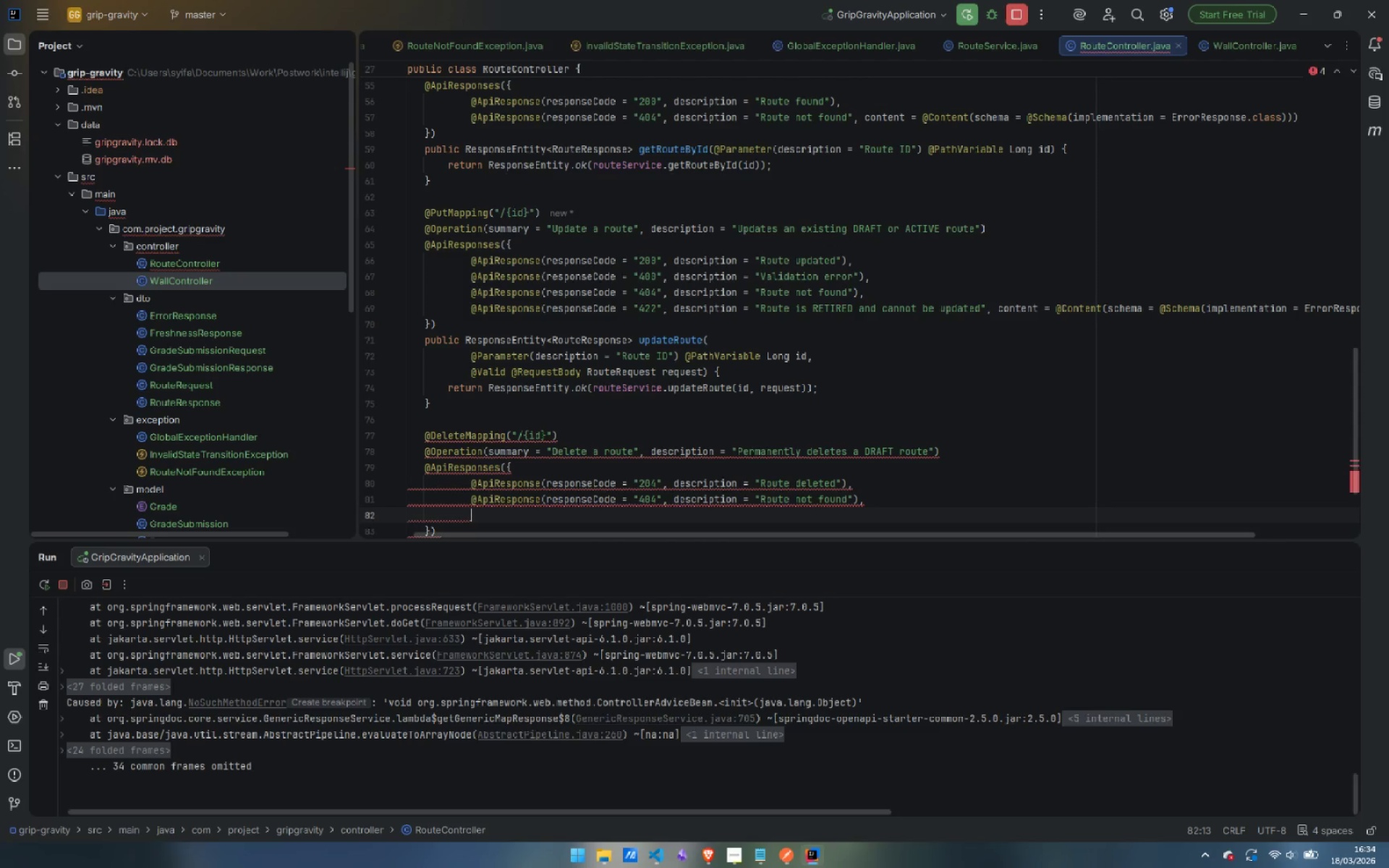 
type(@Api)
 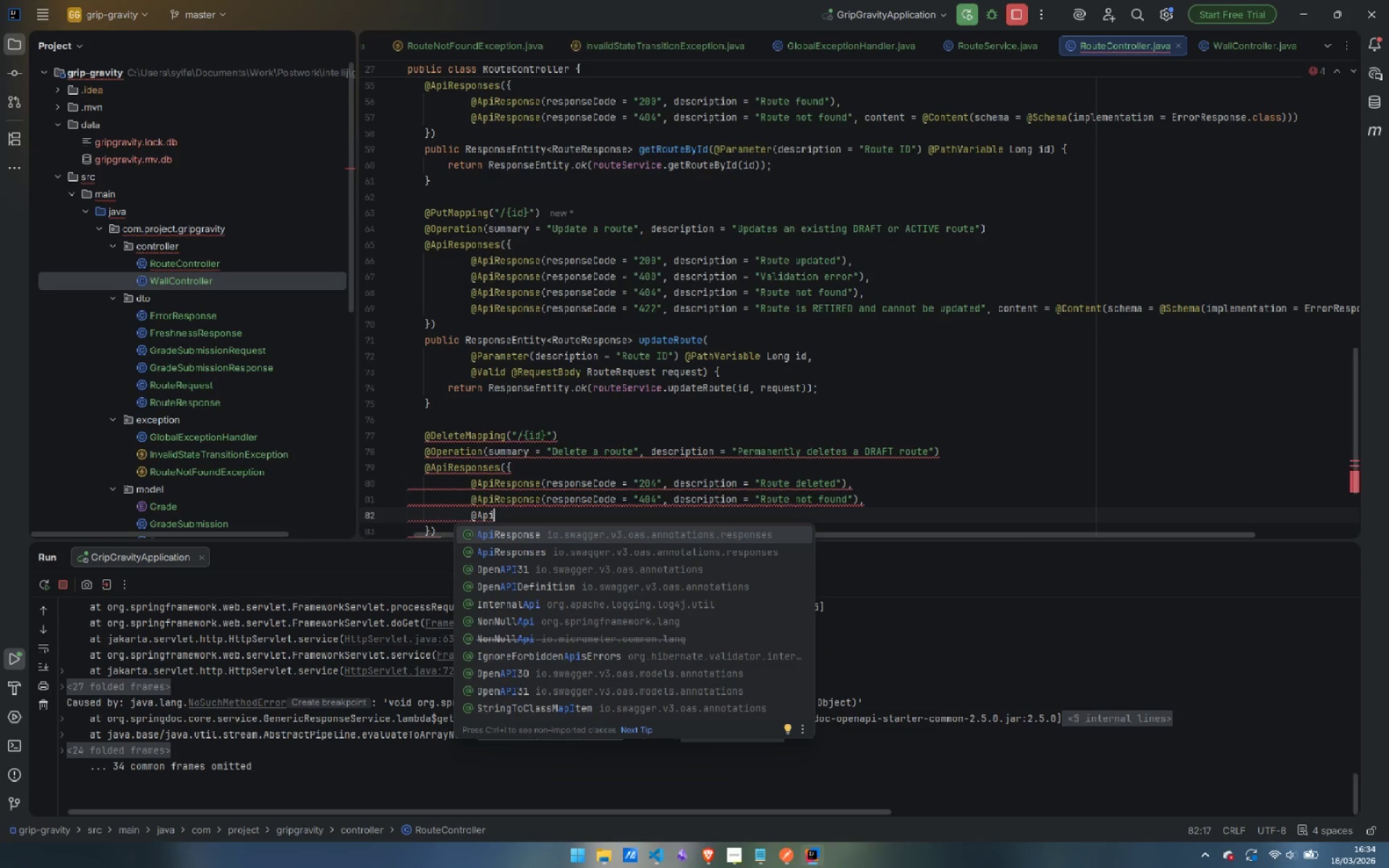 
key(Enter)
 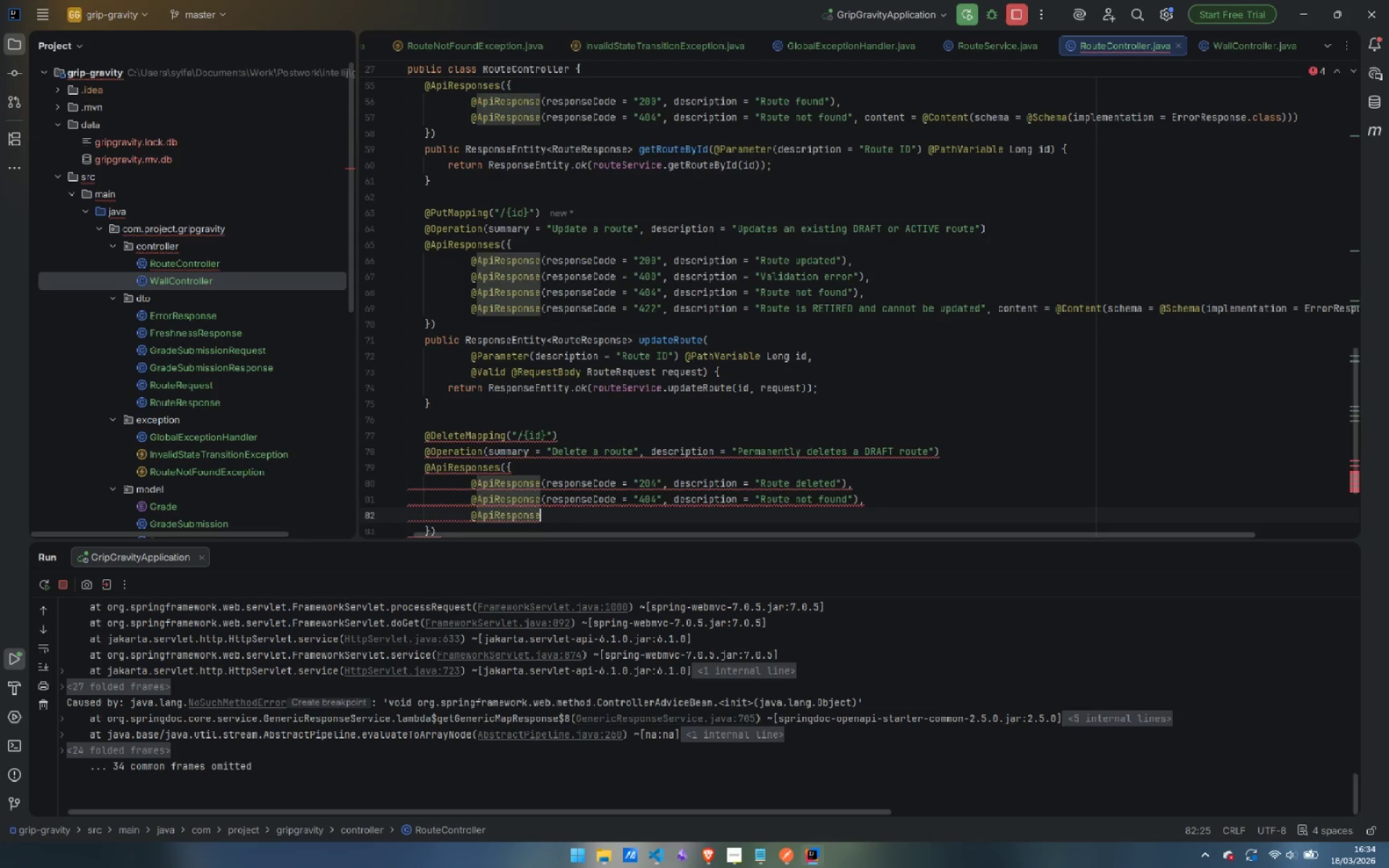 
type((respon)
 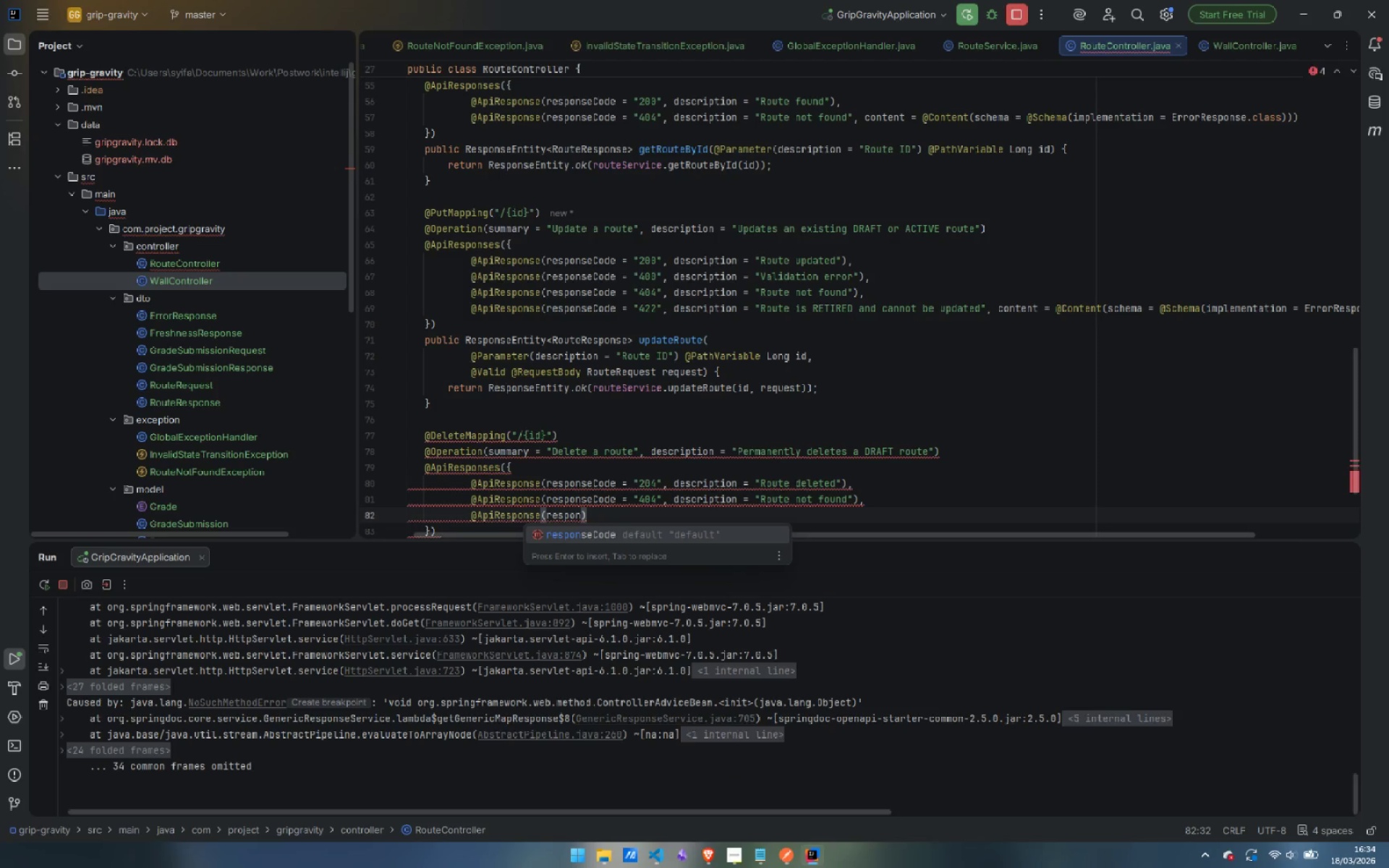 
key(Enter)
 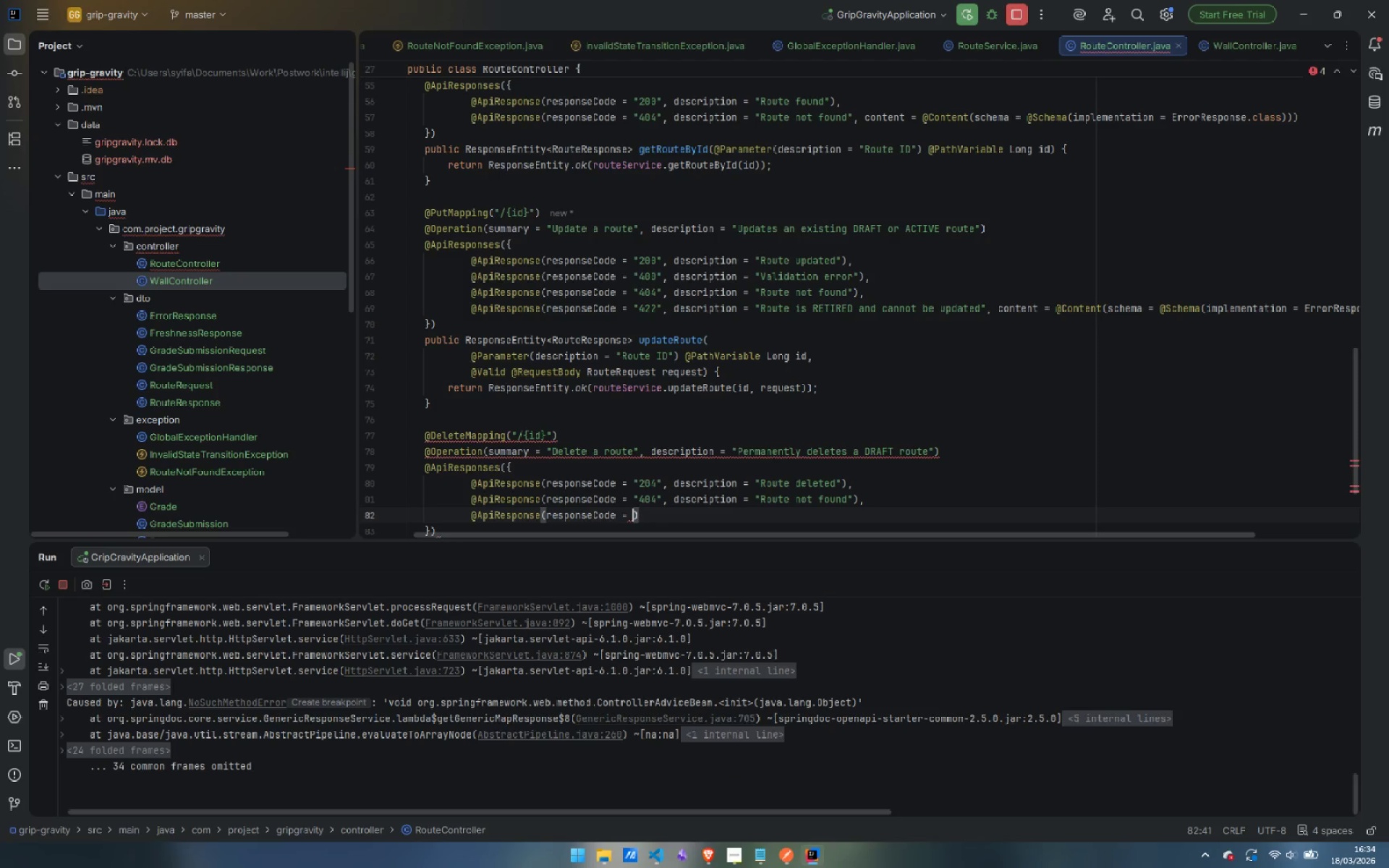 
type("422)
 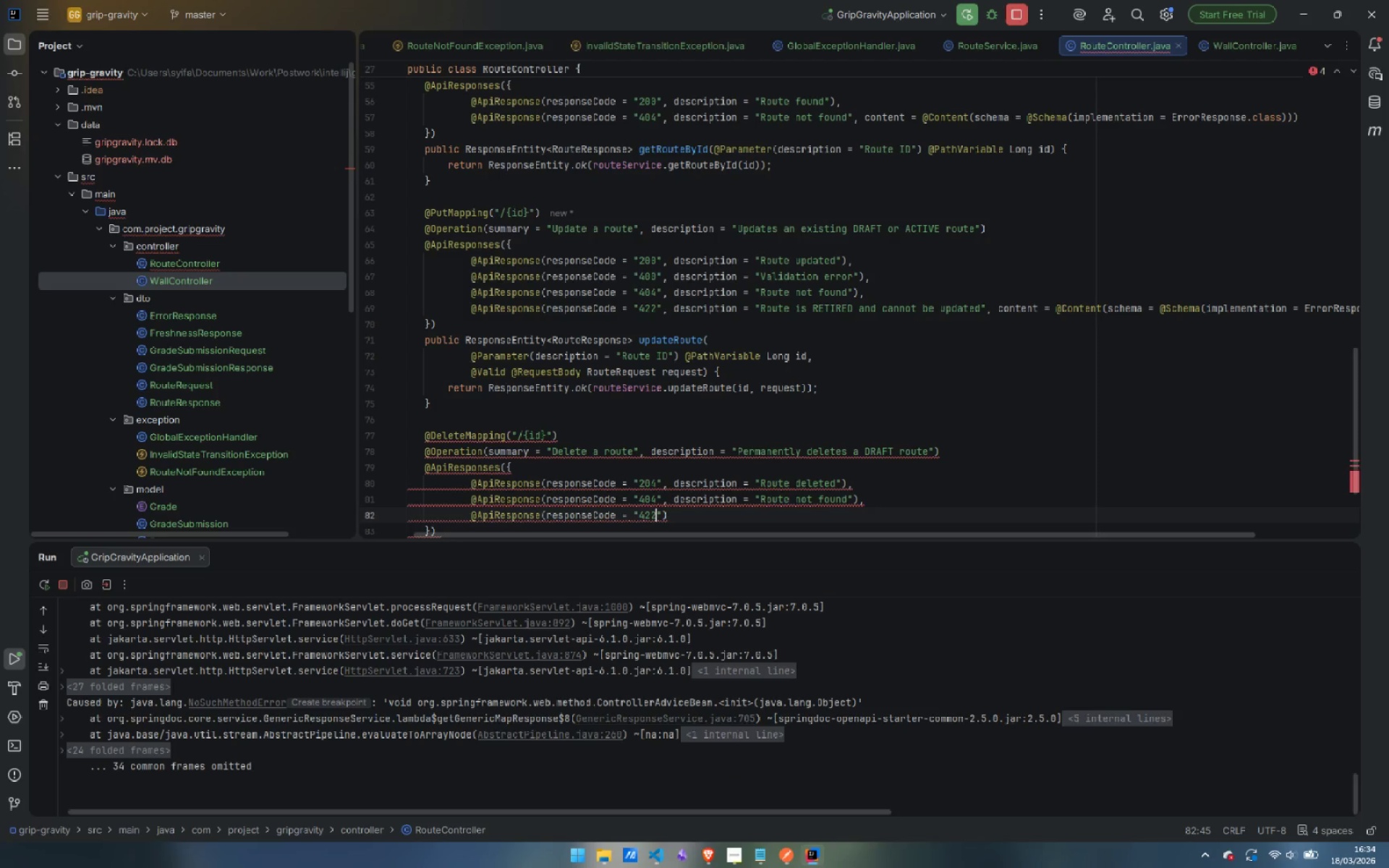 
key(ArrowRight)
 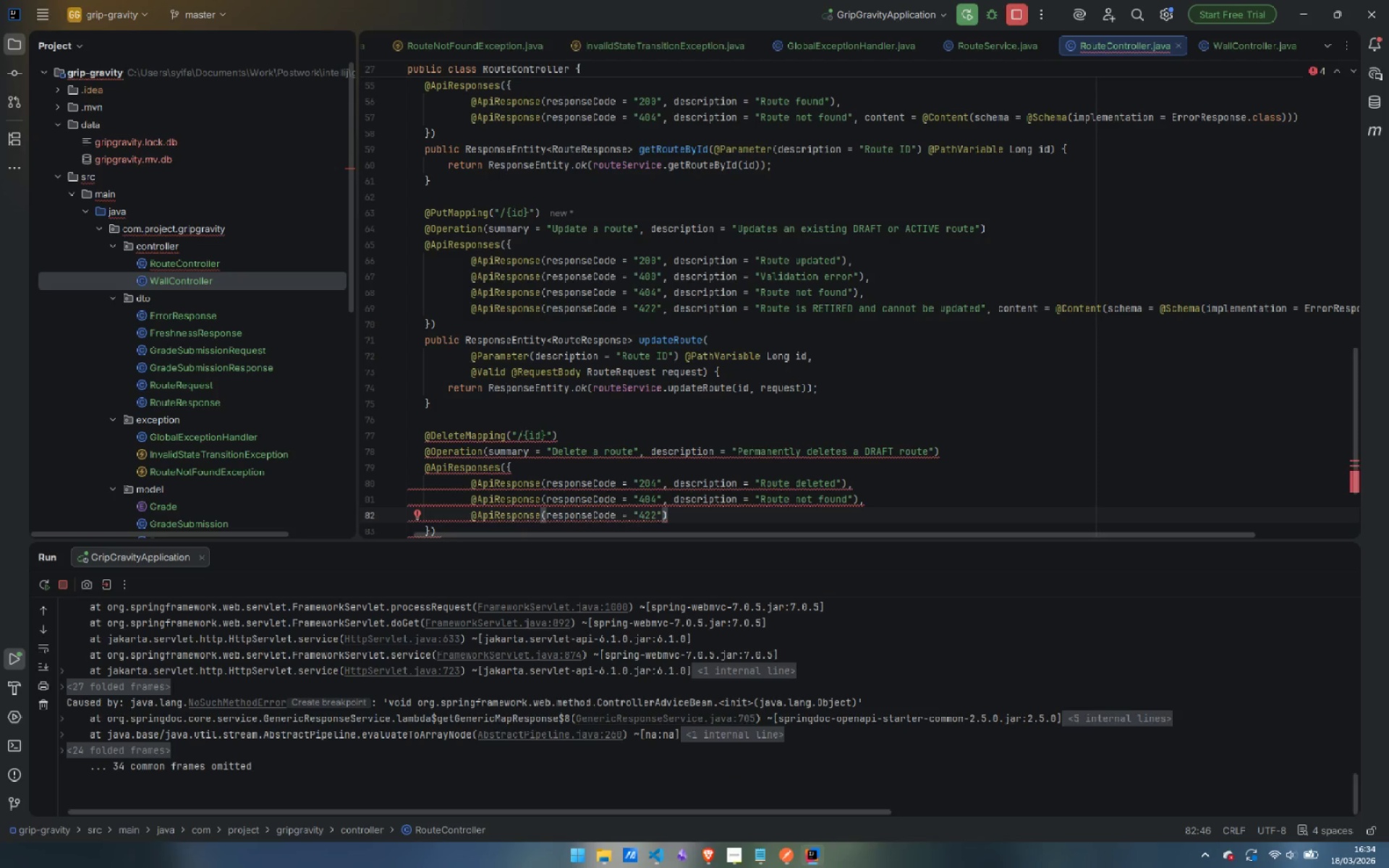 
type(, desc)
 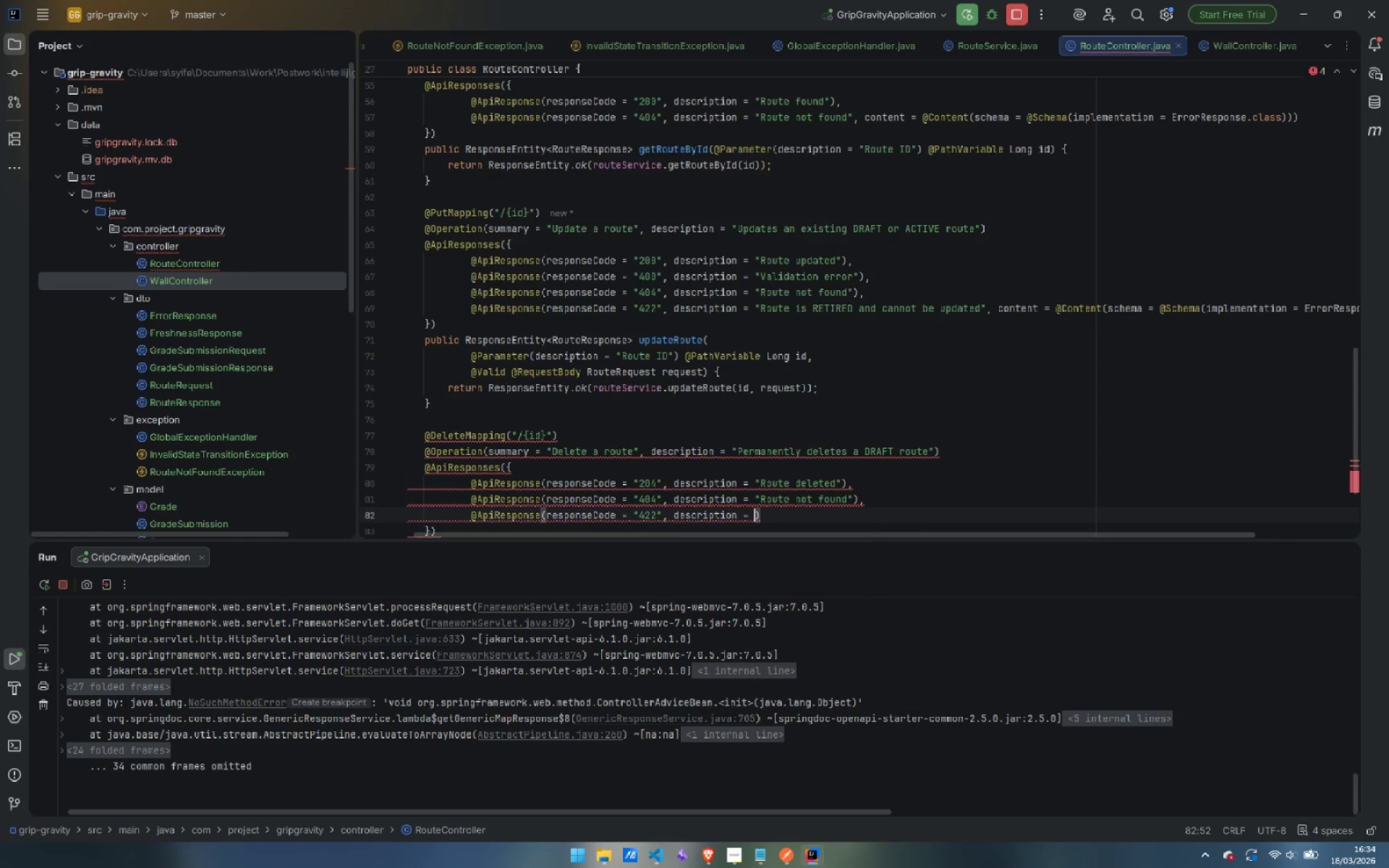 
key(Enter)
 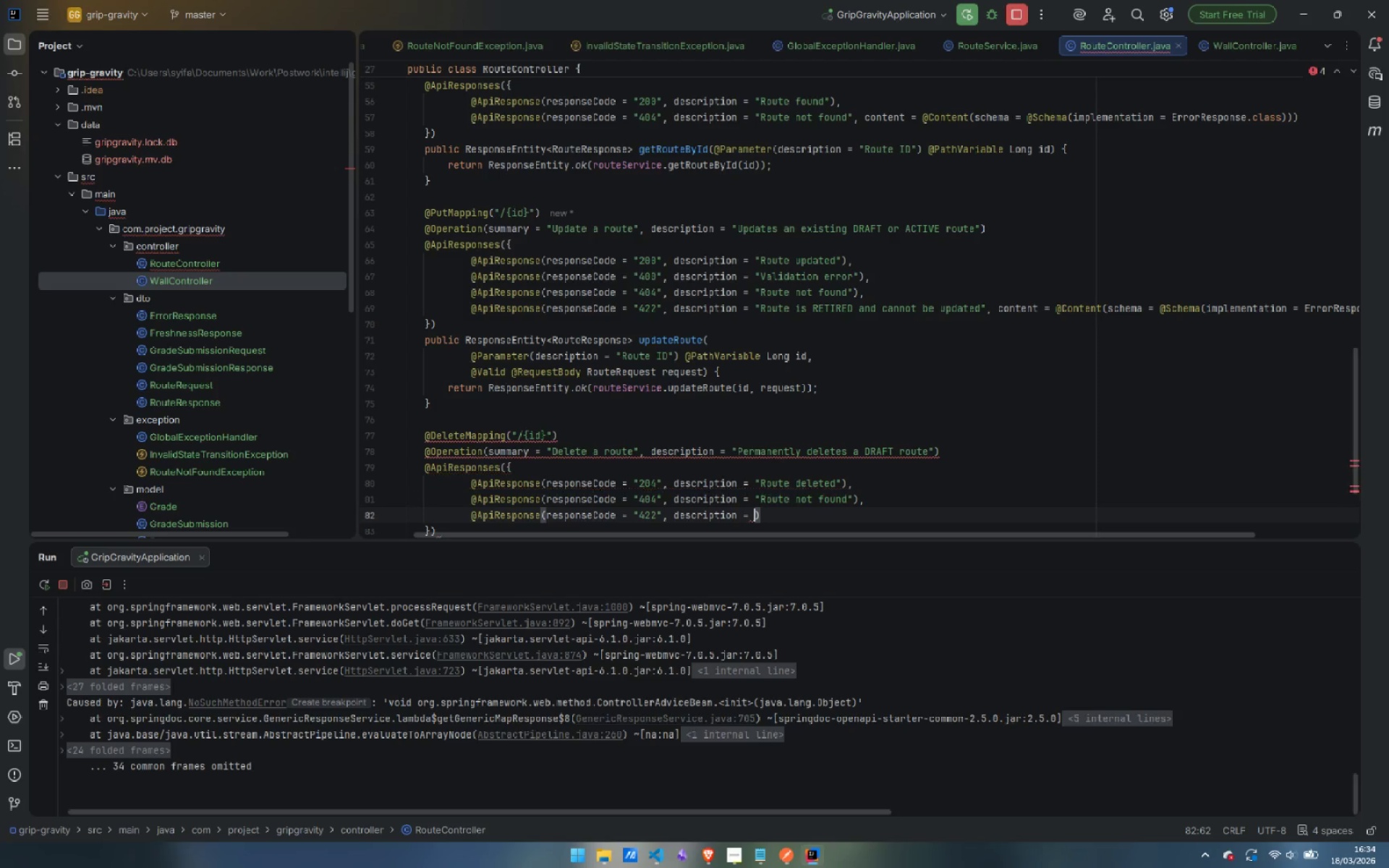 
type("Only DRAFT routes can be deleted)
 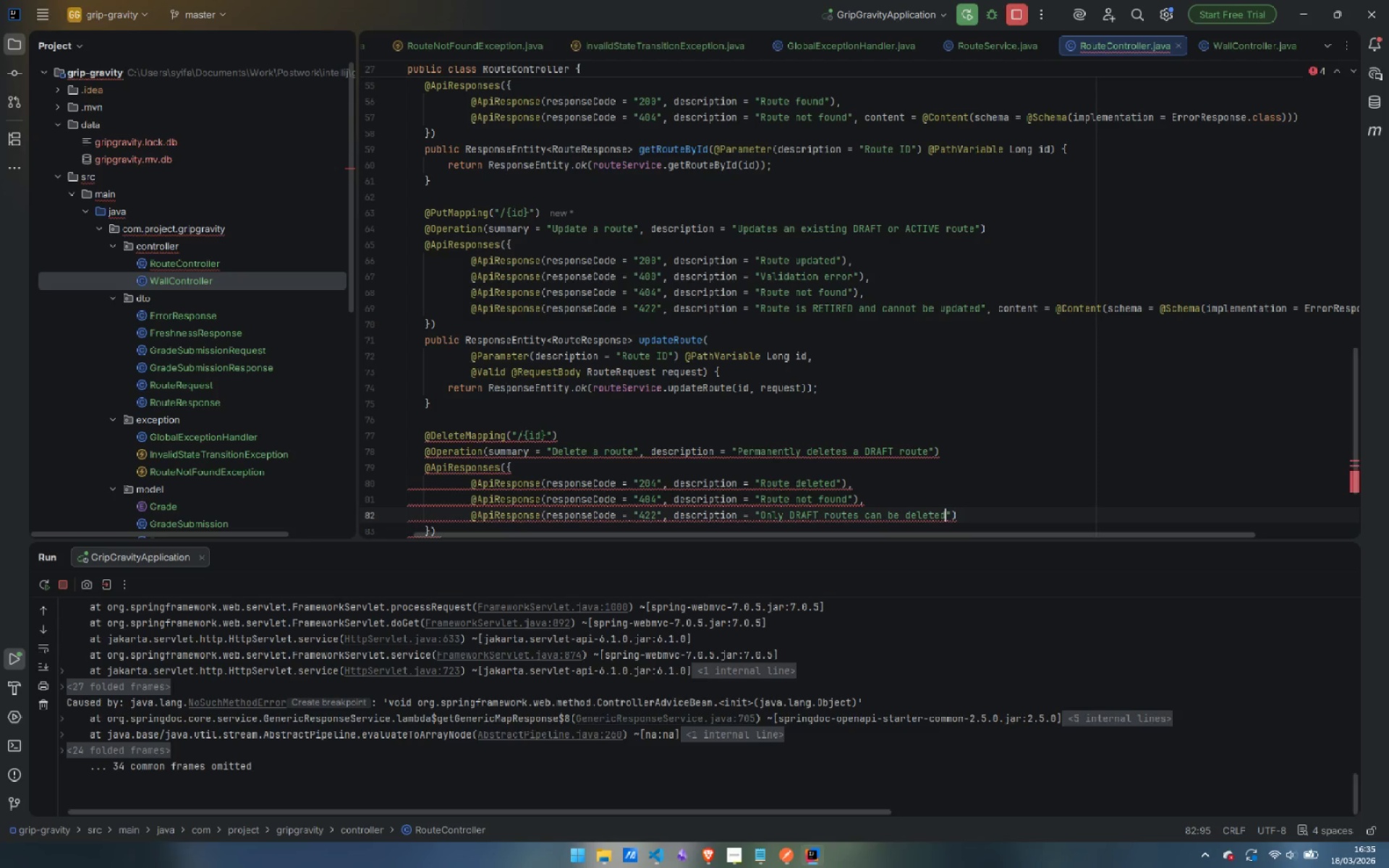 
key(ArrowRight)
 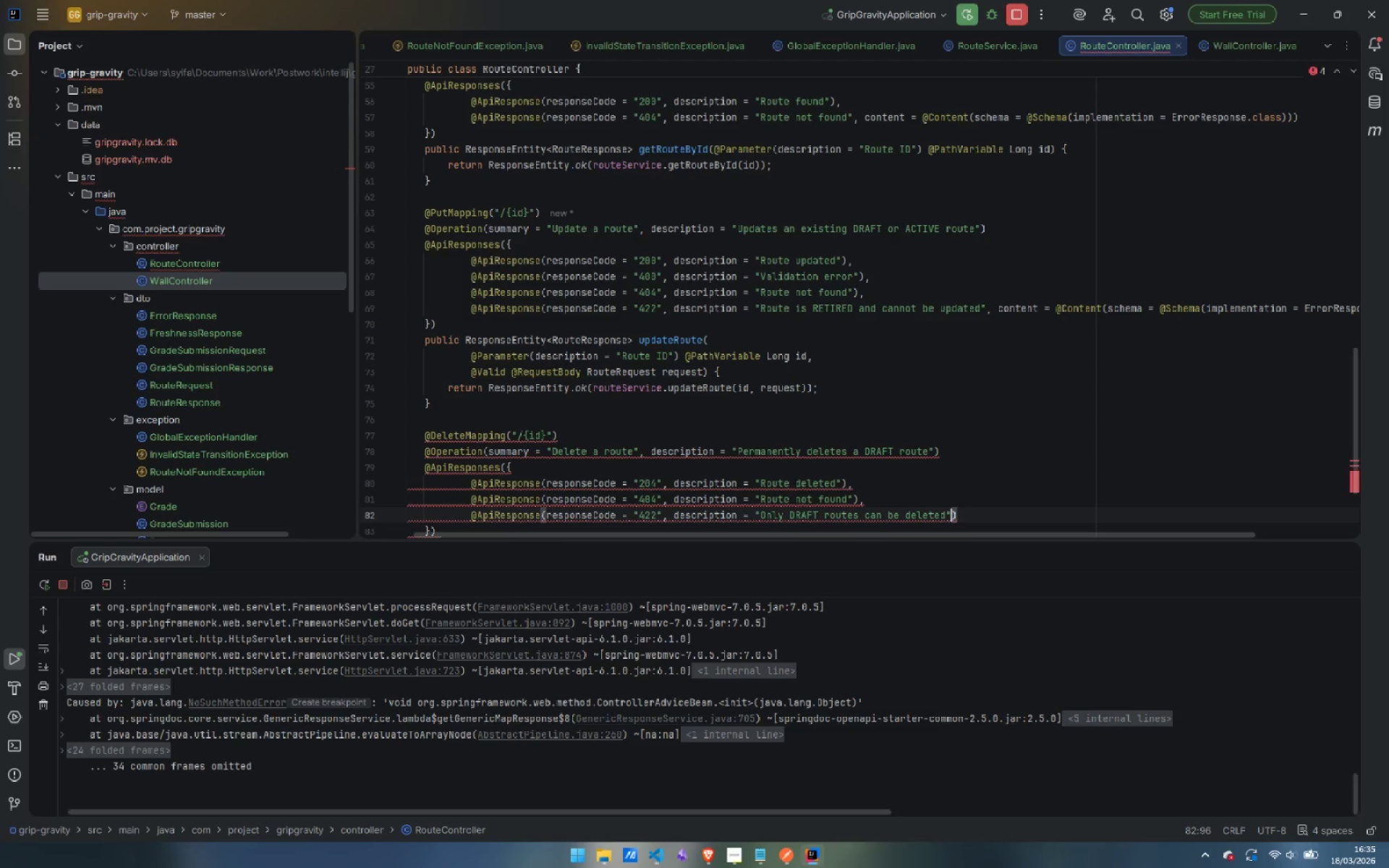 
type(, content)
 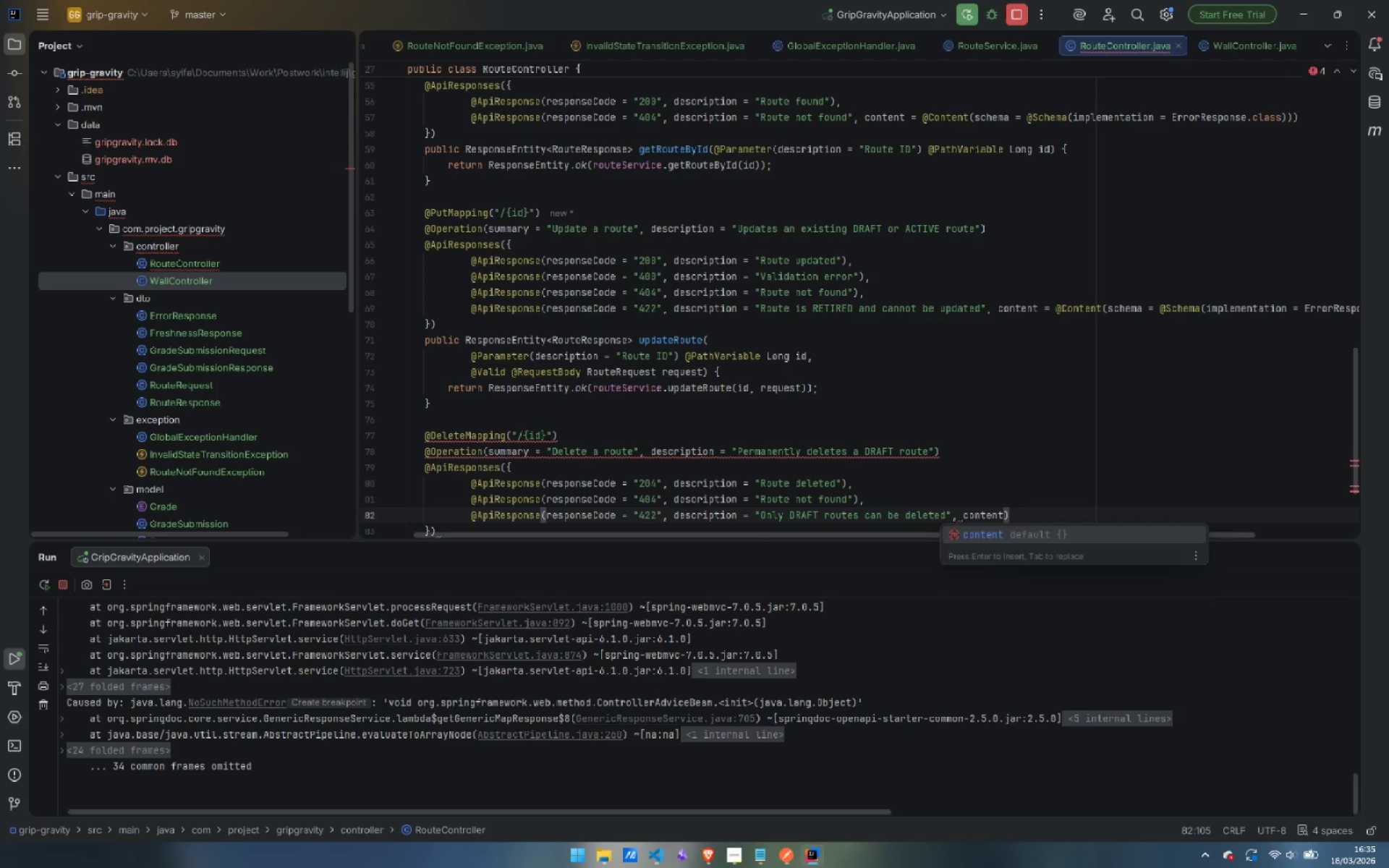 
key(Enter)
 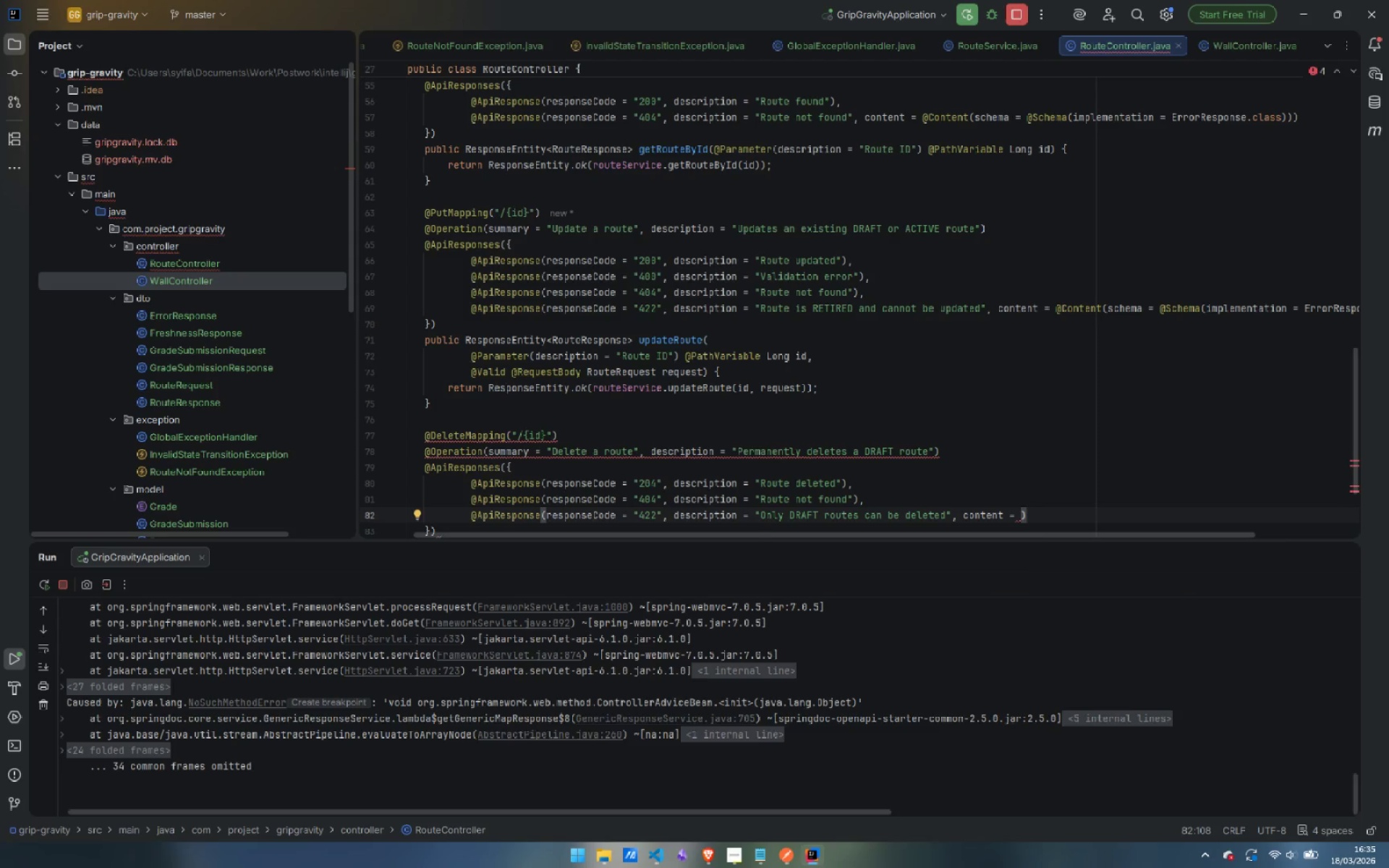 
type(@Conte)
 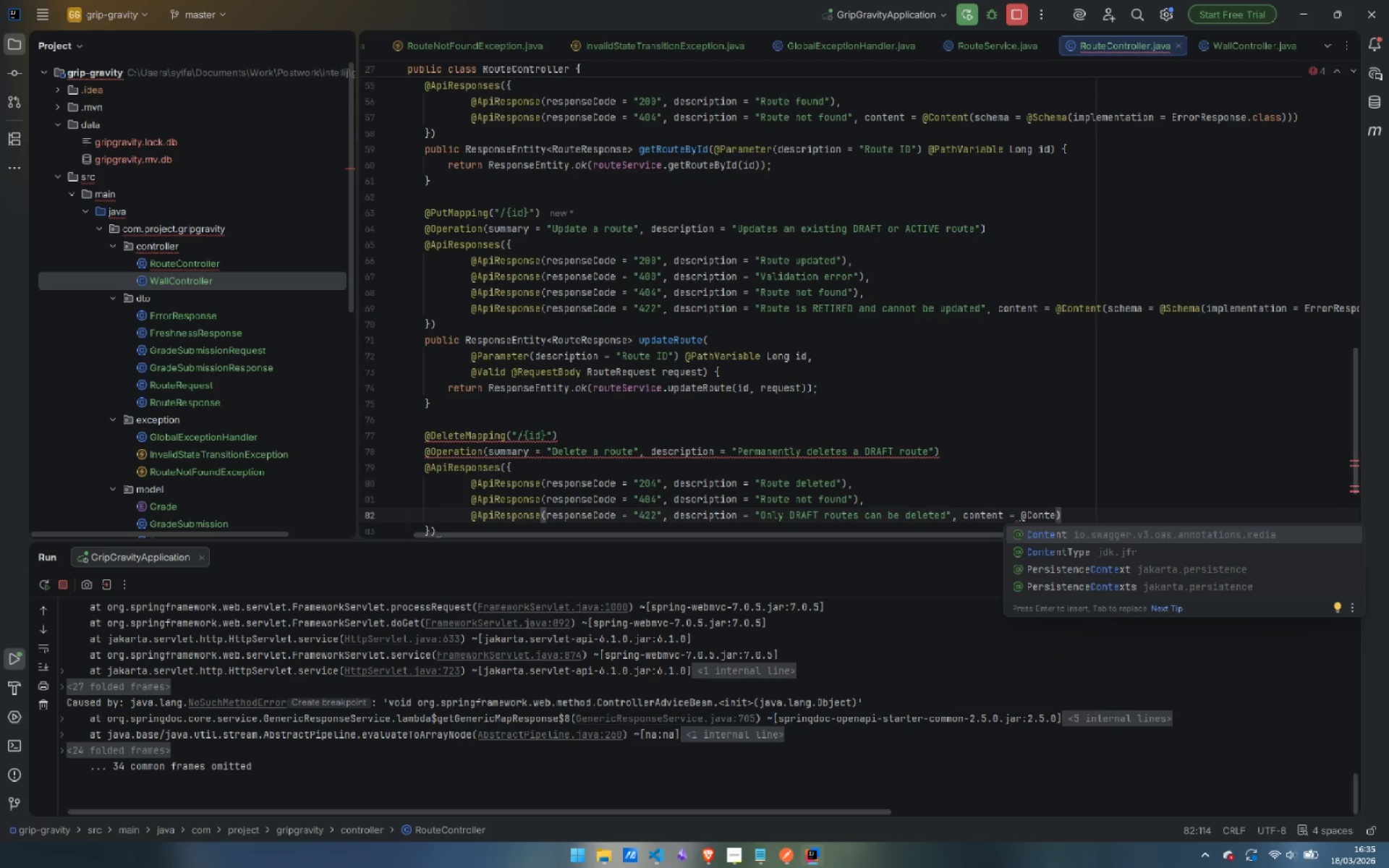 
key(Enter)
 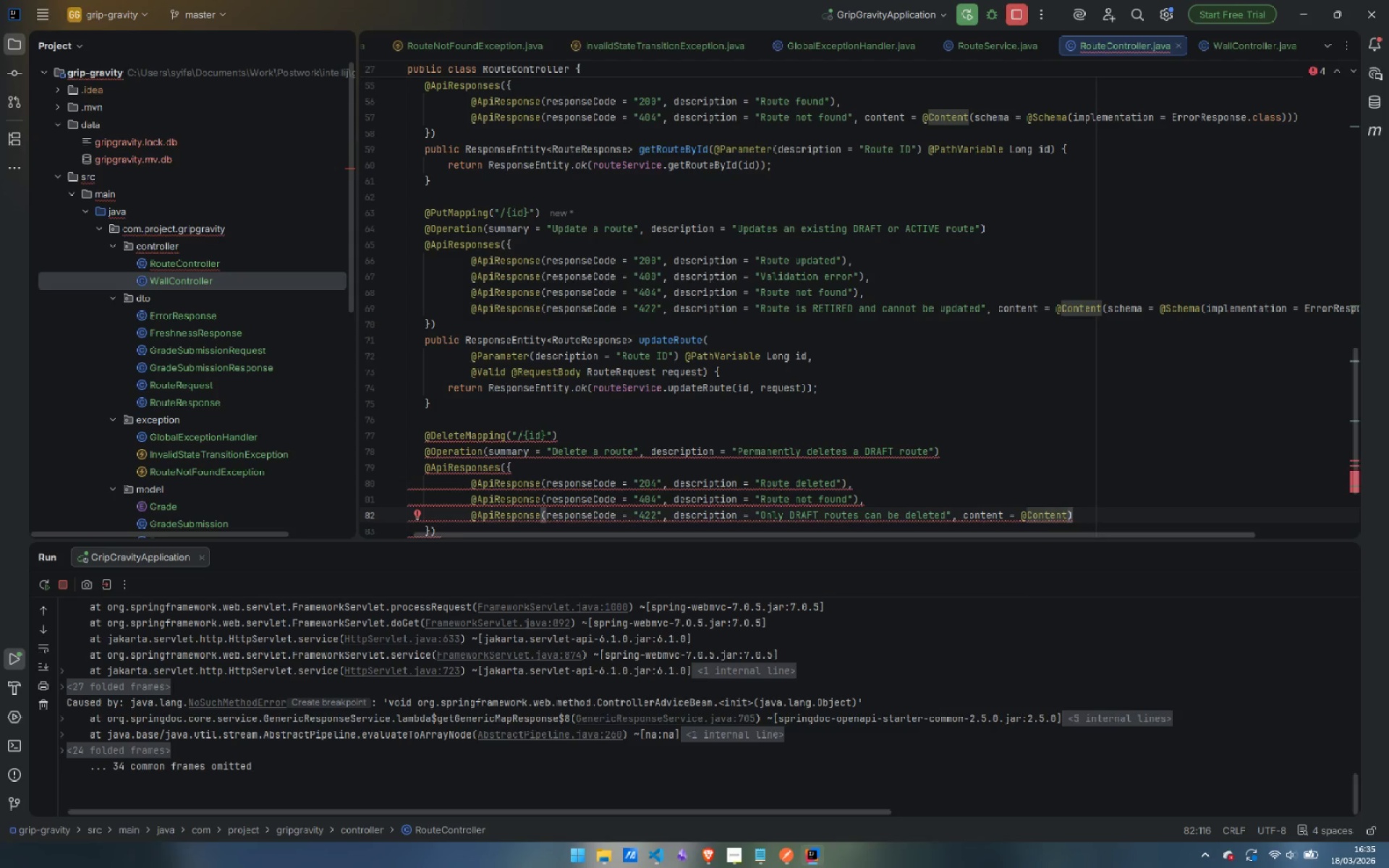 
type((sche)
 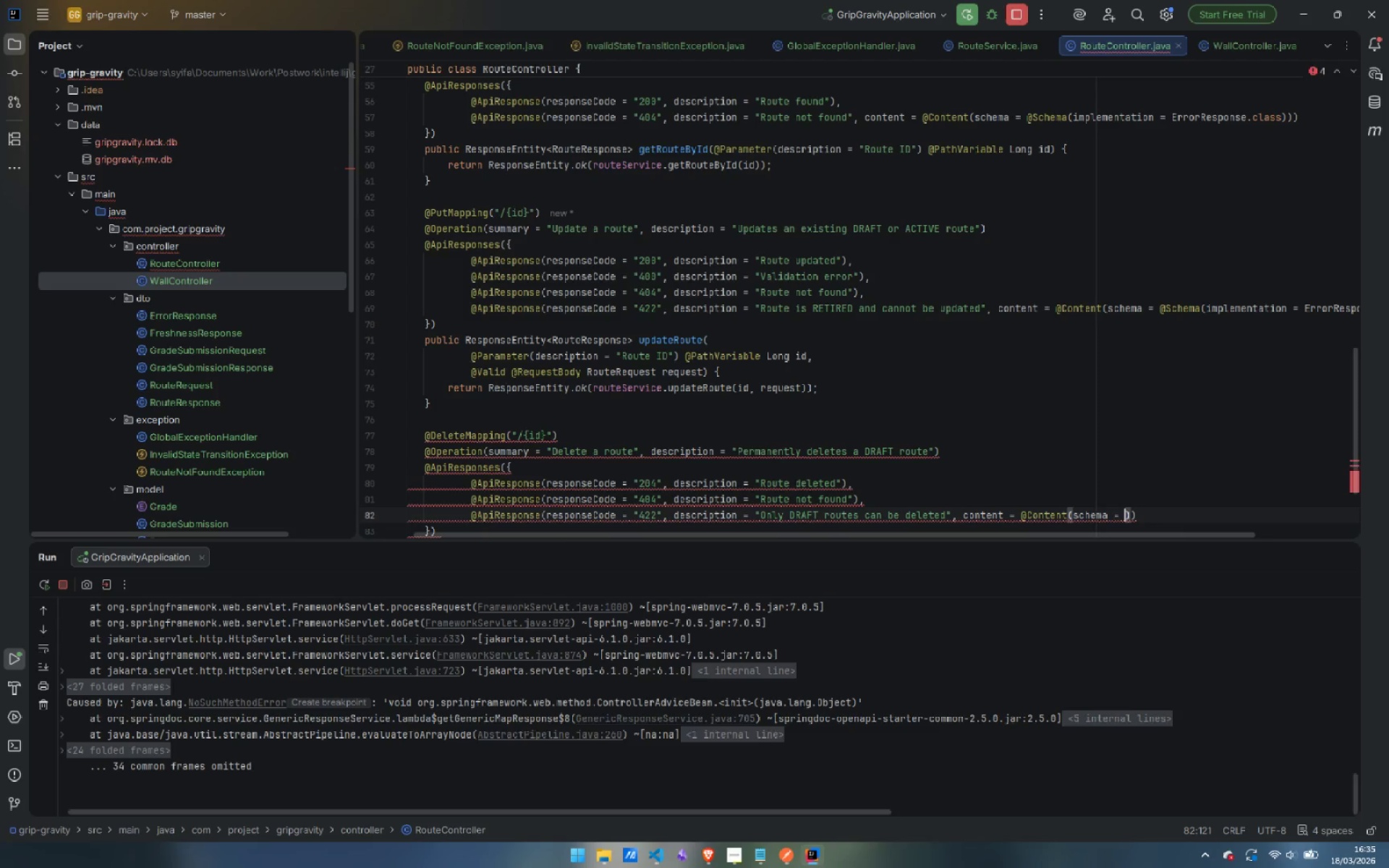 
key(Enter)
 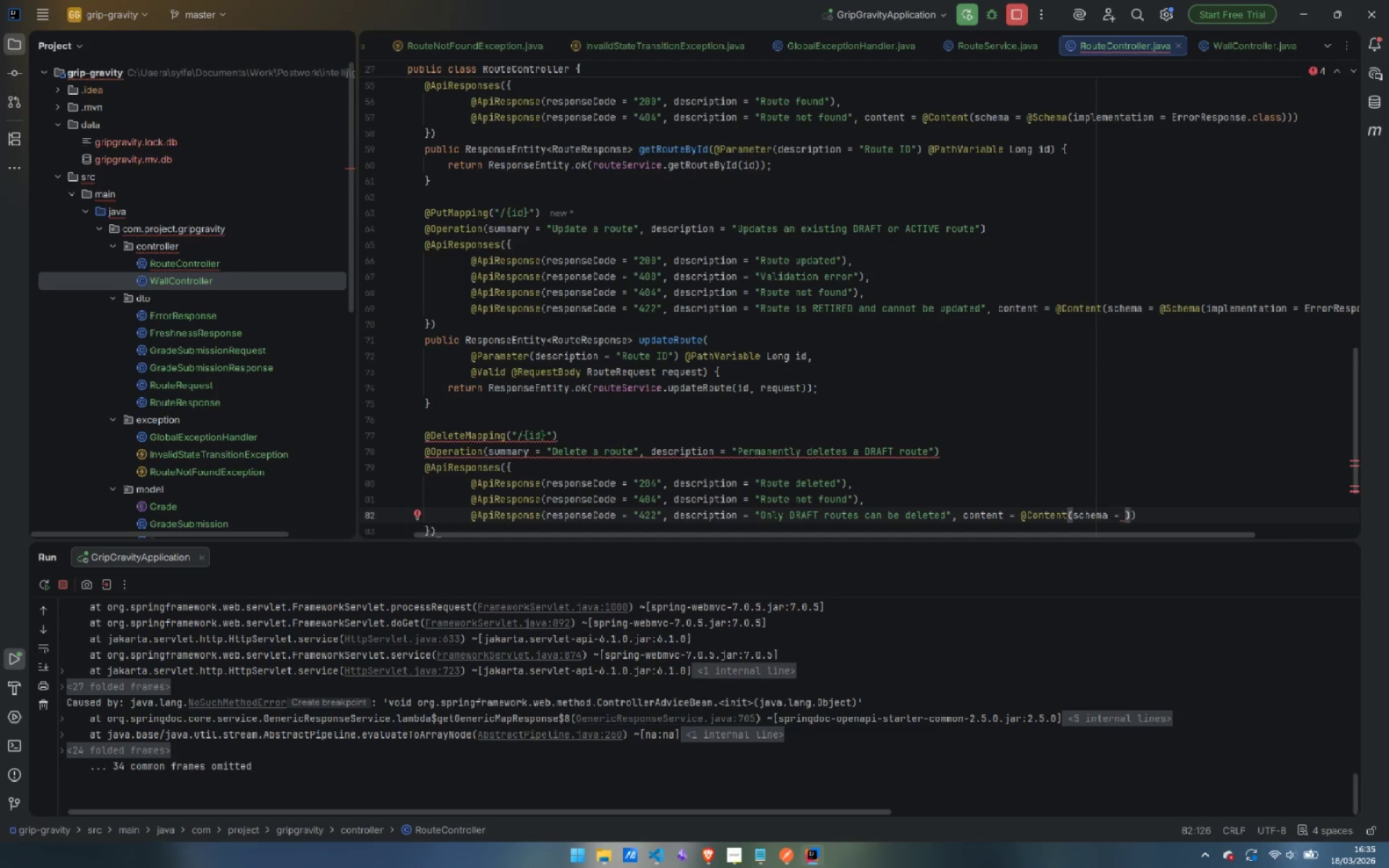 
type(@Sche)
 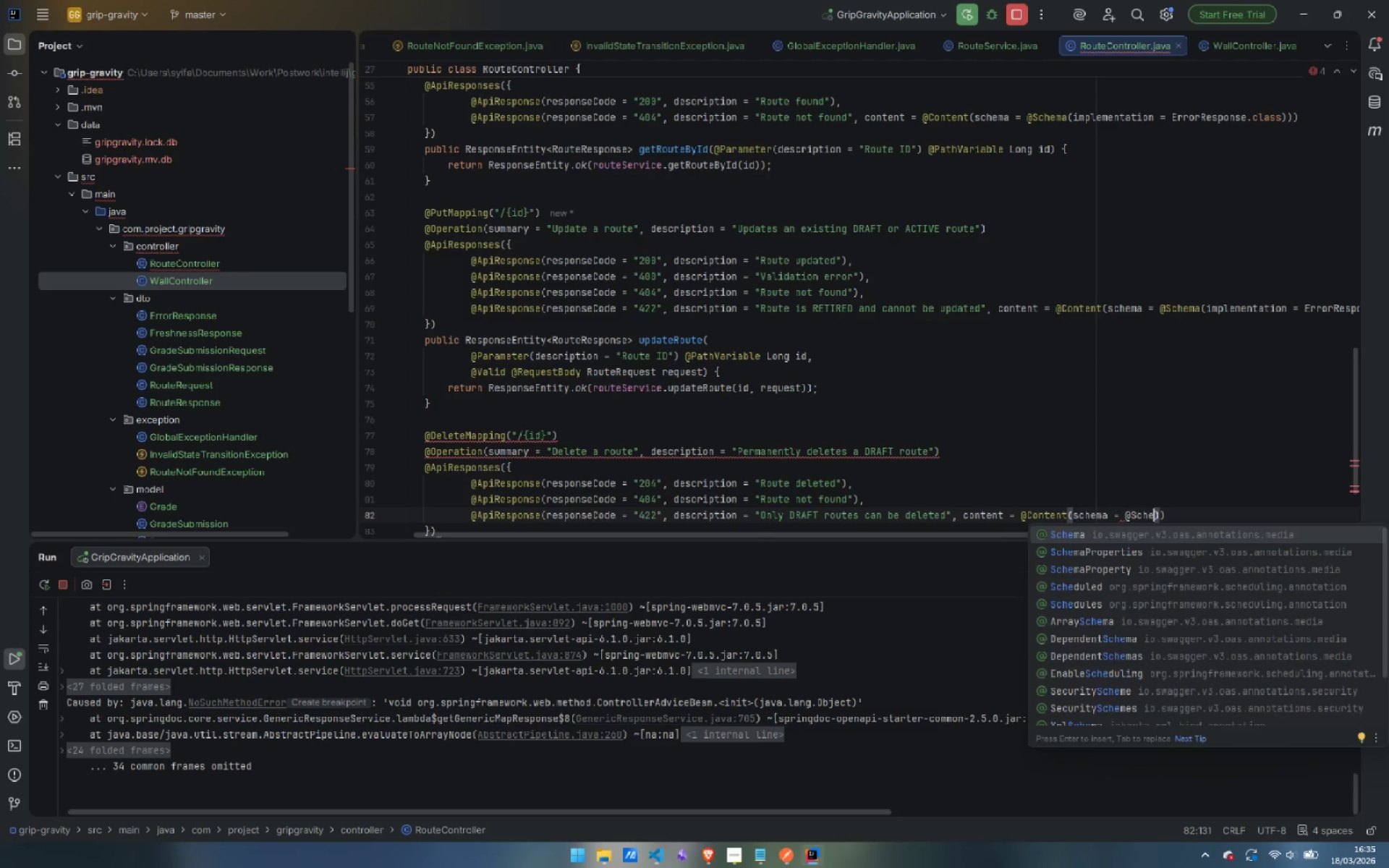 
key(Enter)
 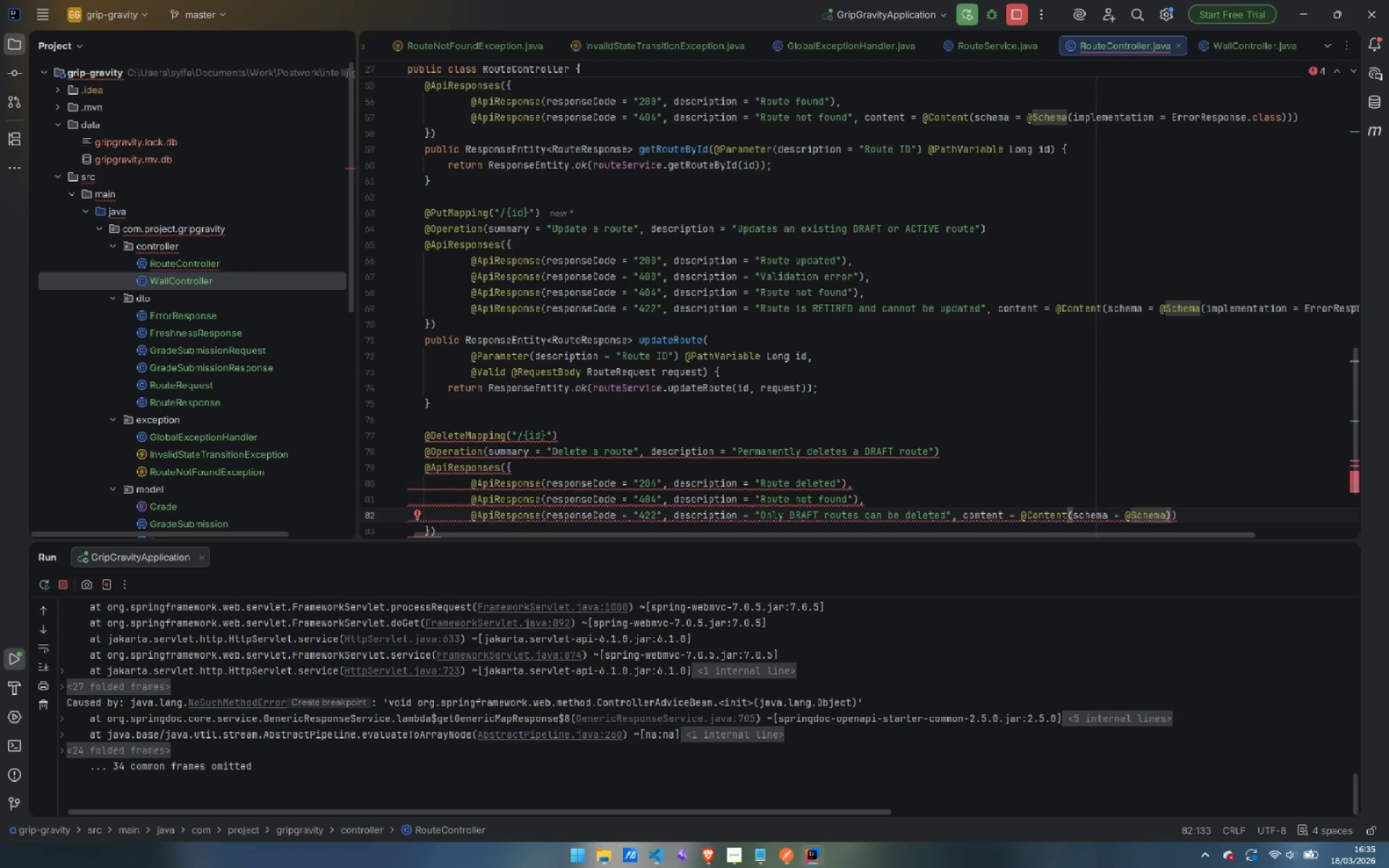 
type((impl)
 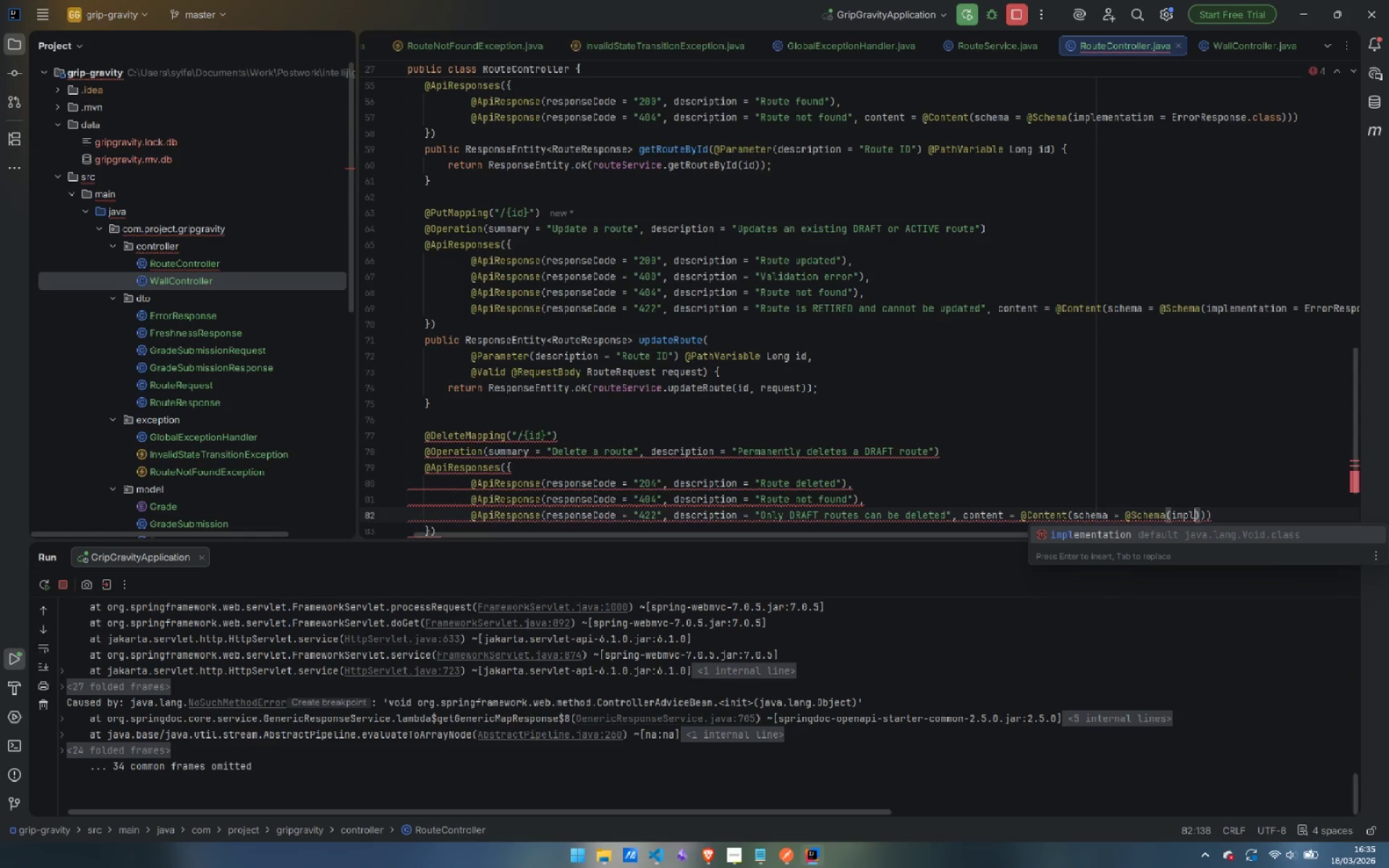 
key(Enter)
 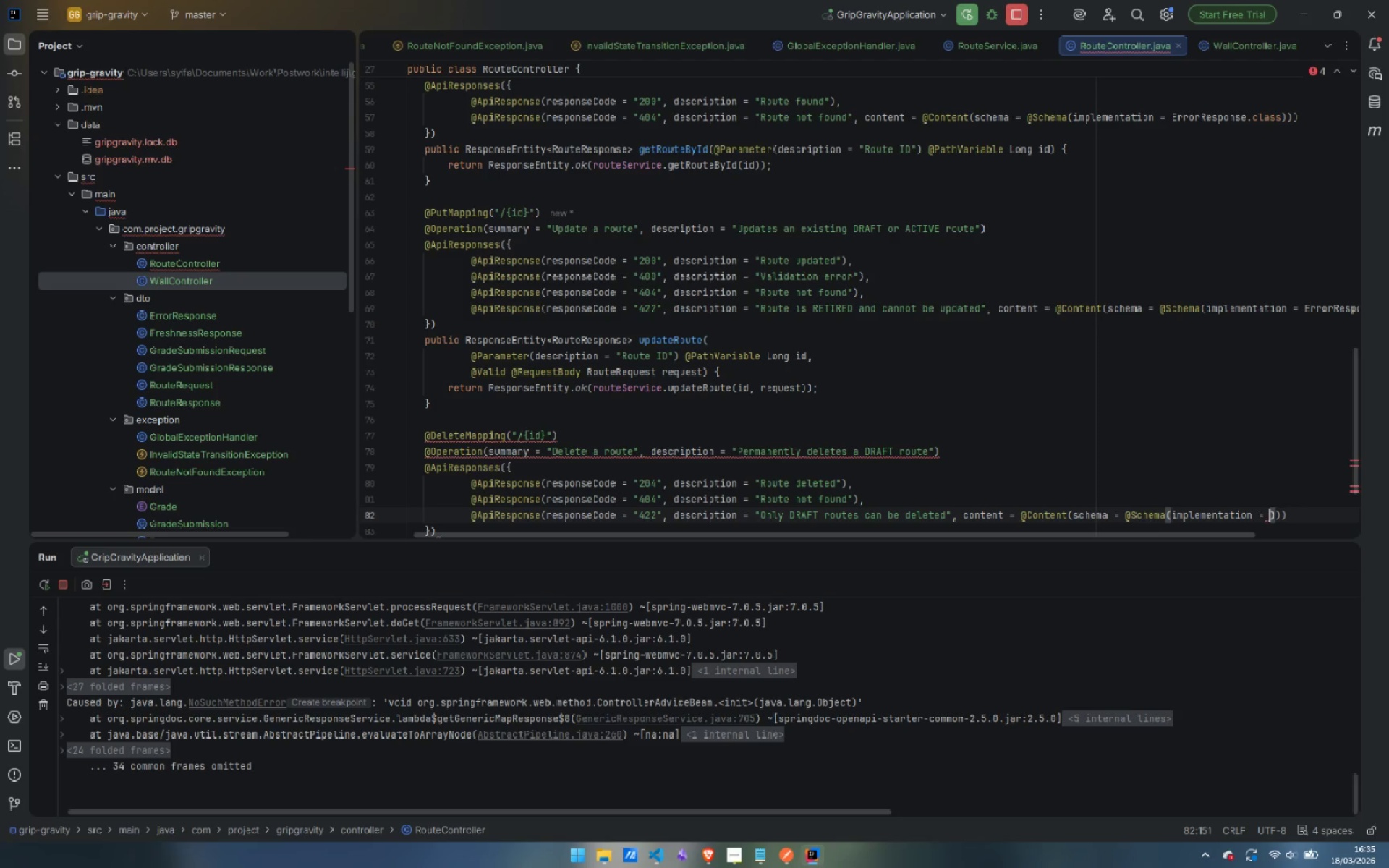 
type( = )
key(Backspace)
key(Backspace)
key(Backspace)
type(Error)
 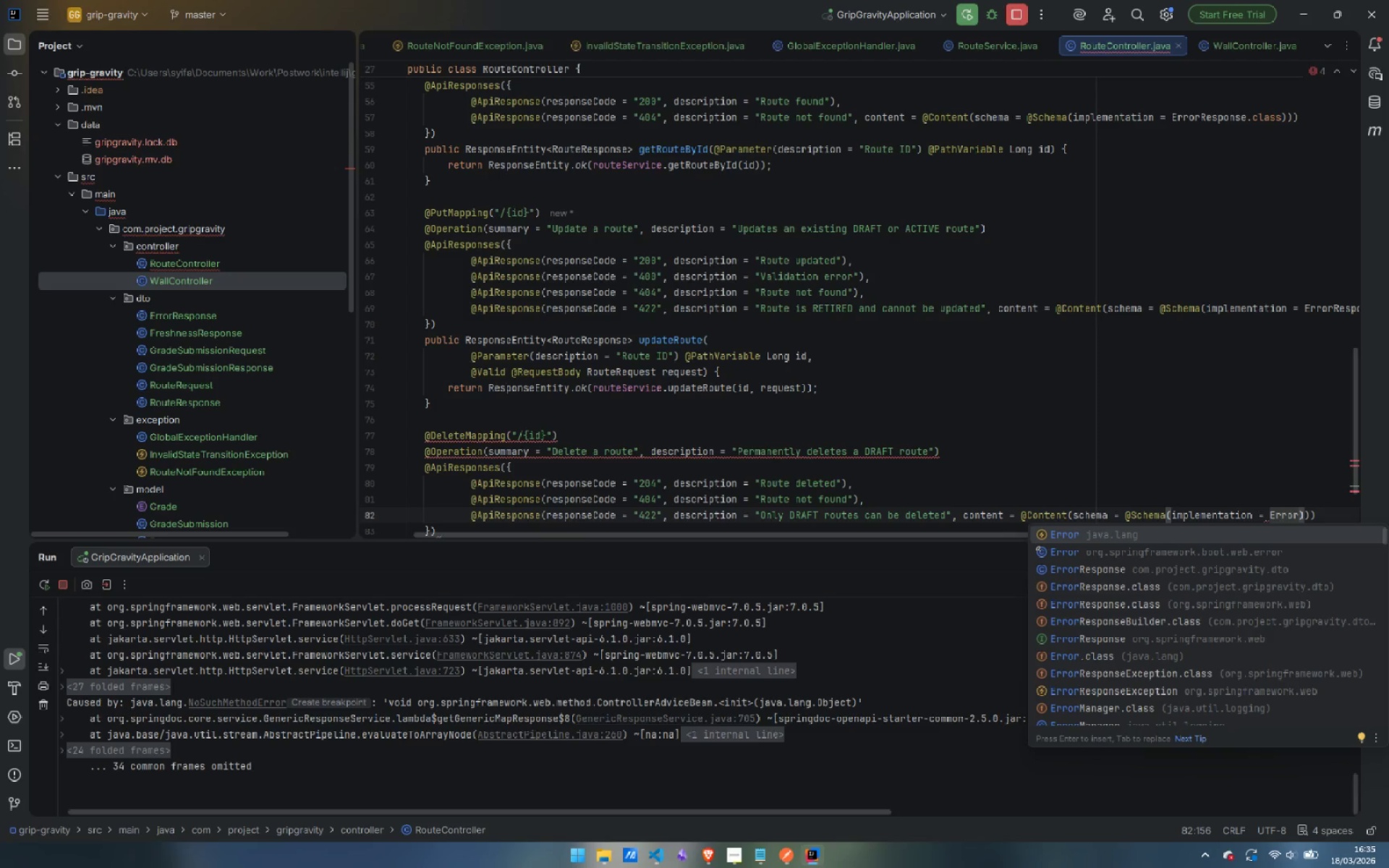 
key(ArrowDown)
 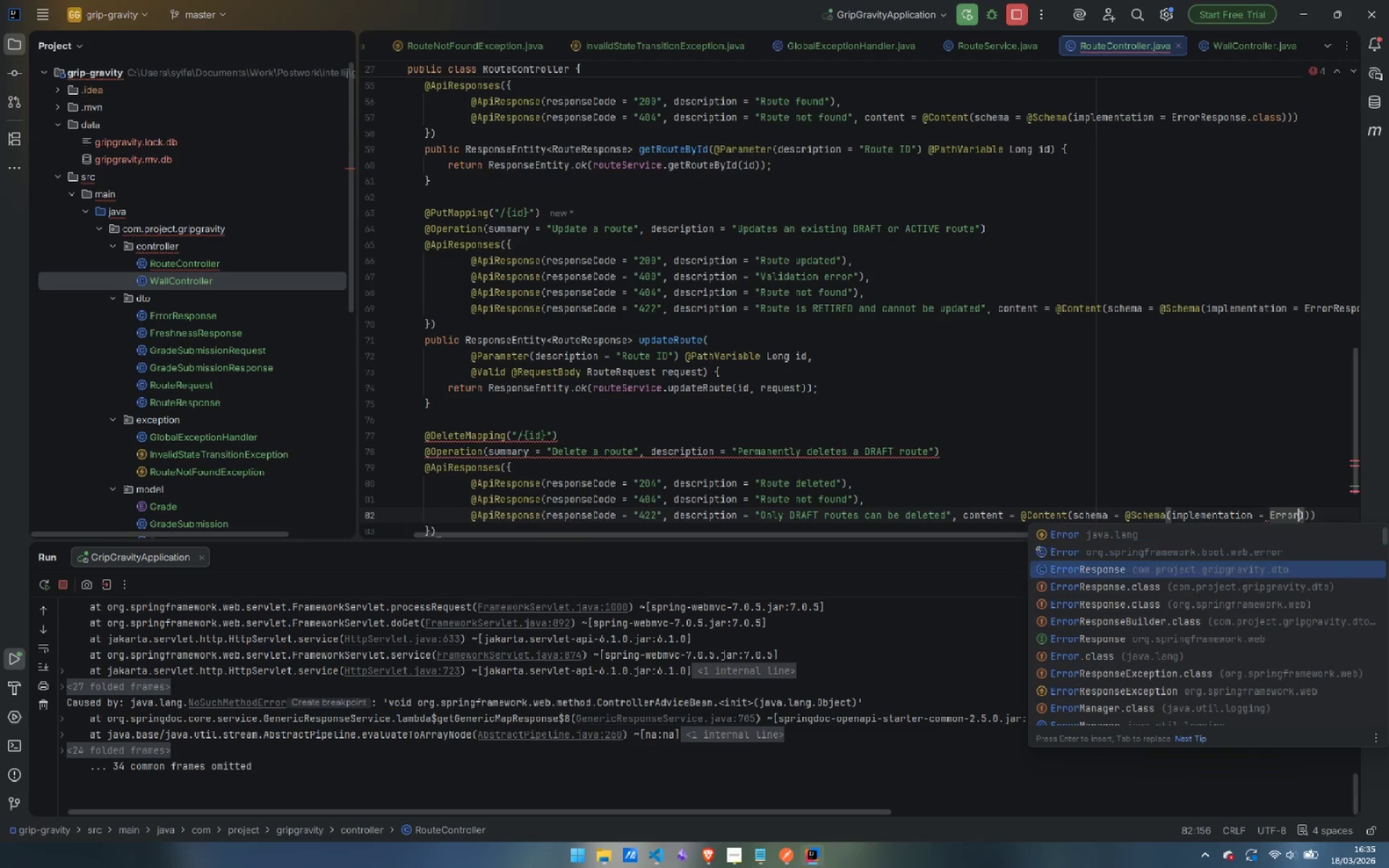 
key(ArrowDown)
 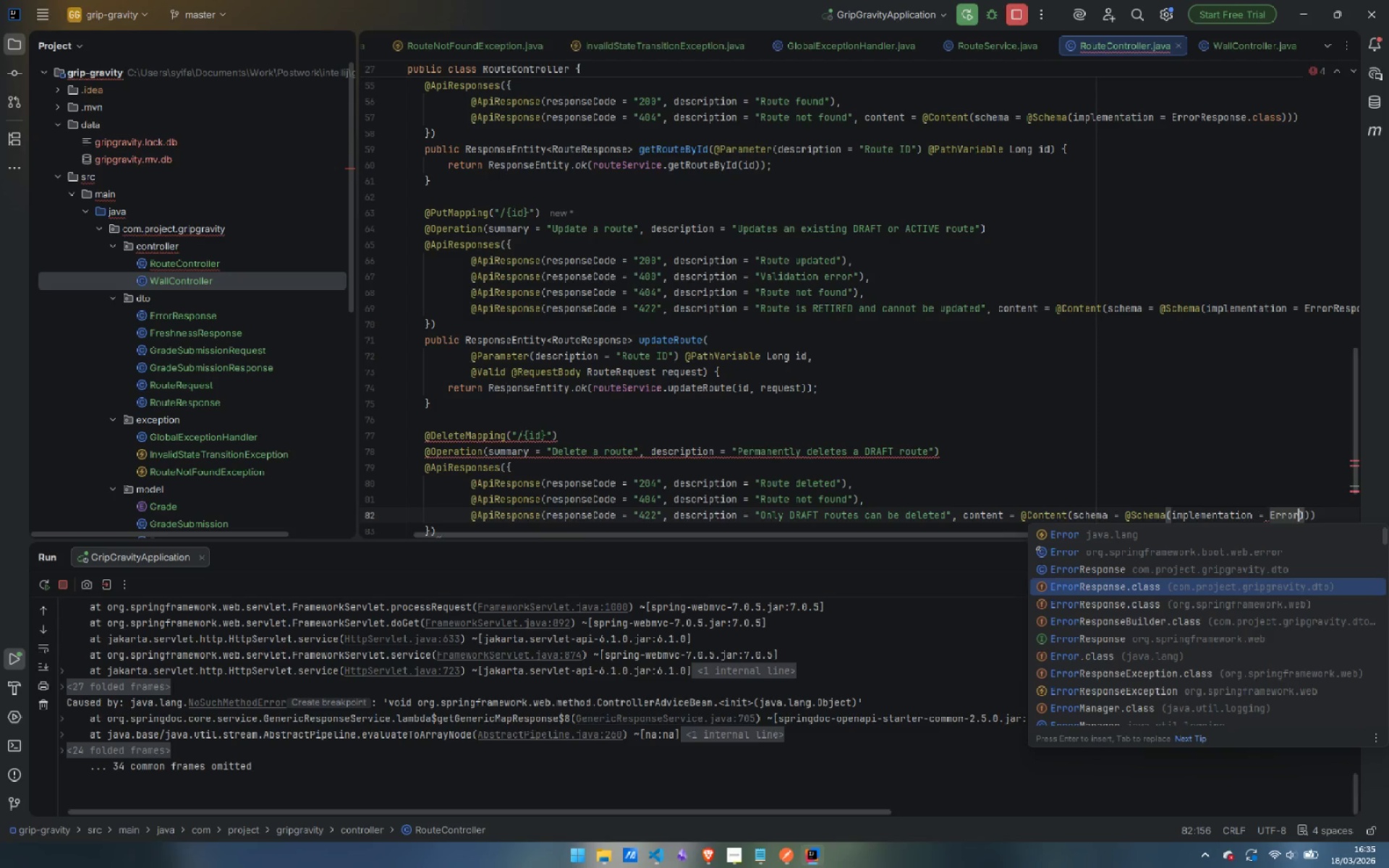 
key(ArrowDown)
 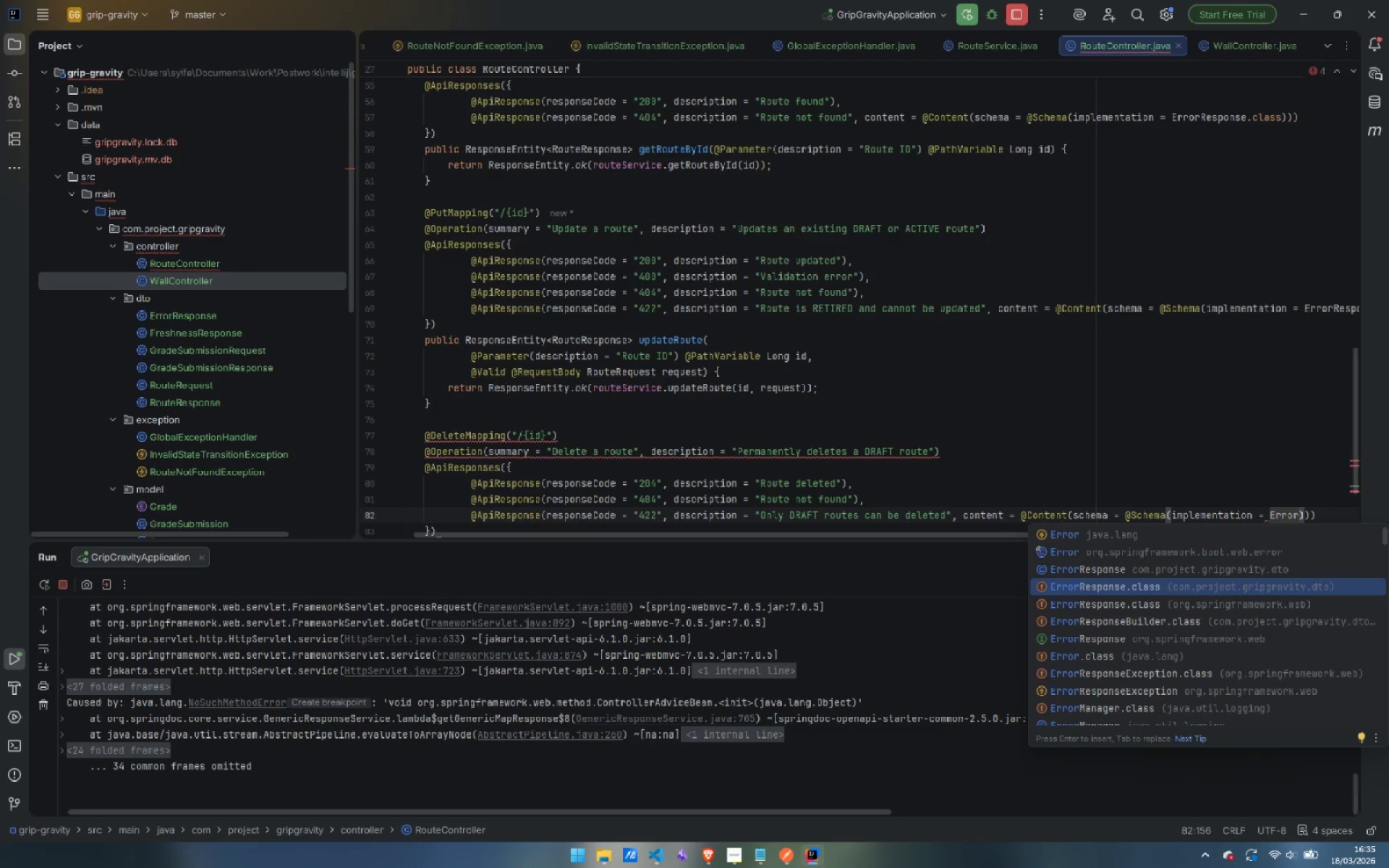 
key(Enter)
 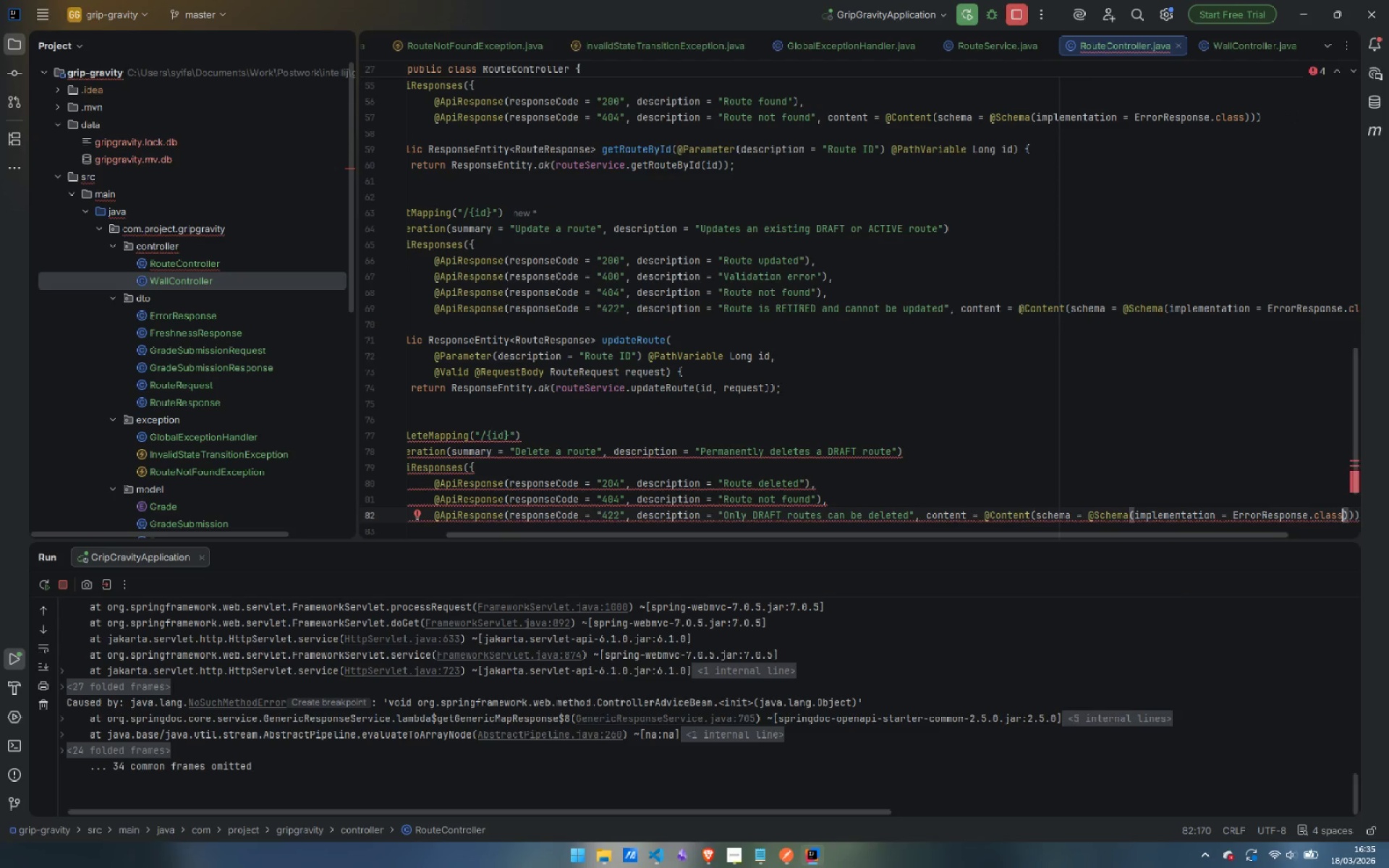 
key(ArrowDown)
 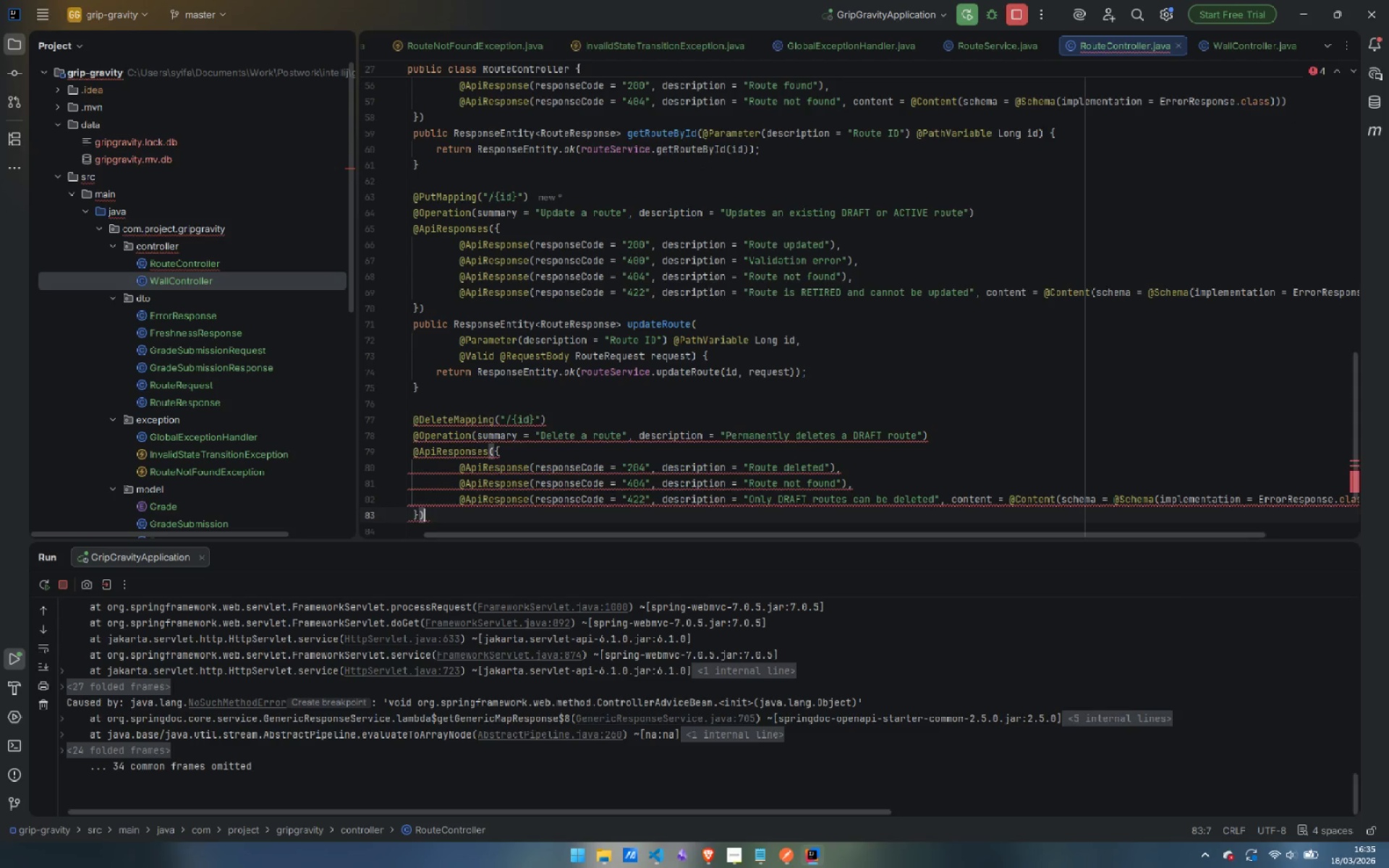 
key(Enter)
 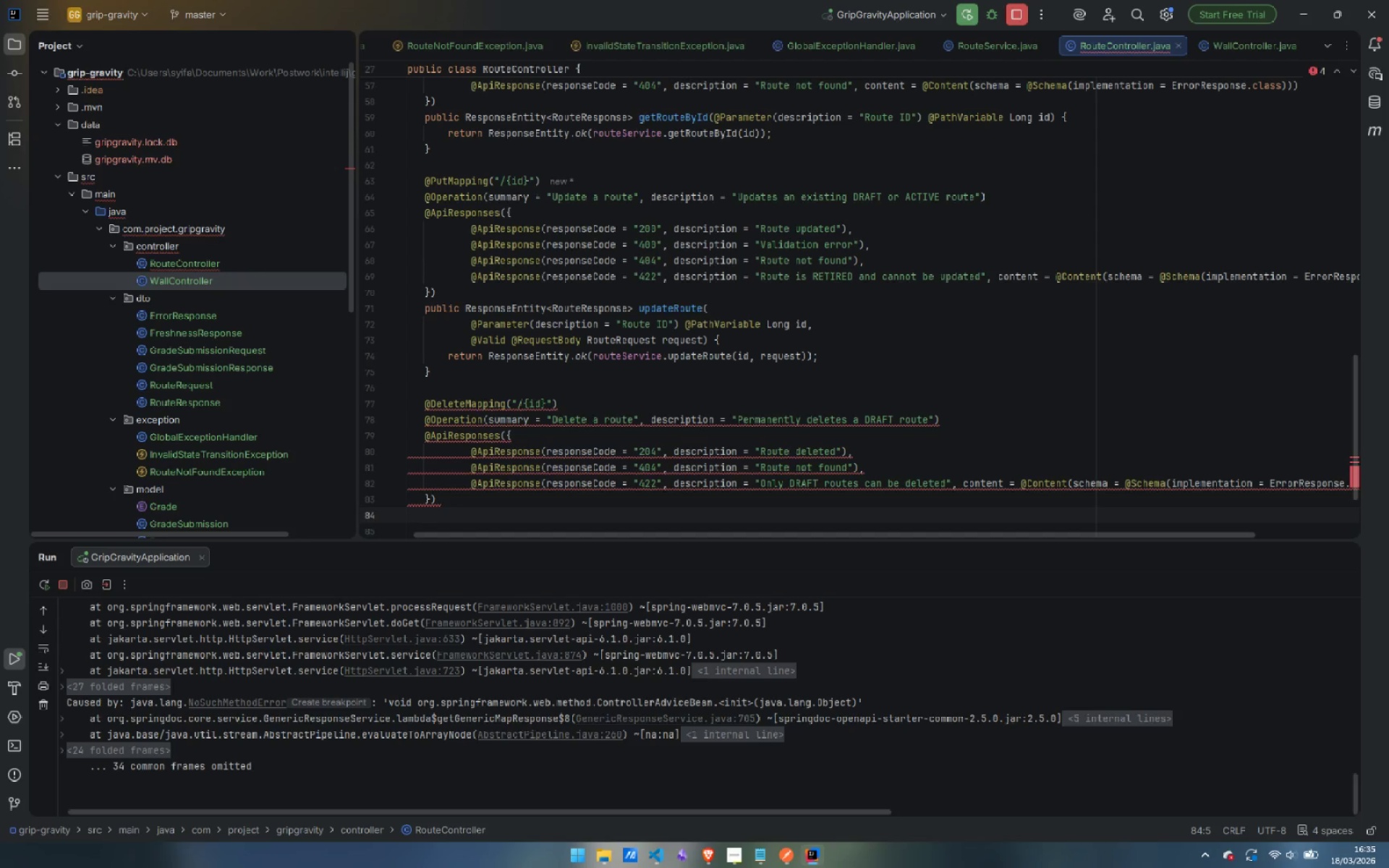 
type(public Re)
 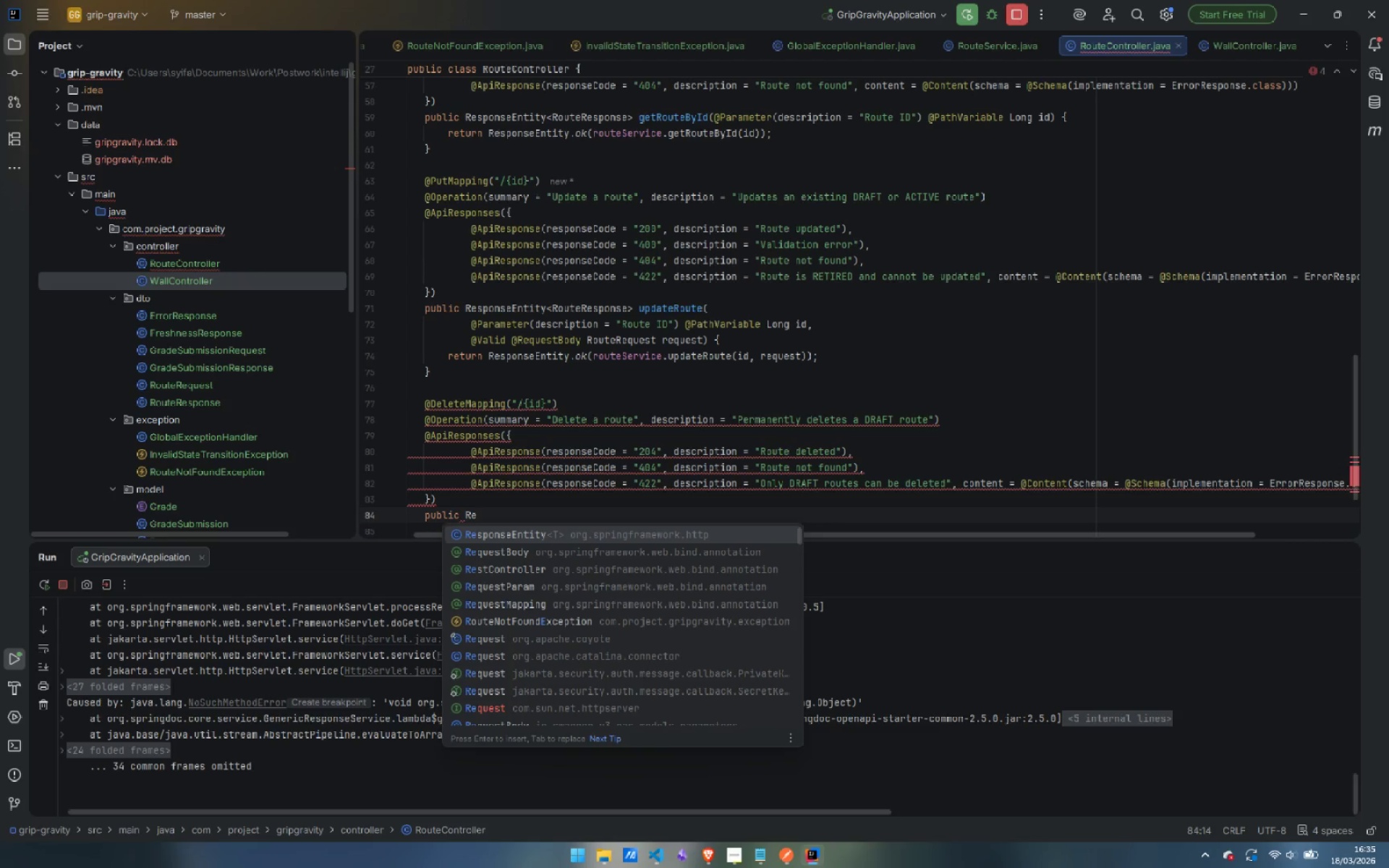 
key(Enter)
 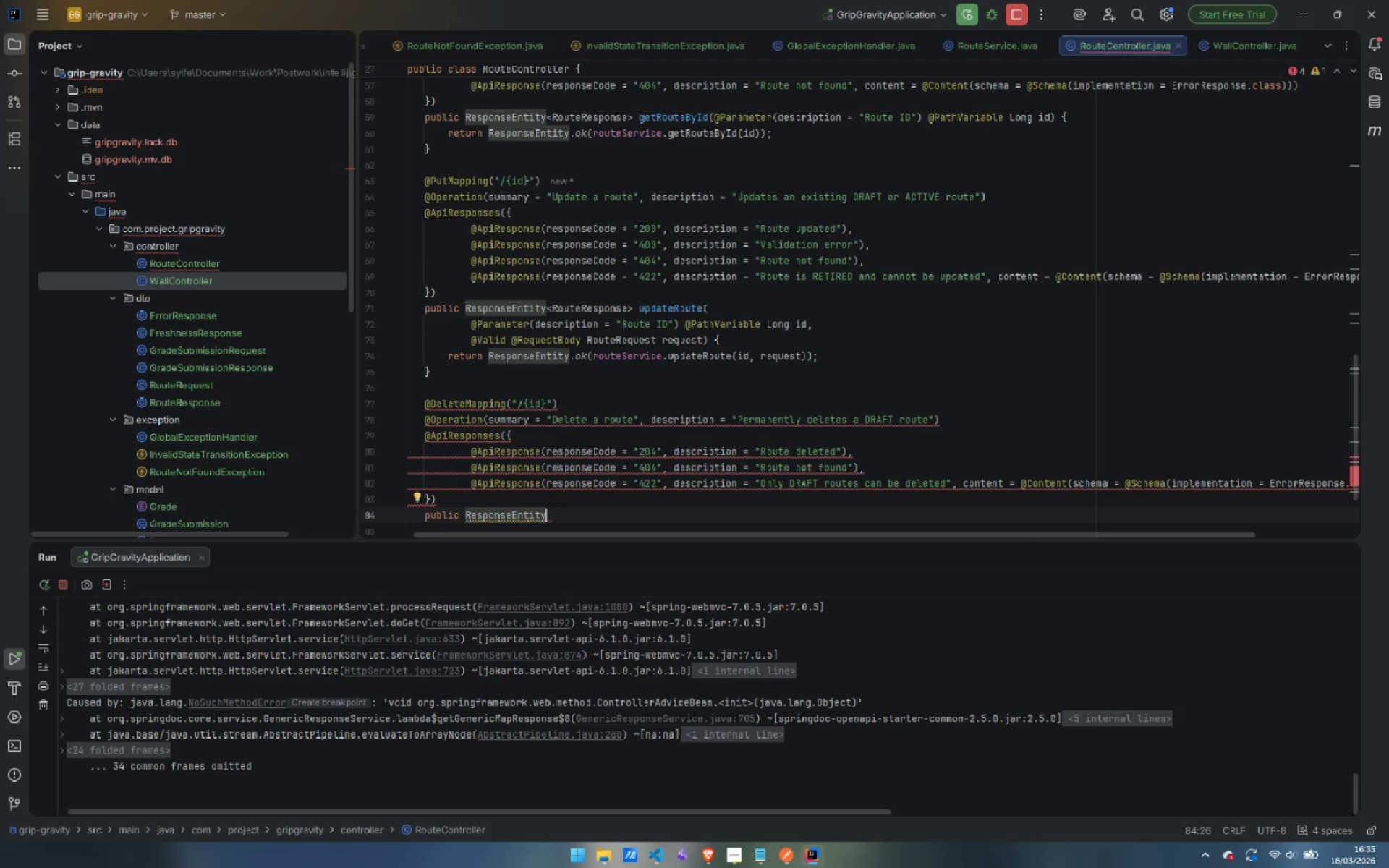 
type(<Void)
 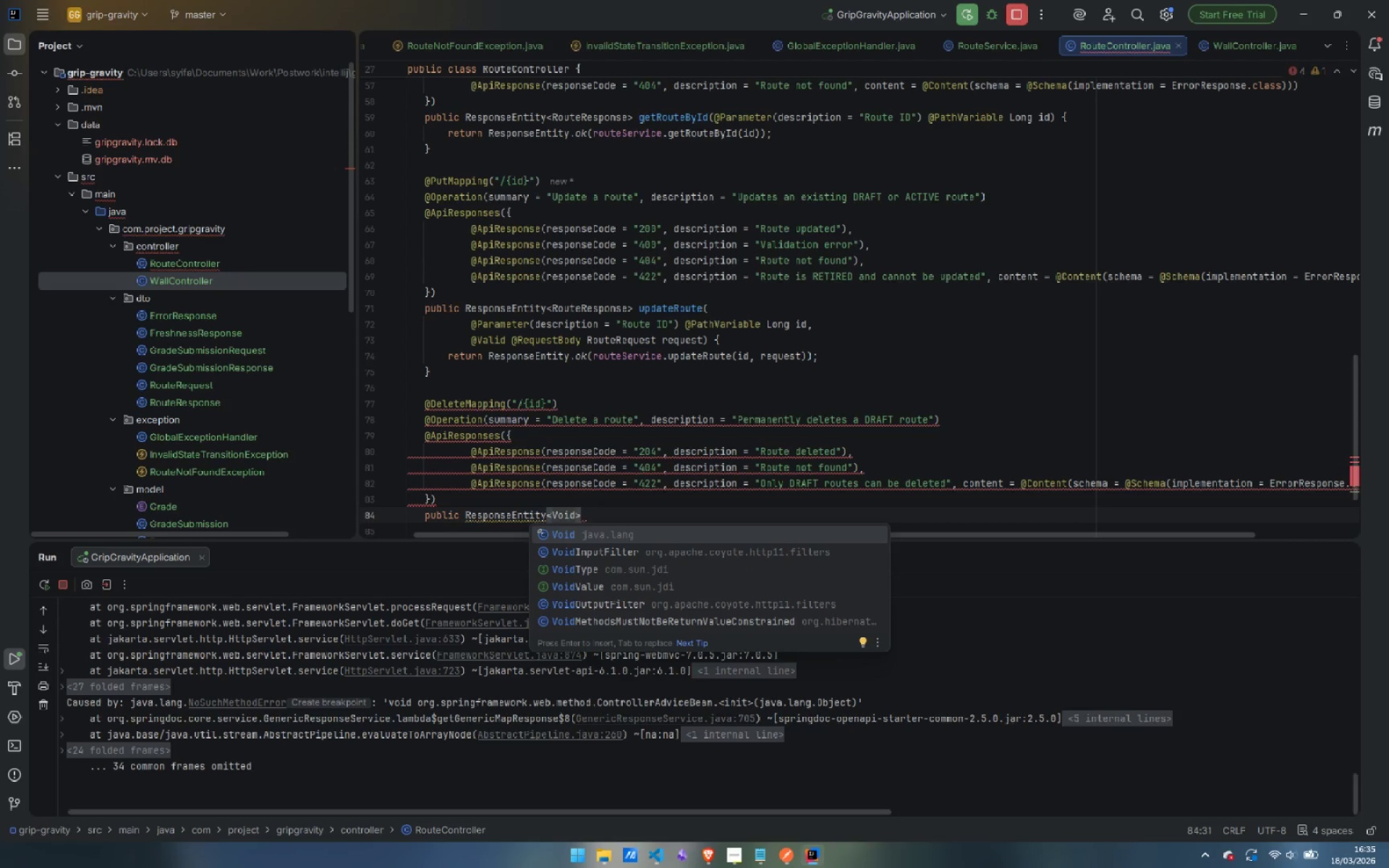 
key(ArrowRight)
 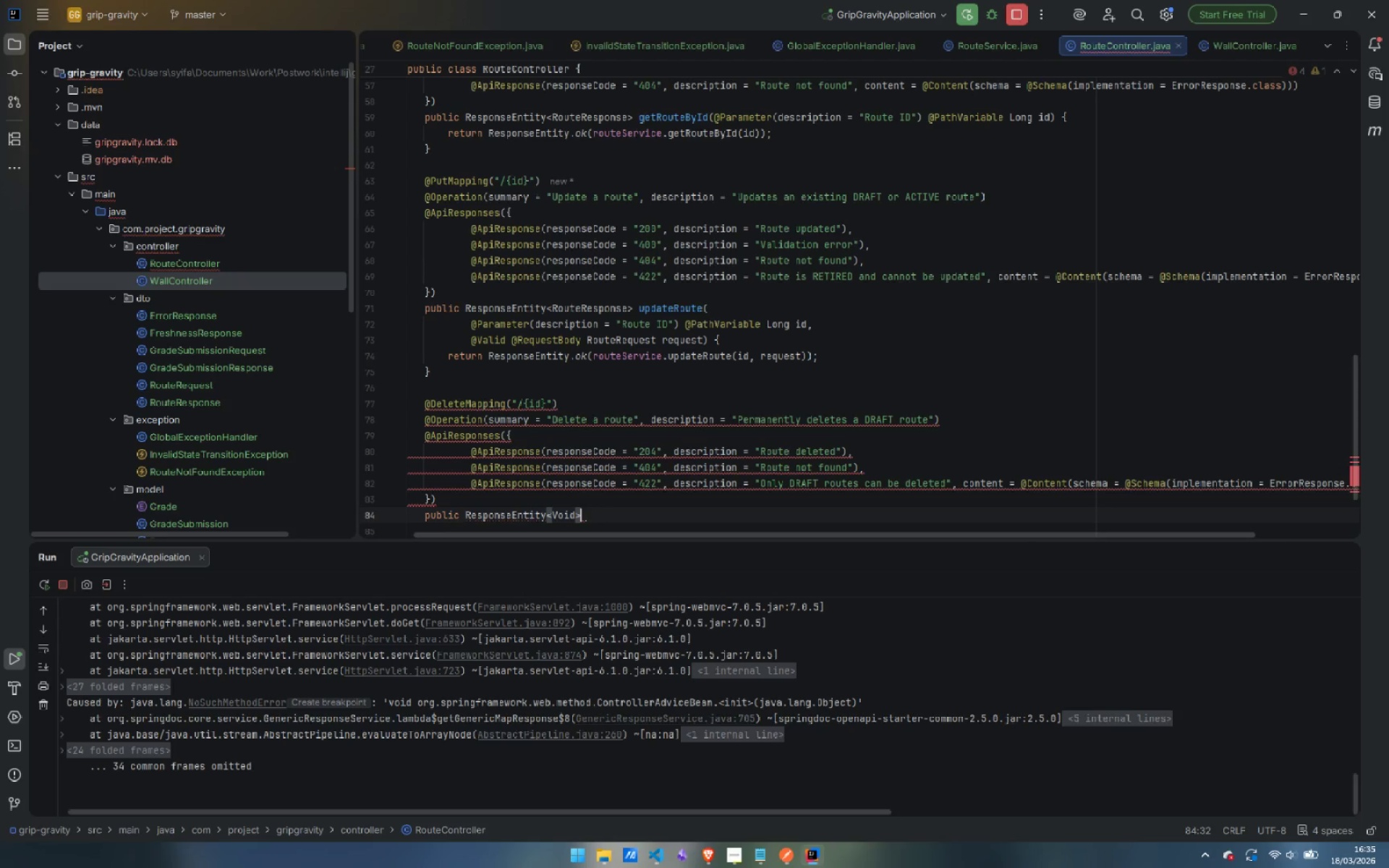 
type( deleteRoute(@Para)
 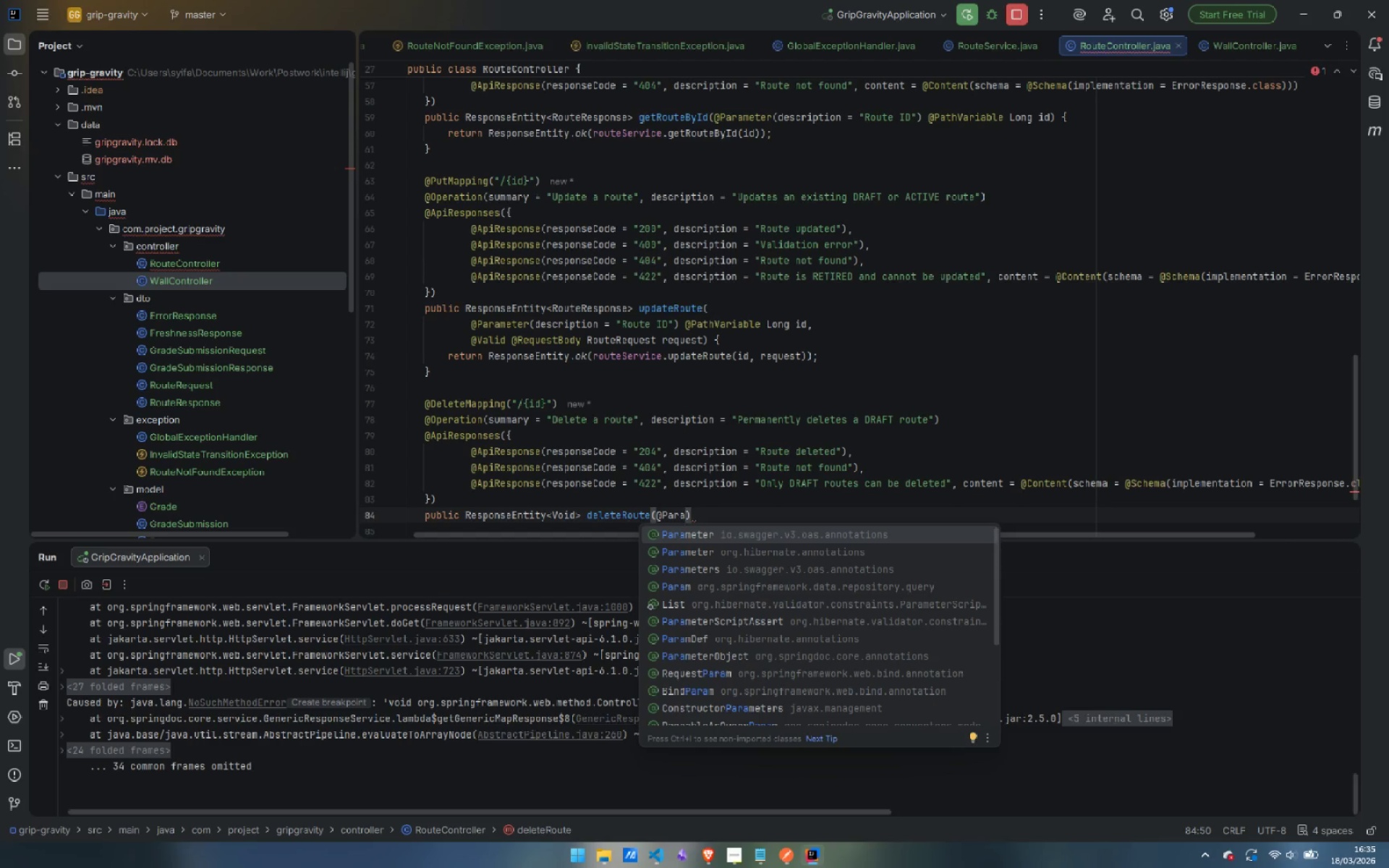 
key(Enter)
 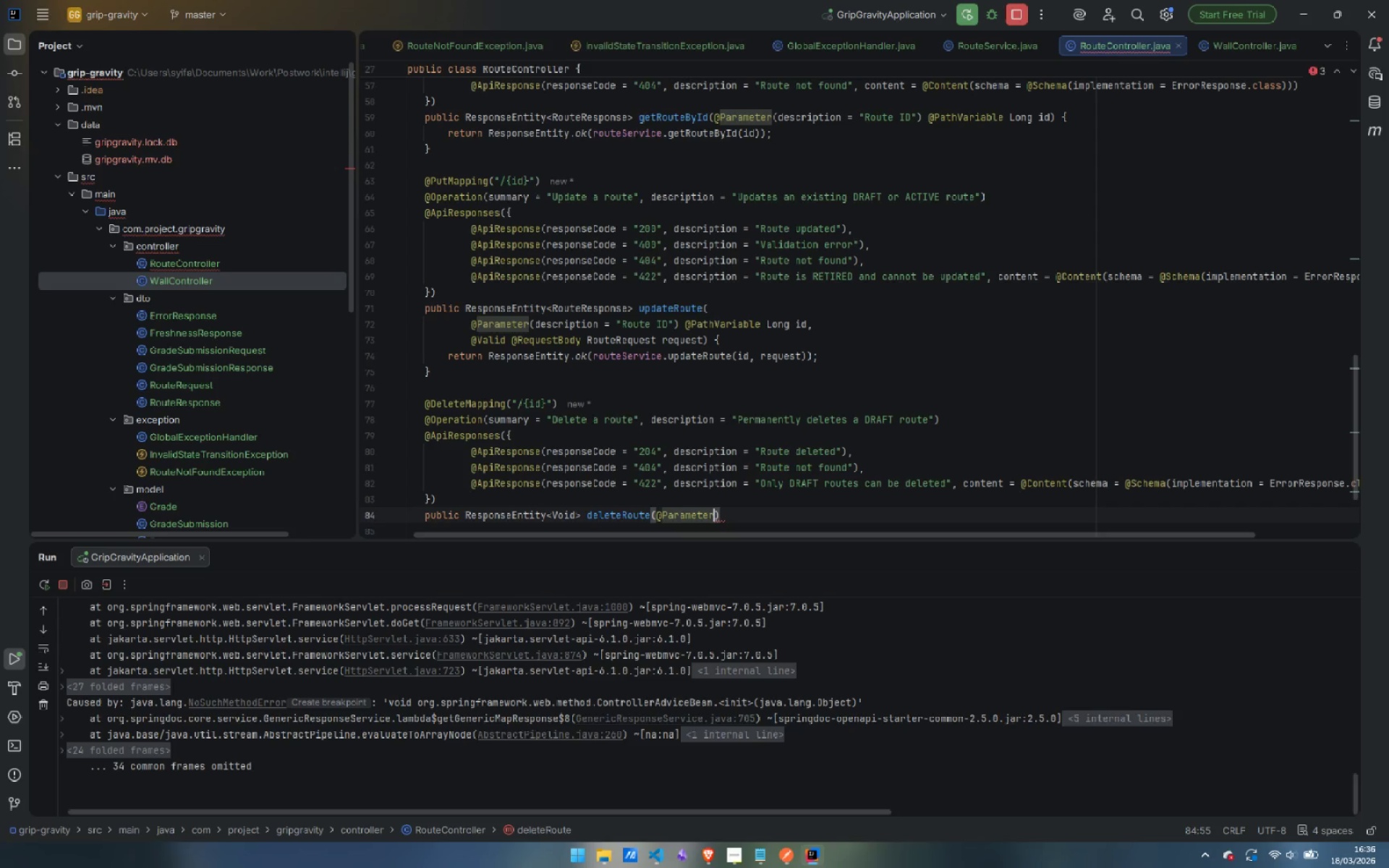 
type((desc)
 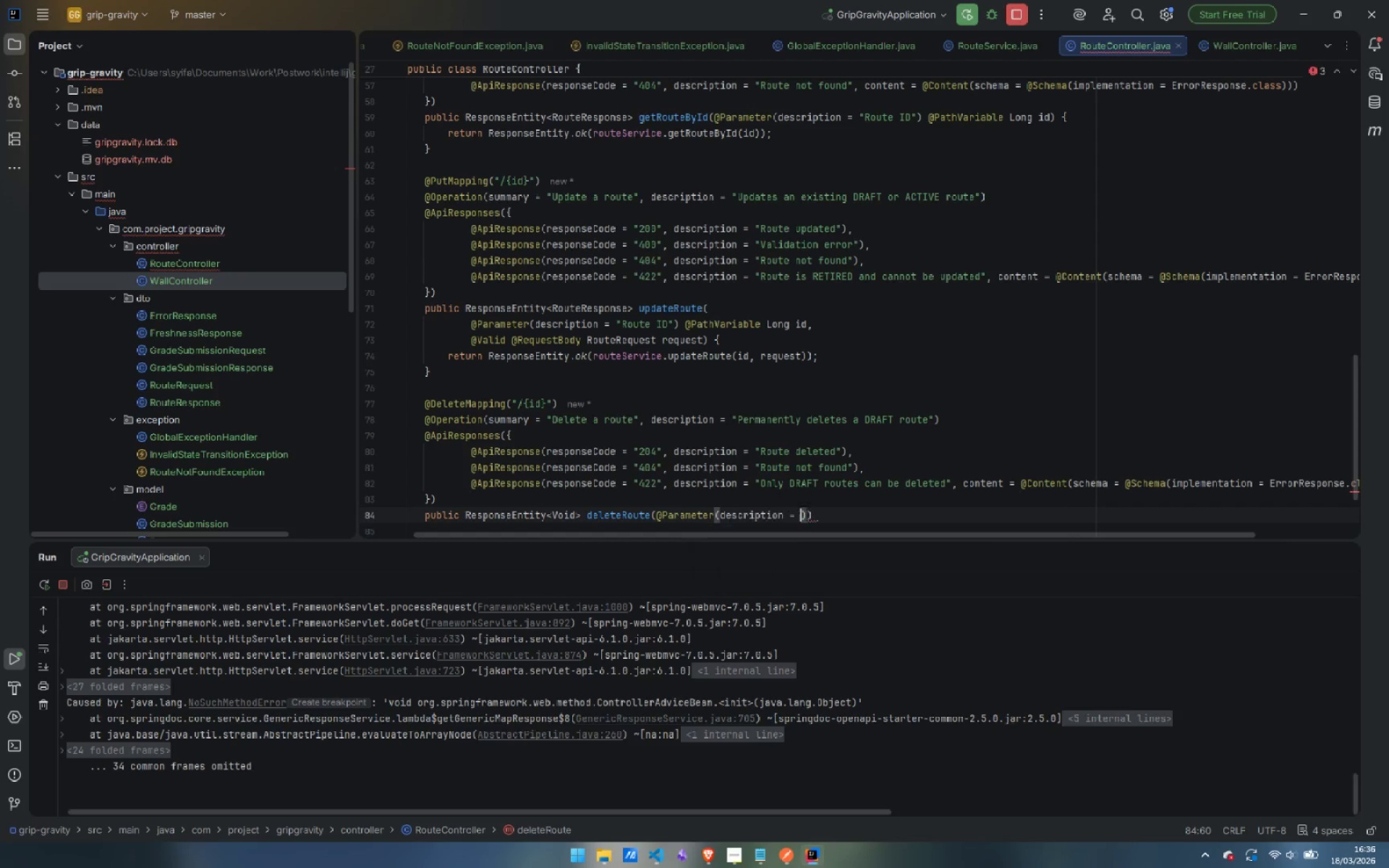 
key(Enter)
 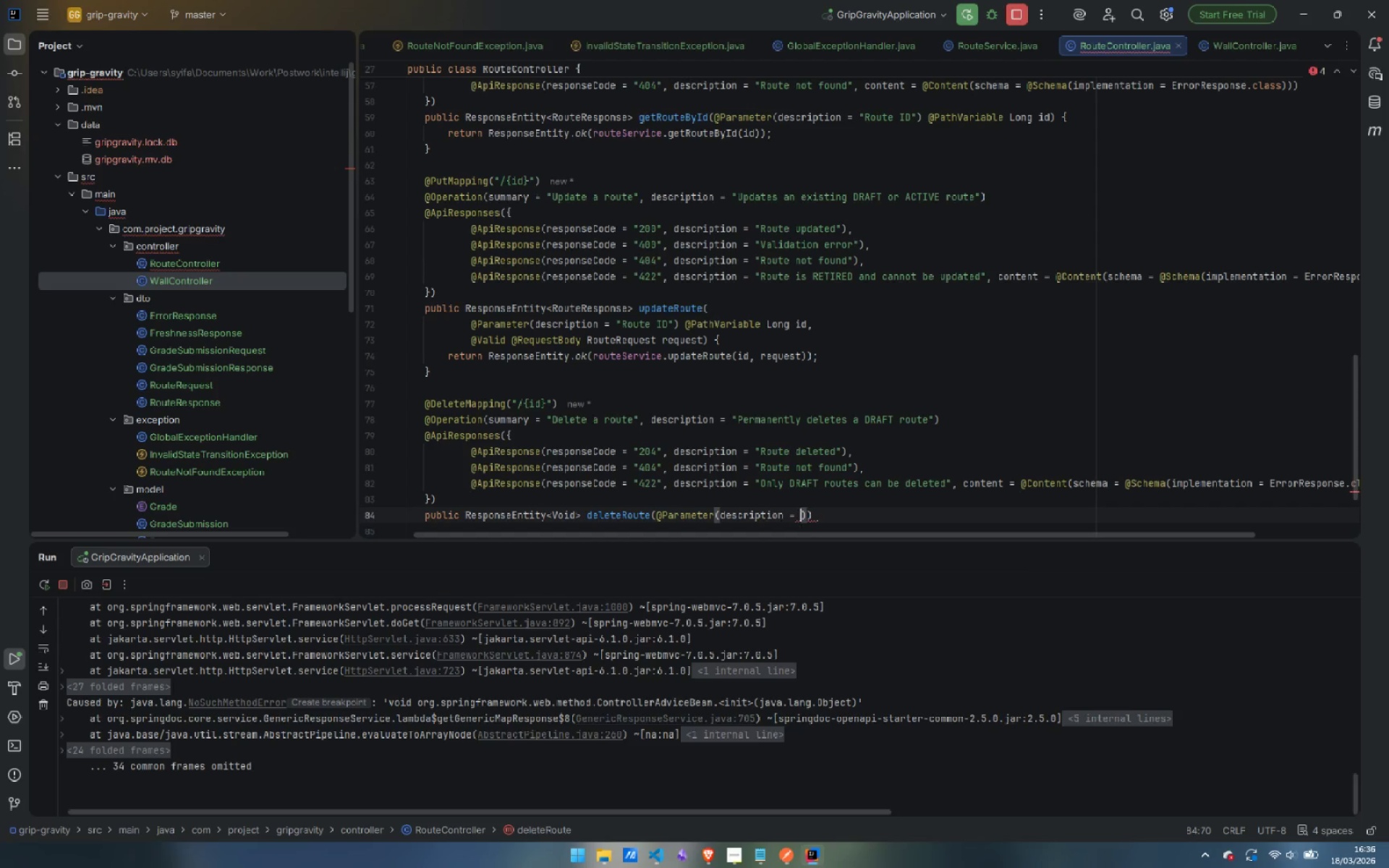 
type("Route ID)
 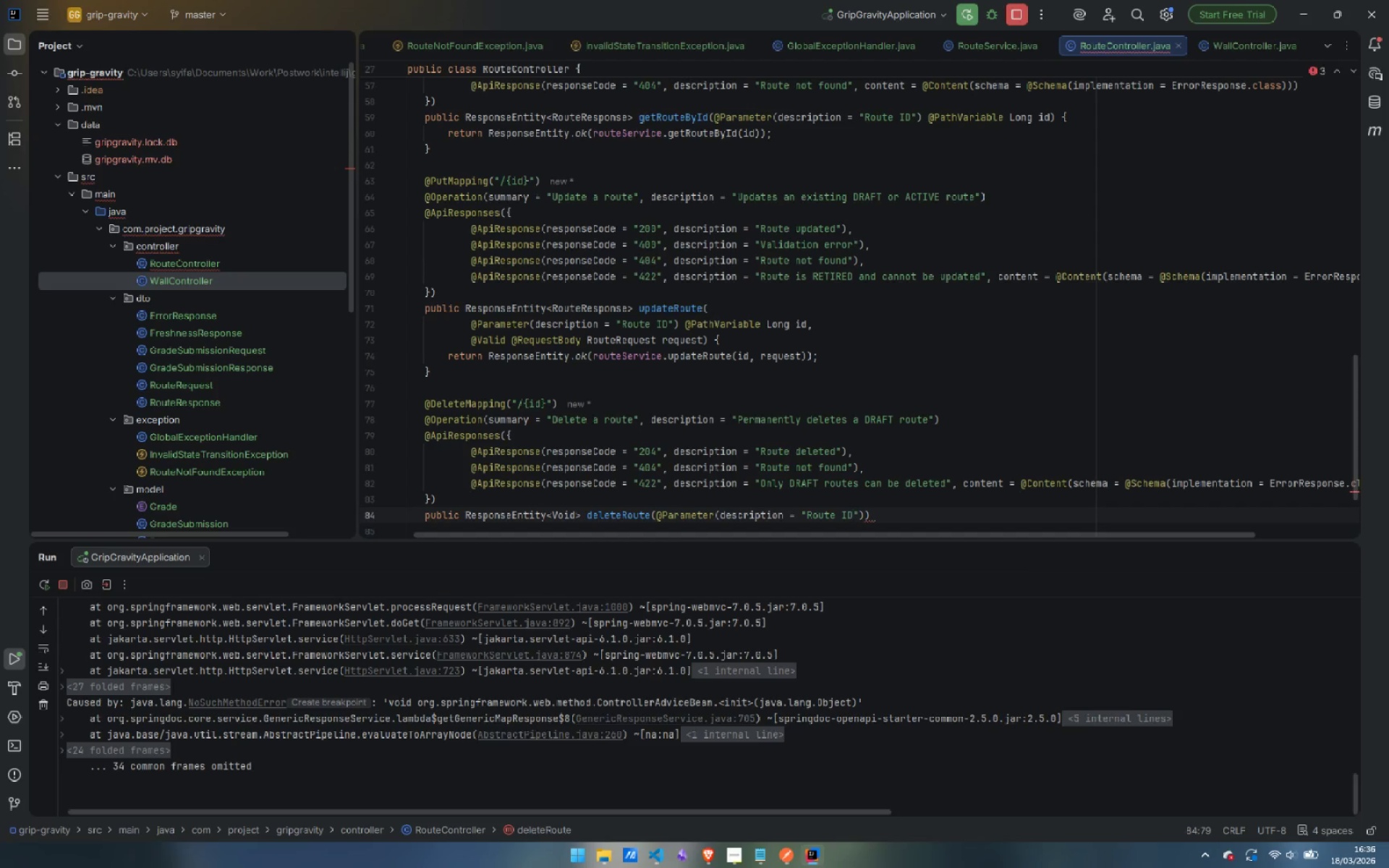 
key(ArrowRight)
 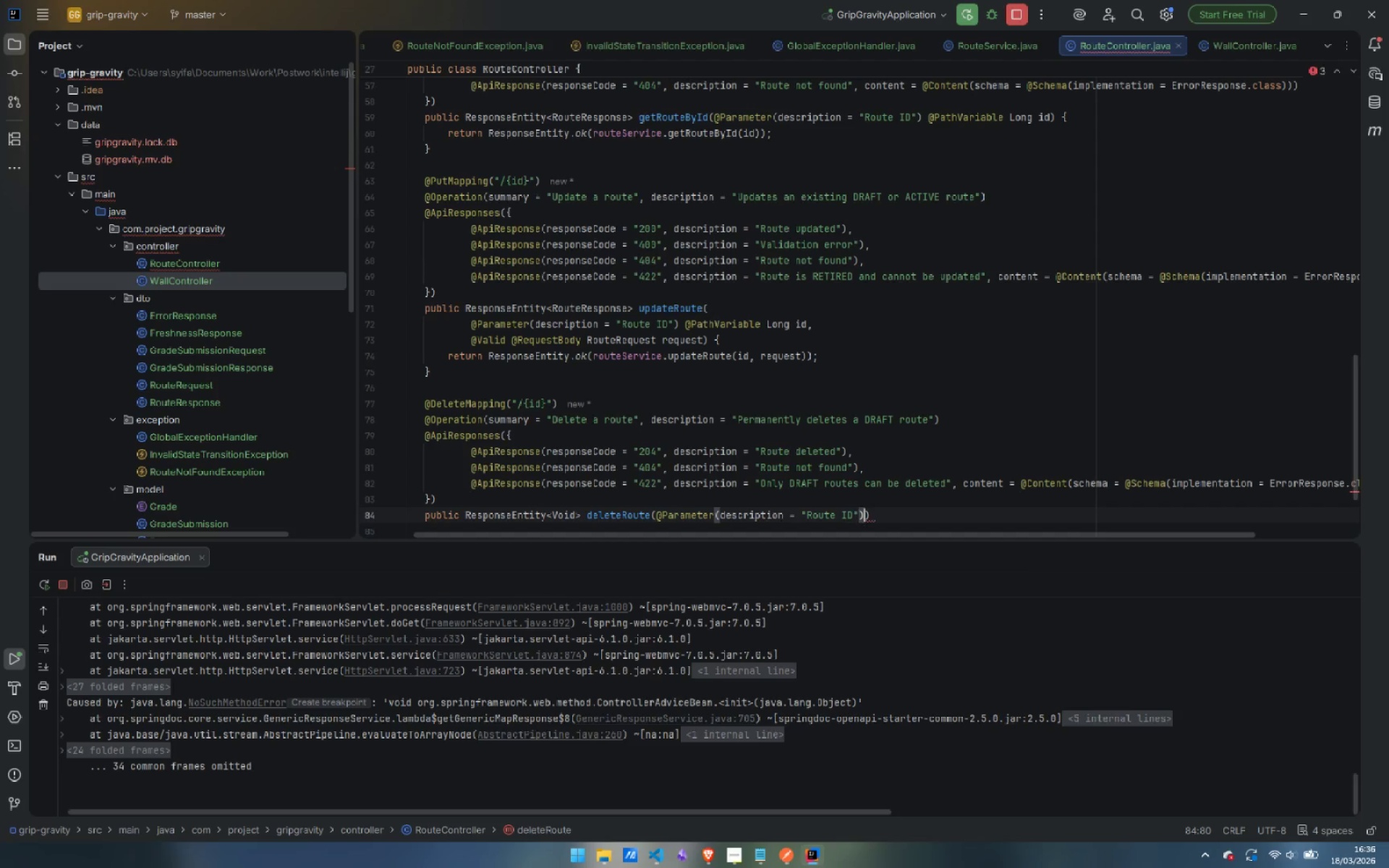 
key(ArrowRight)
 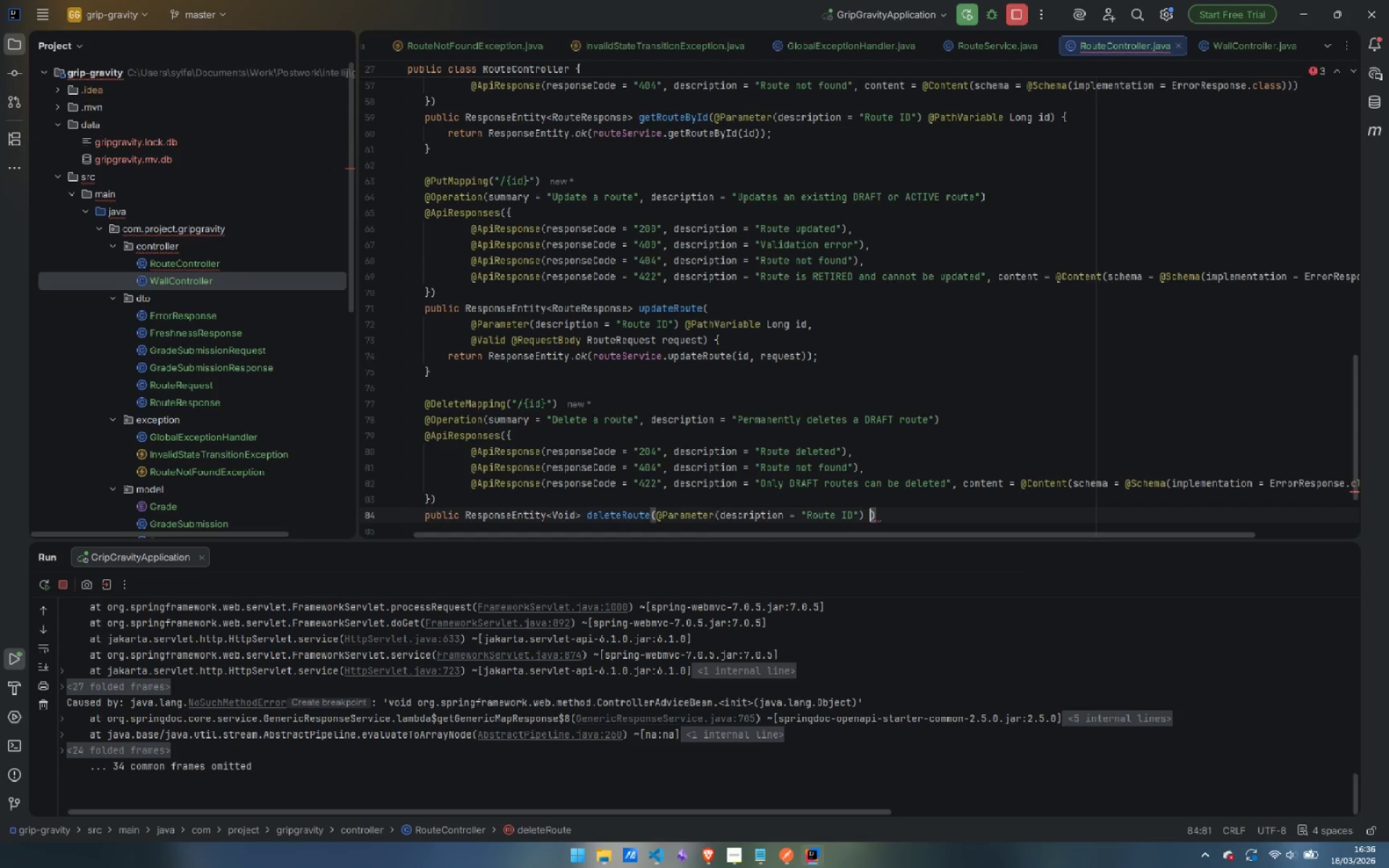 
type( @Pat)
 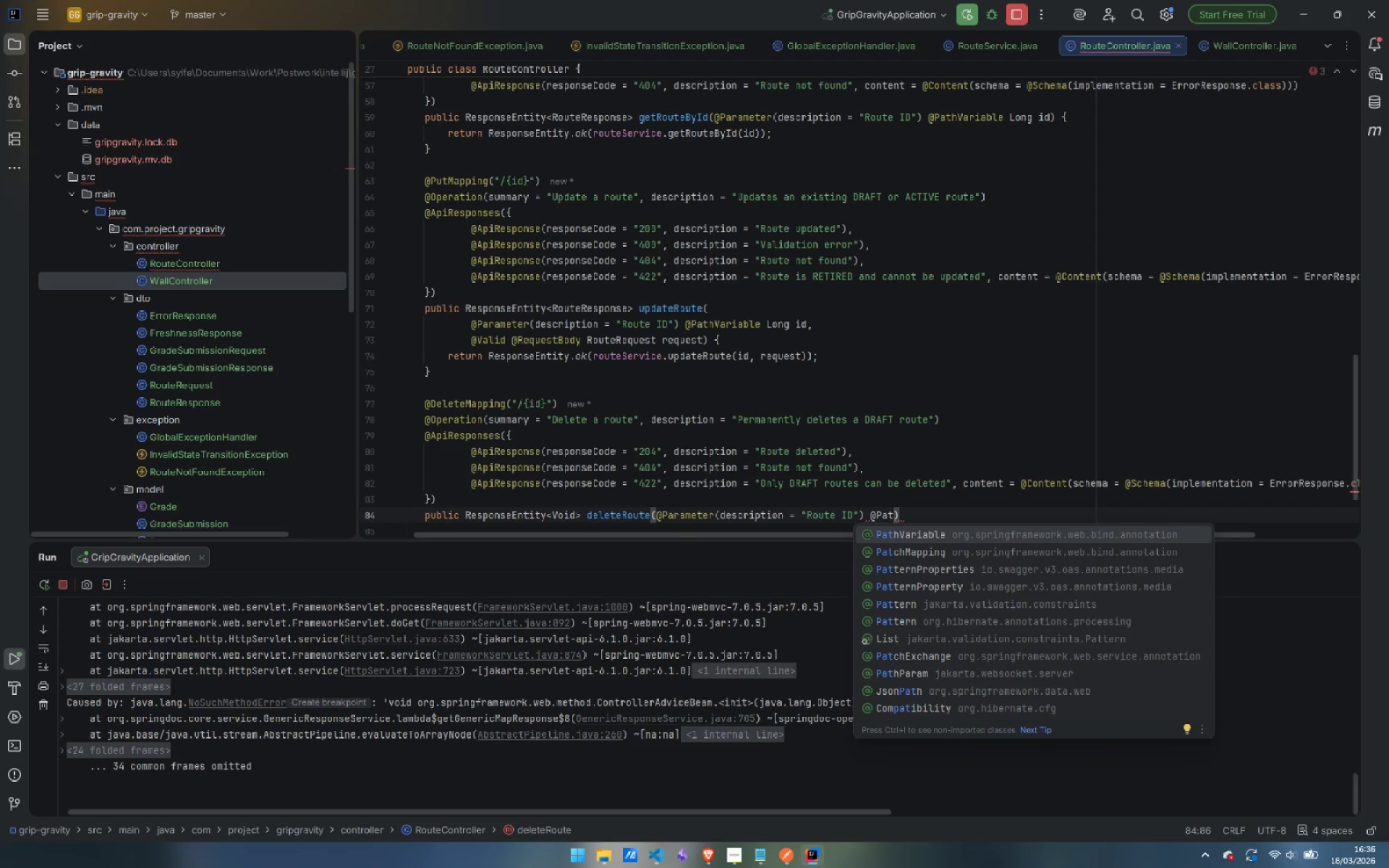 
key(Enter)
 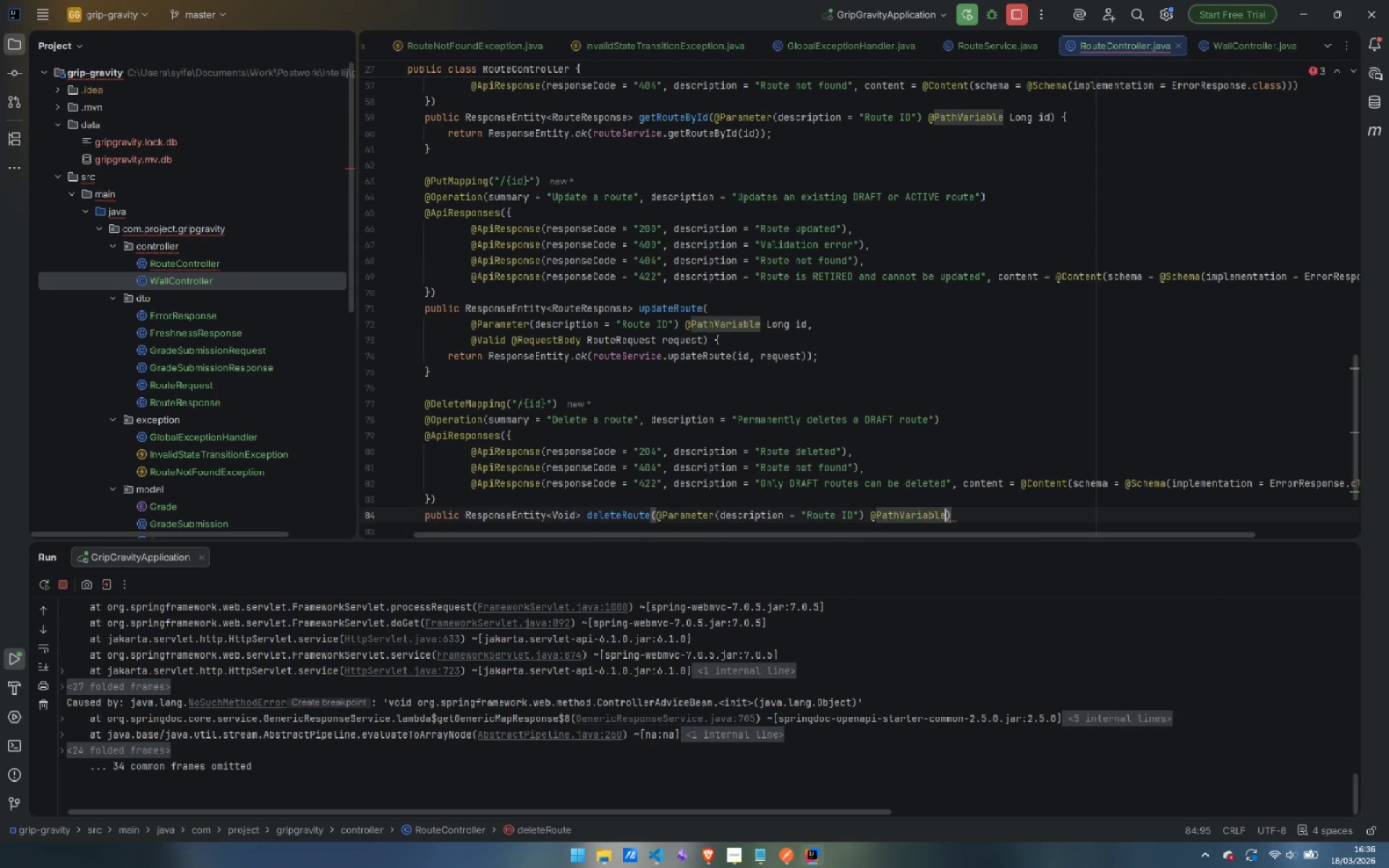 
type( Long id)
 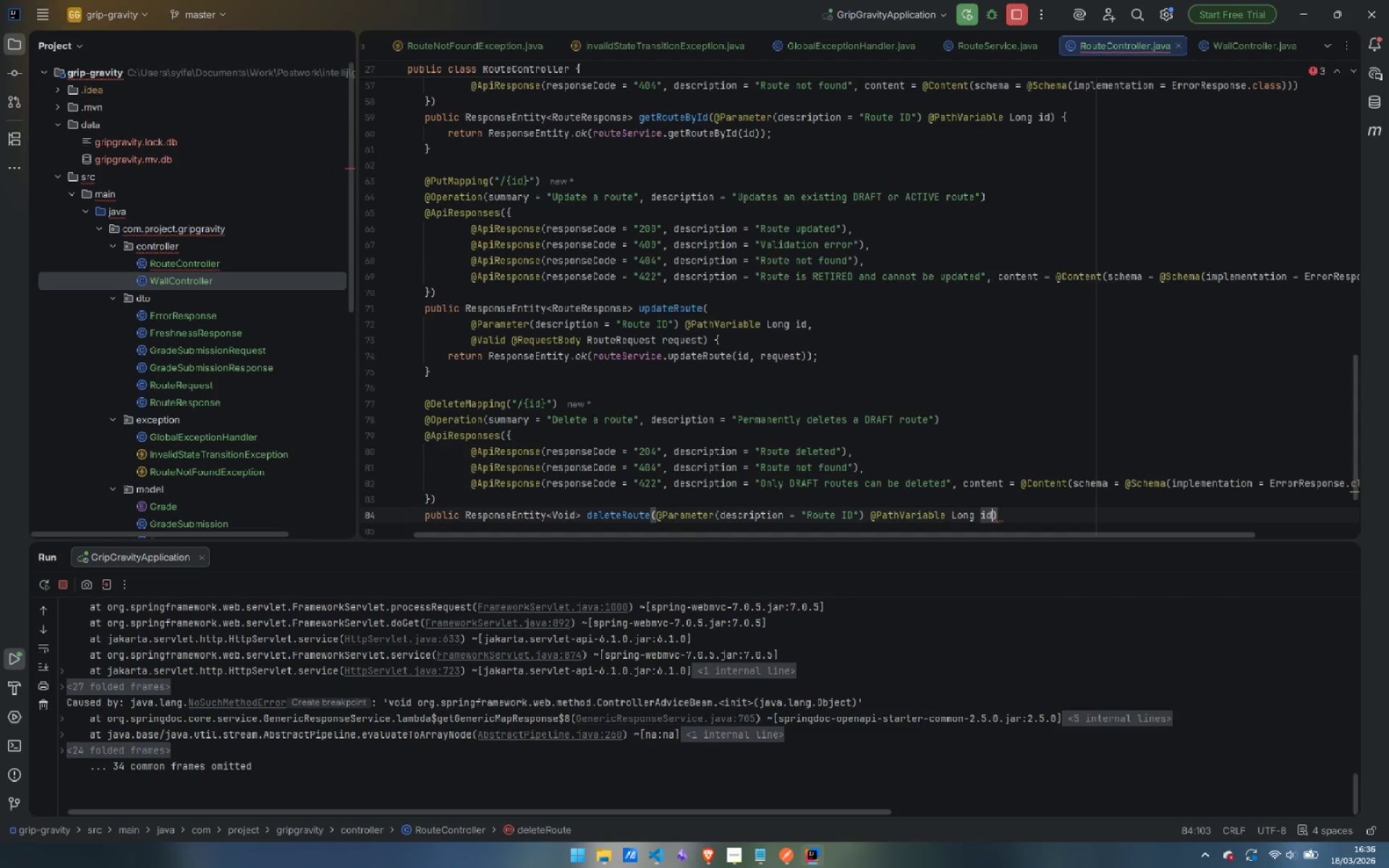 
key(ArrowRight)
 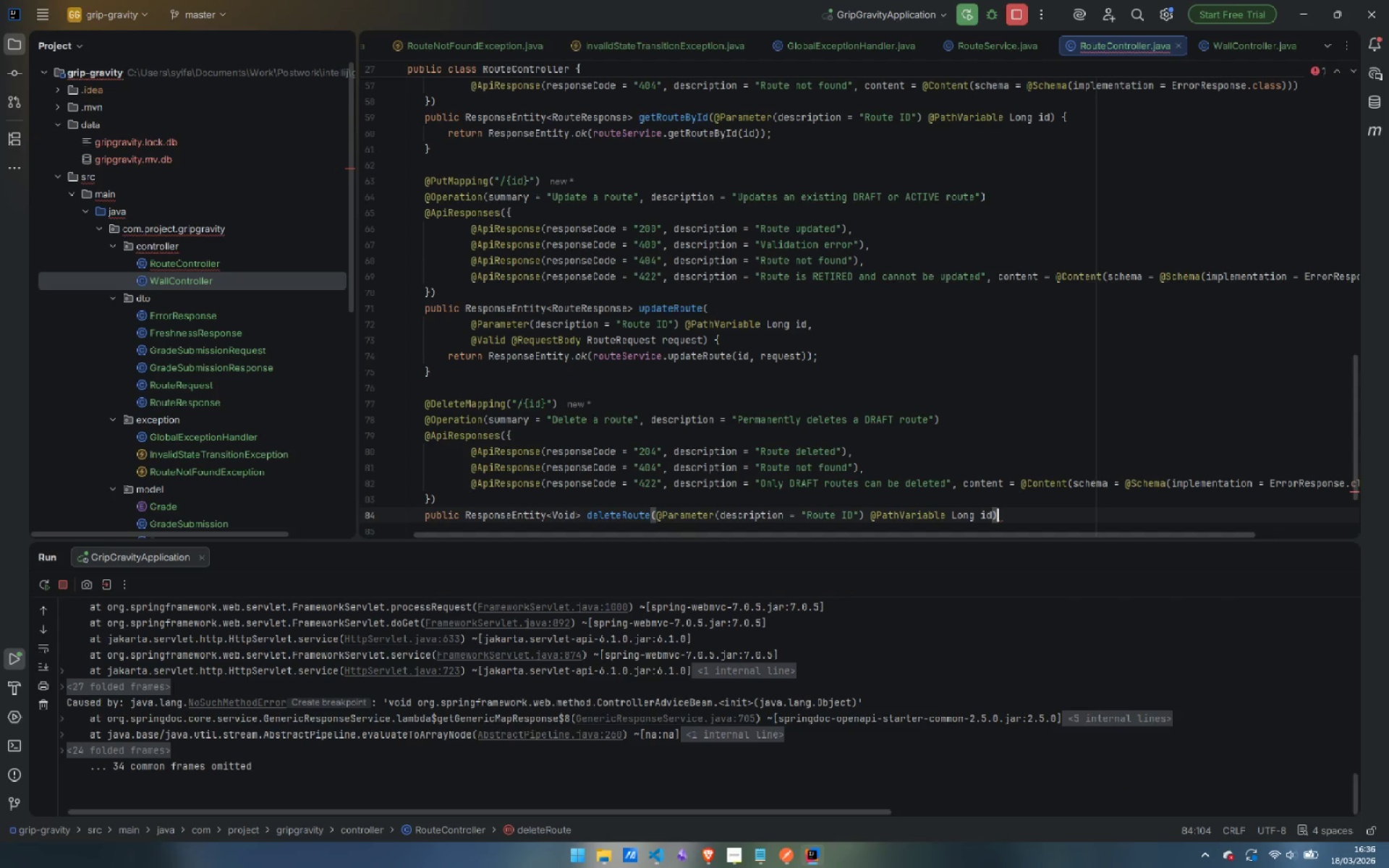 
key(Space)
 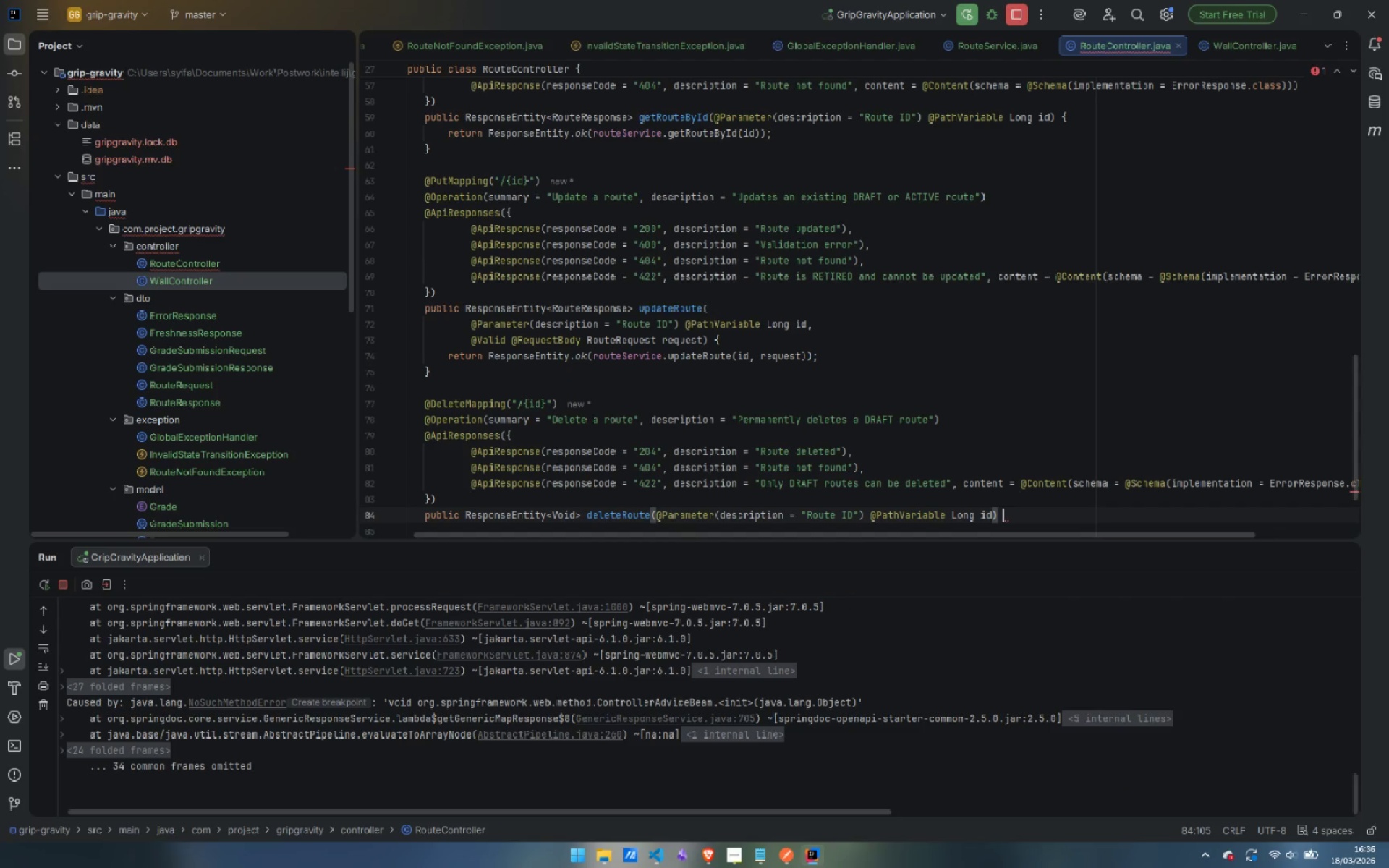 
key(Shift+ShiftLeft)
 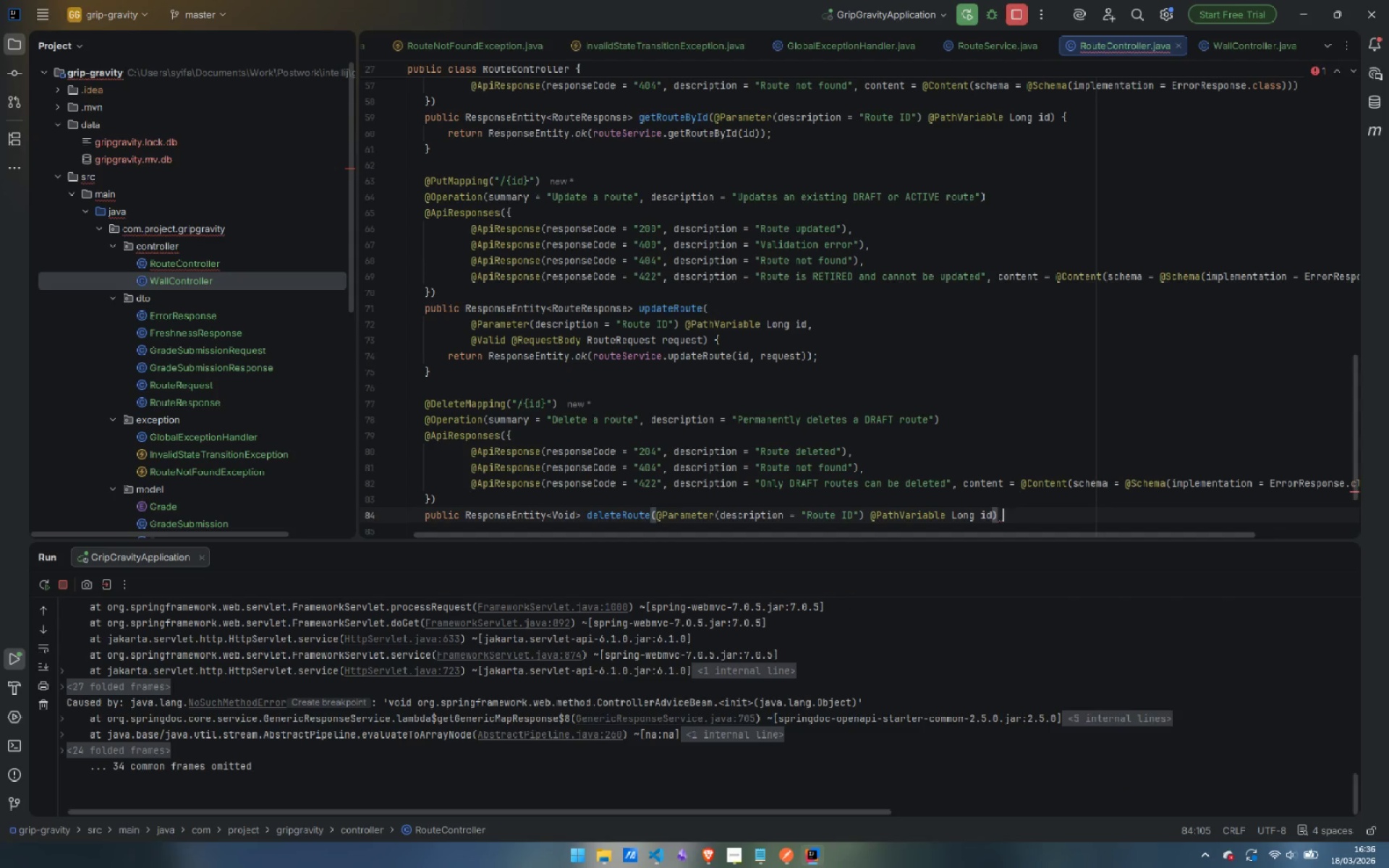 
key(Shift+BracketLeft)
 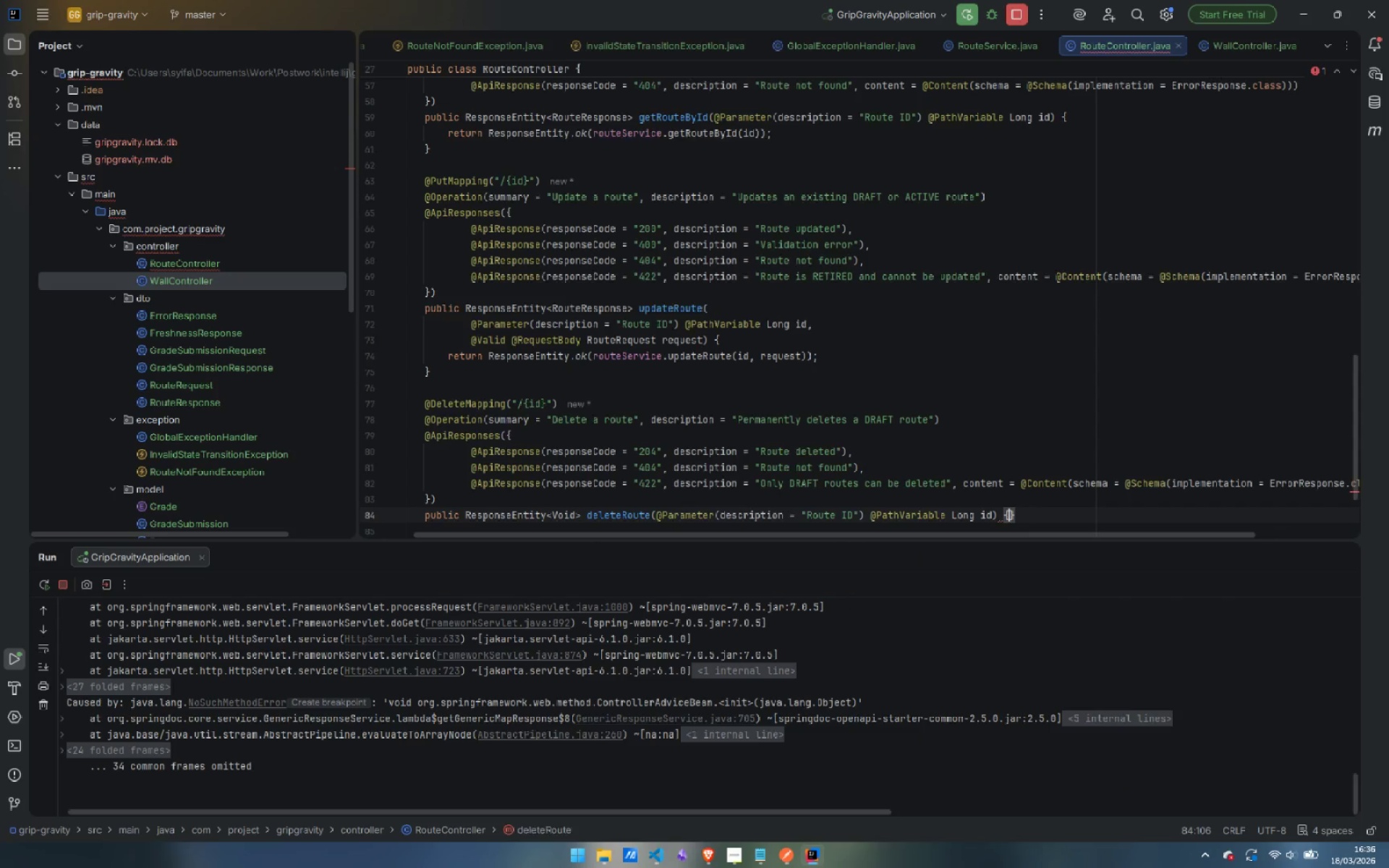 
key(Enter)
 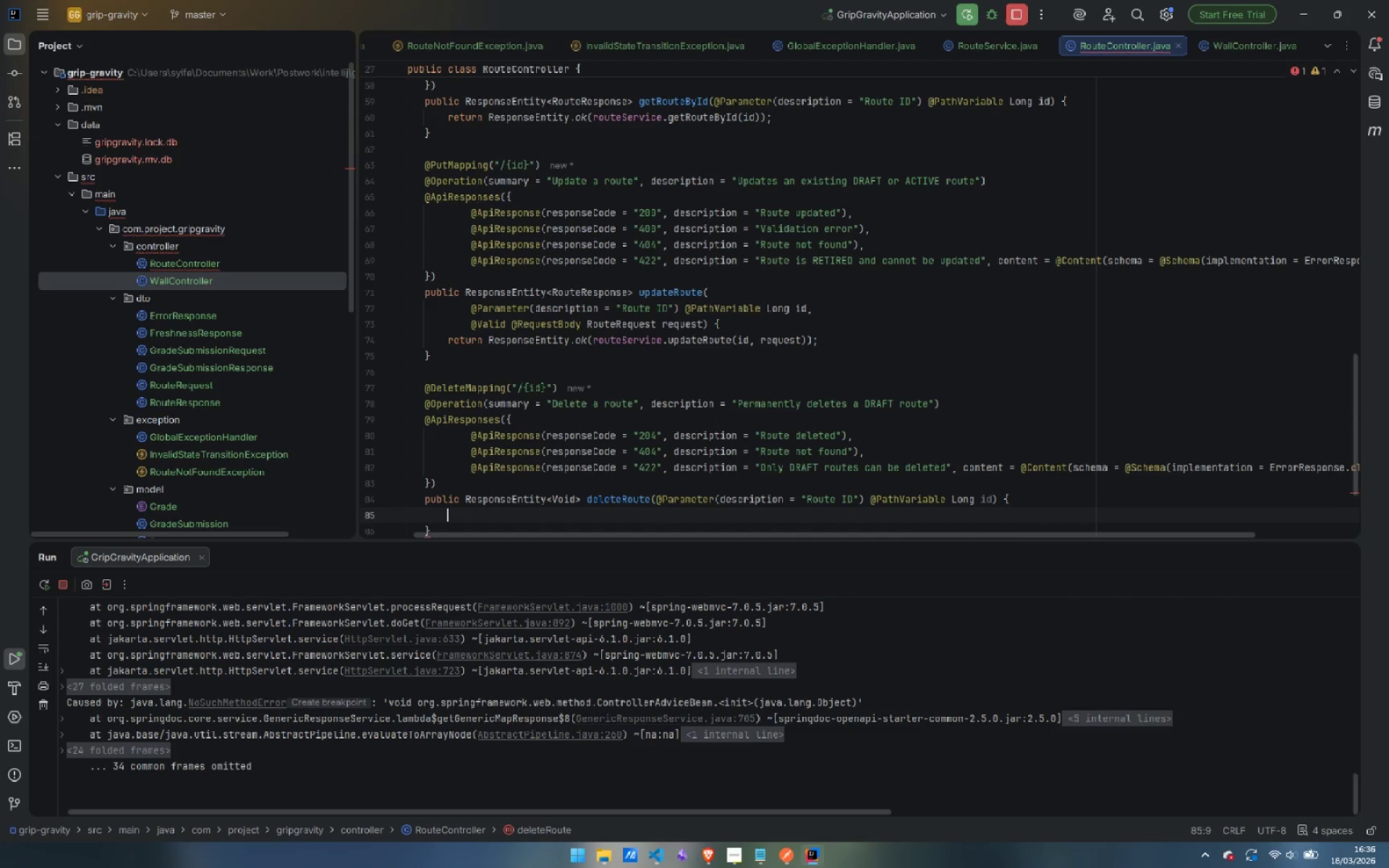 
type(route)
 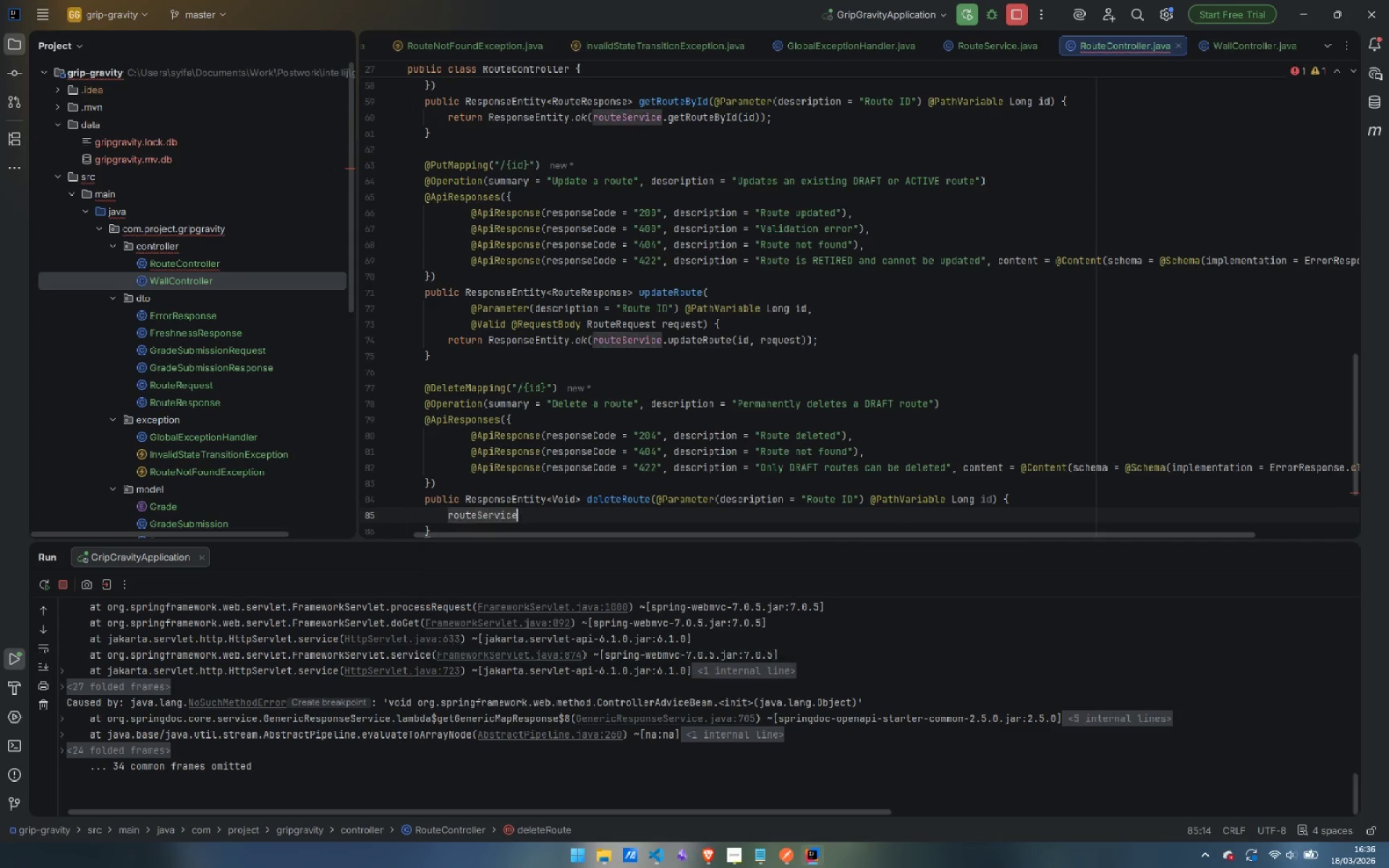 
key(Enter)
 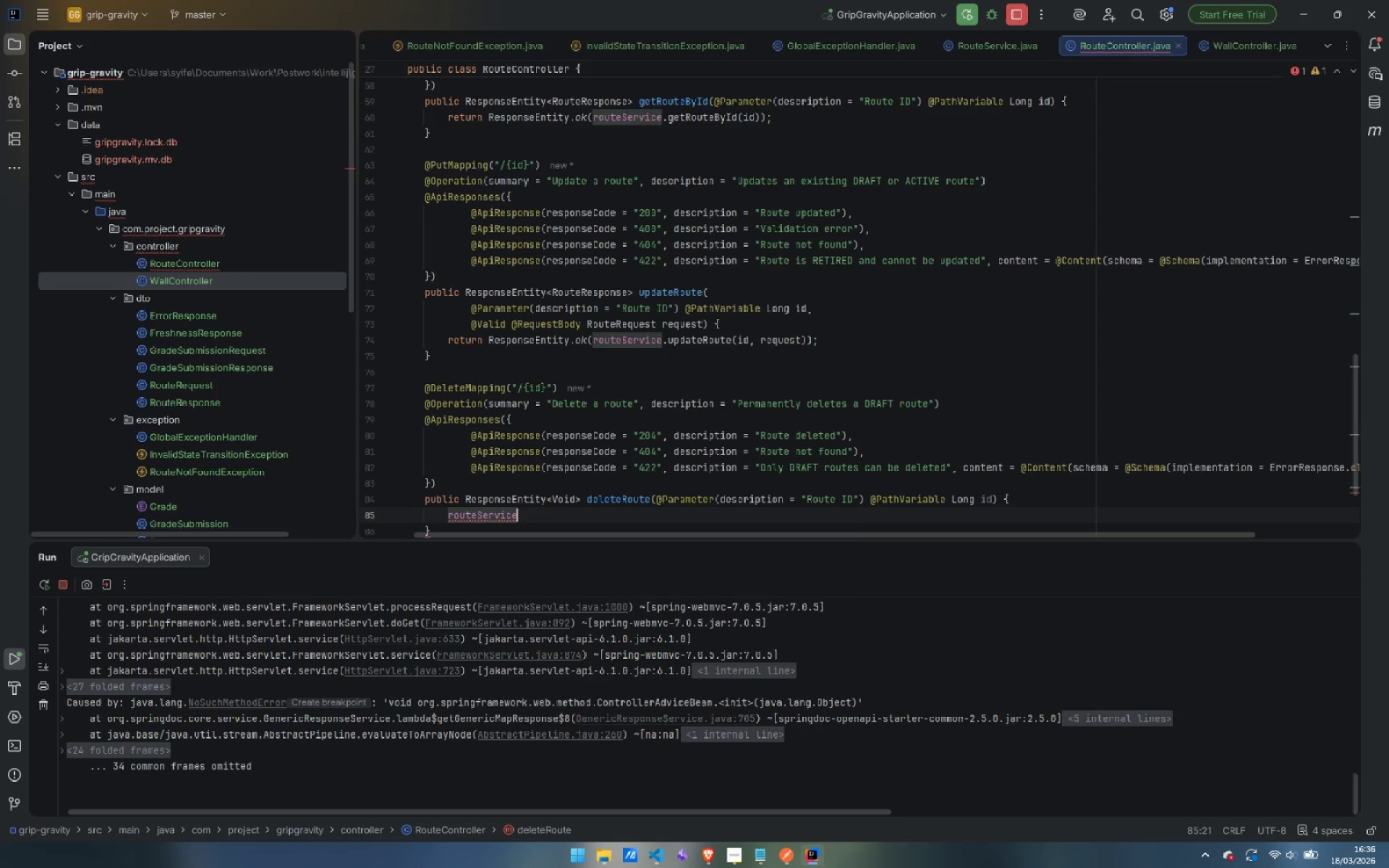 
type(.de)
 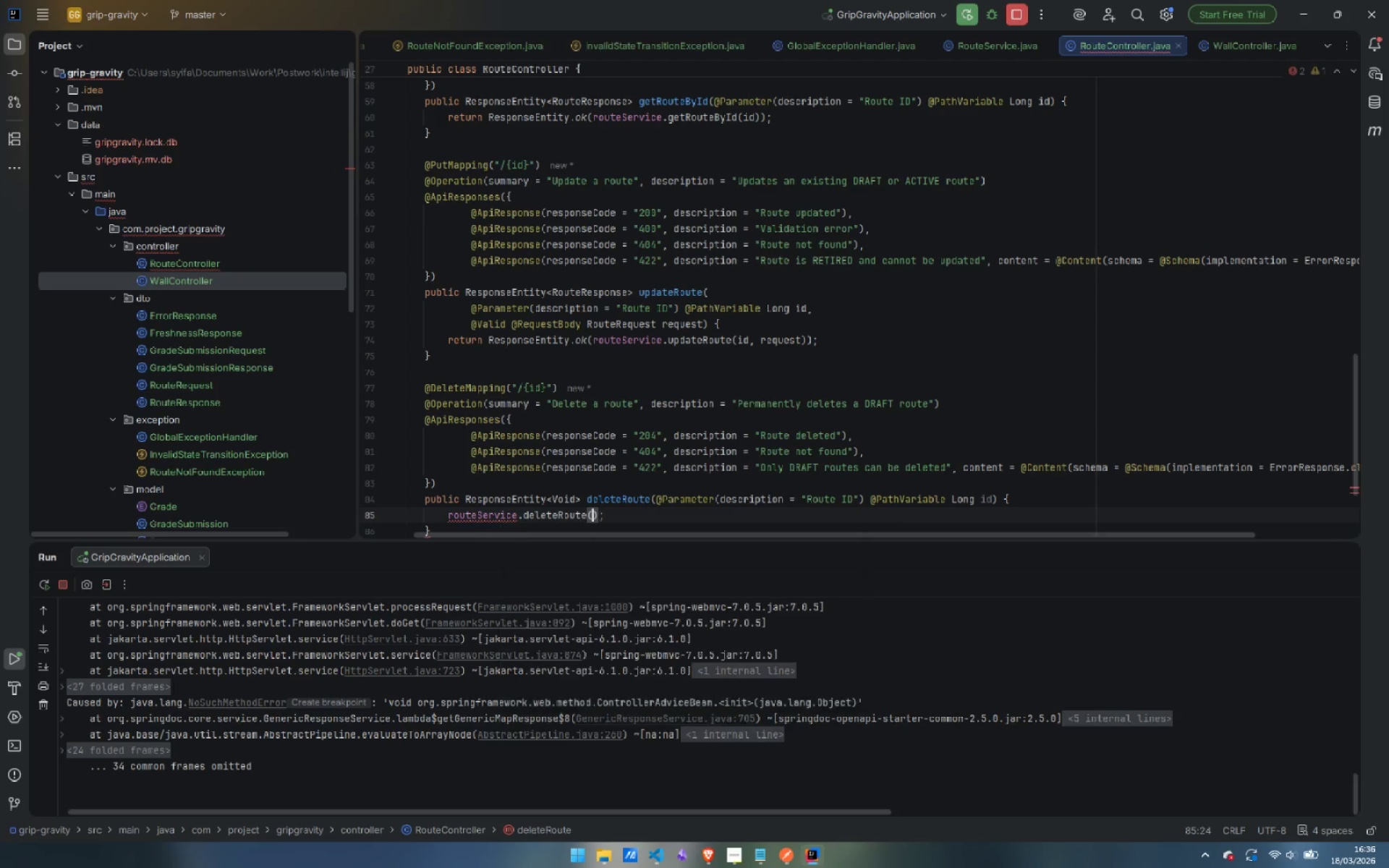 
key(Enter)
 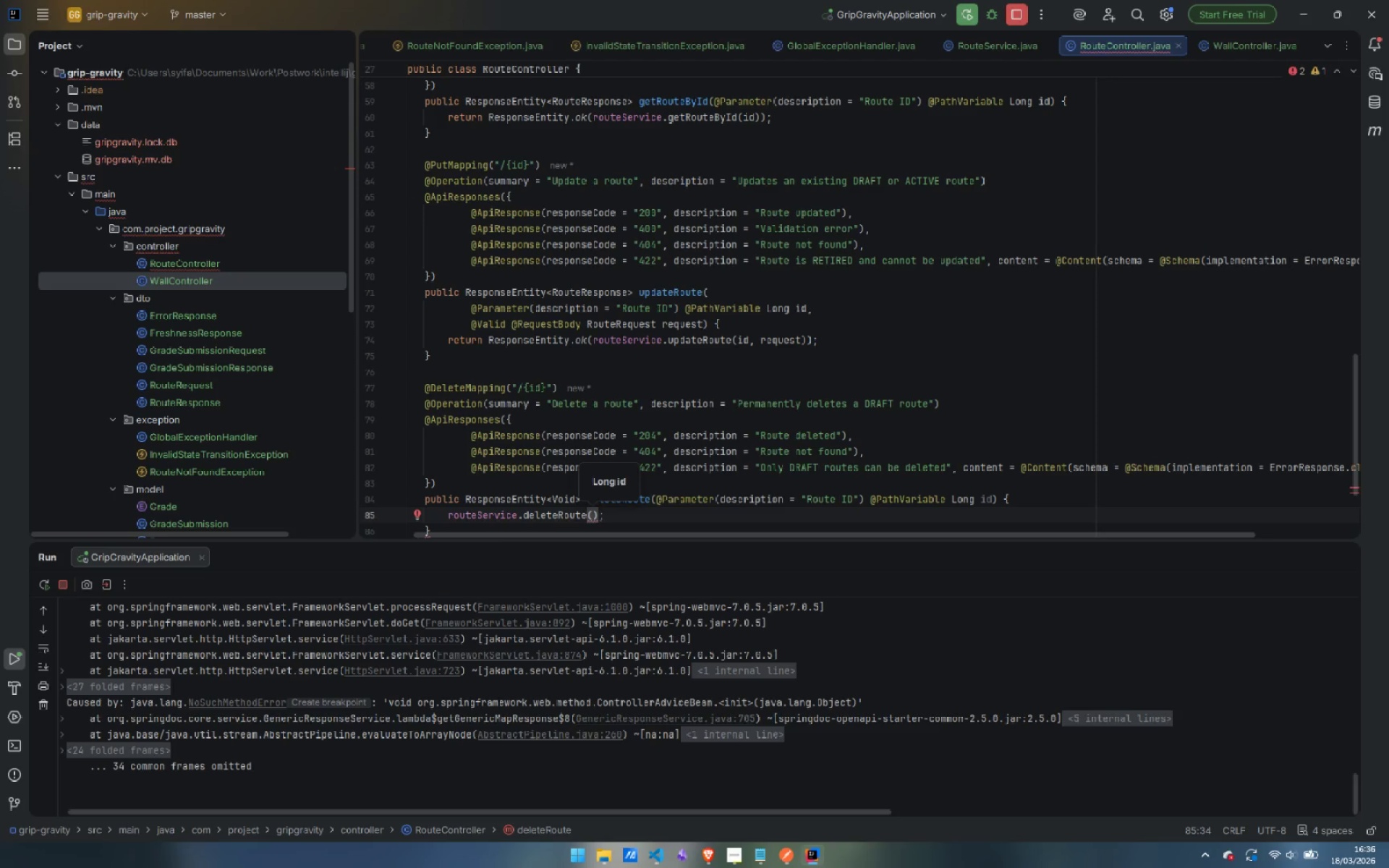 
type(id)
 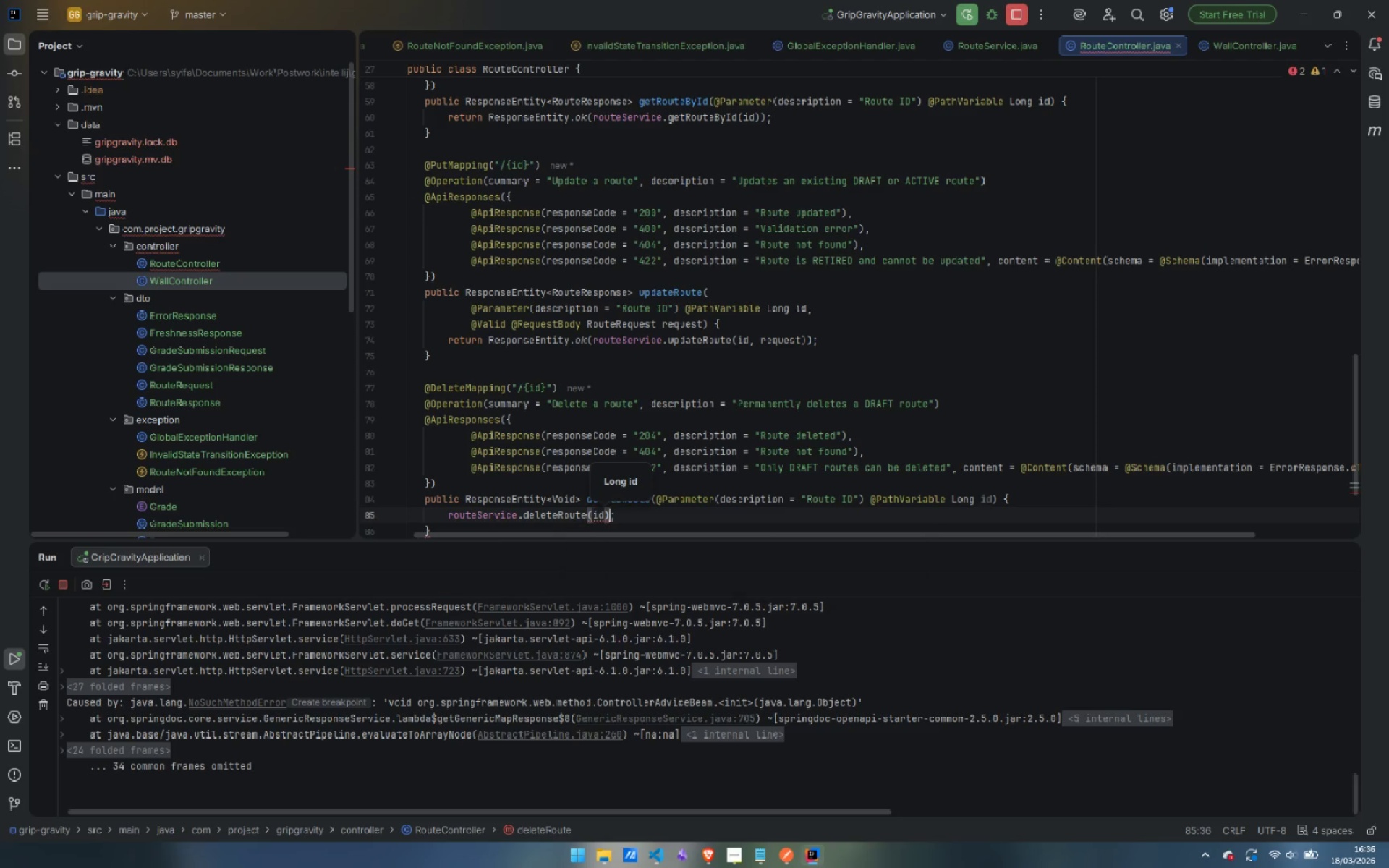 
key(ArrowRight)
 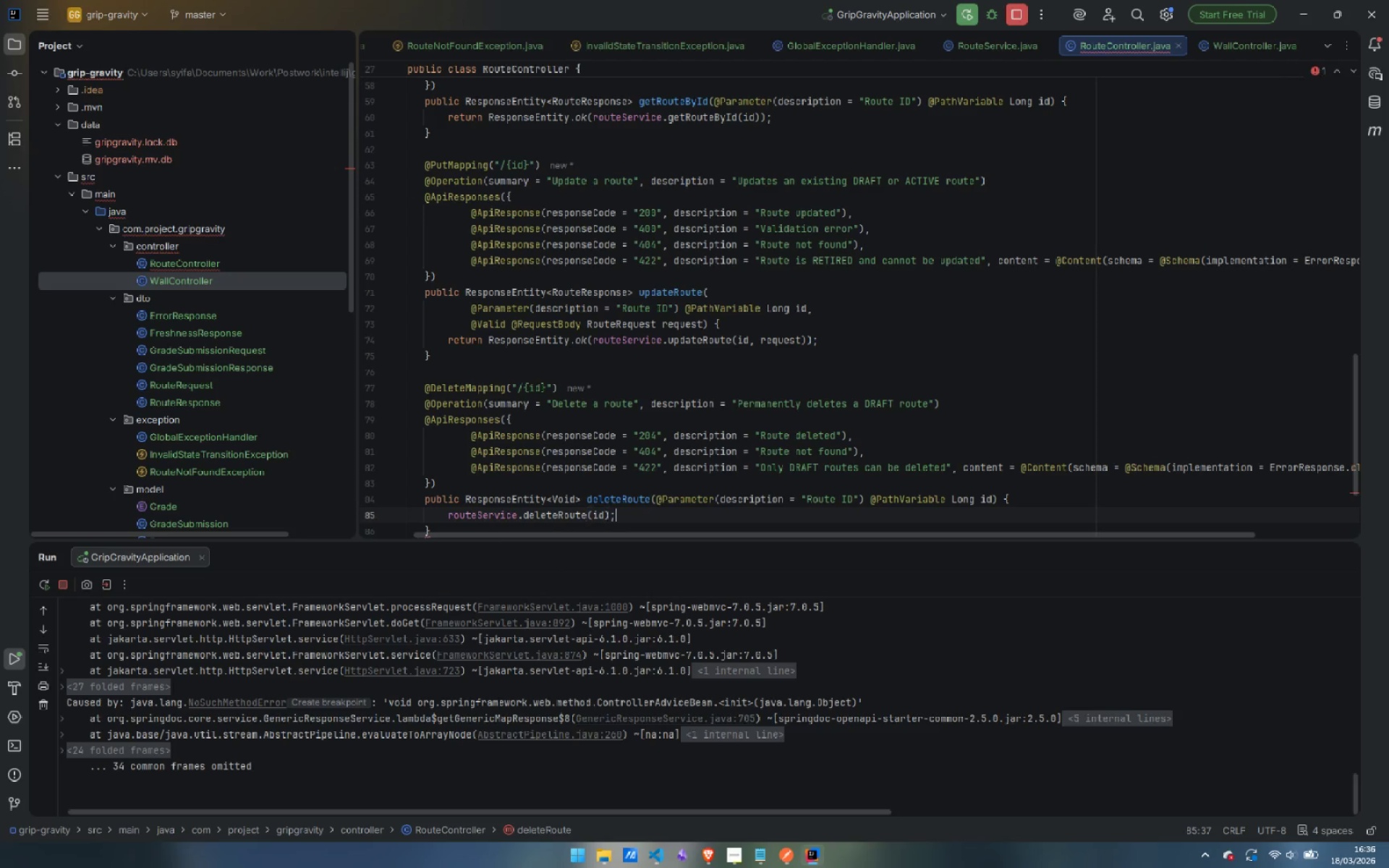 
key(ArrowRight)
 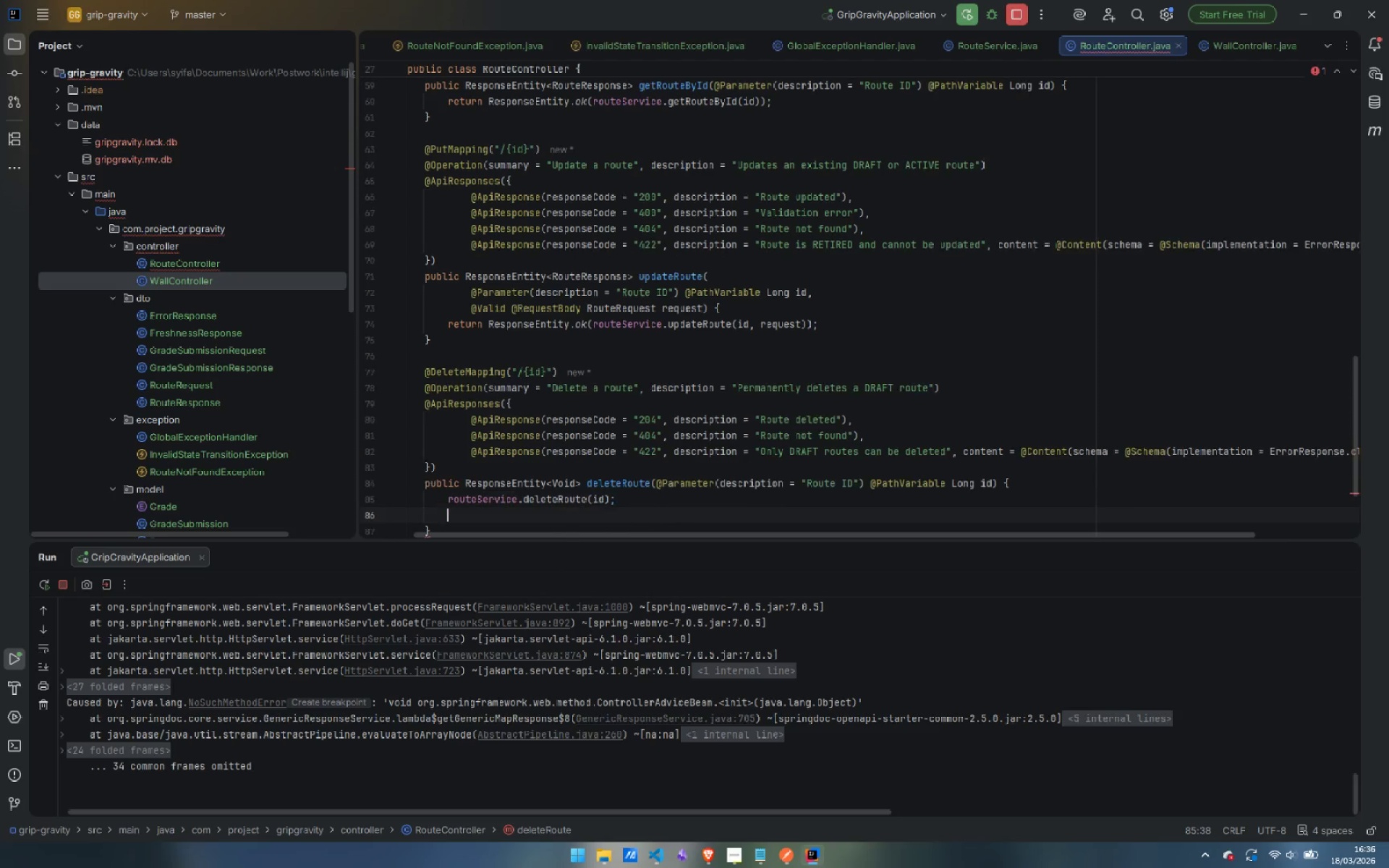 
key(Enter)
 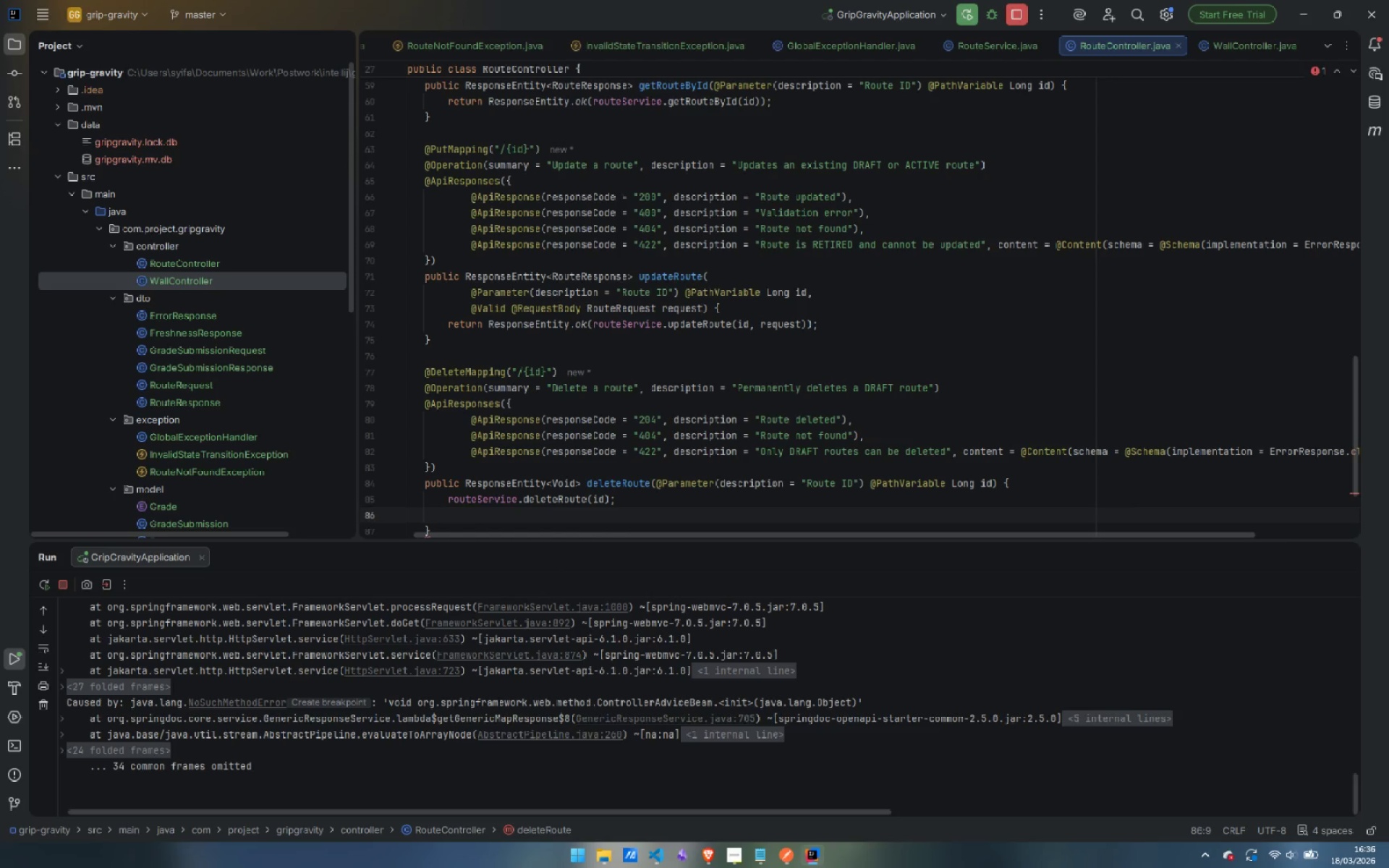 
type(return REspo)
 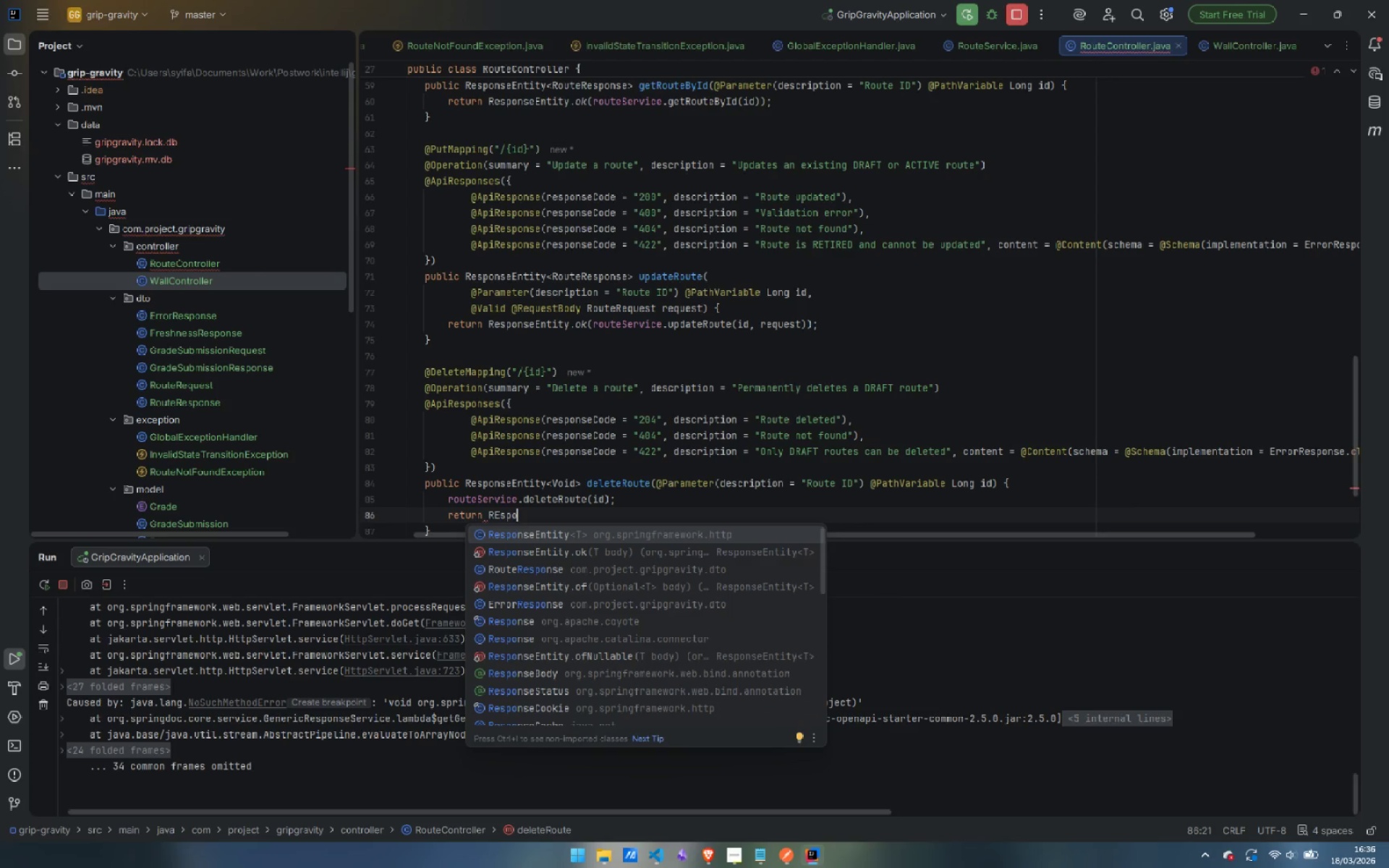 
key(Enter)
 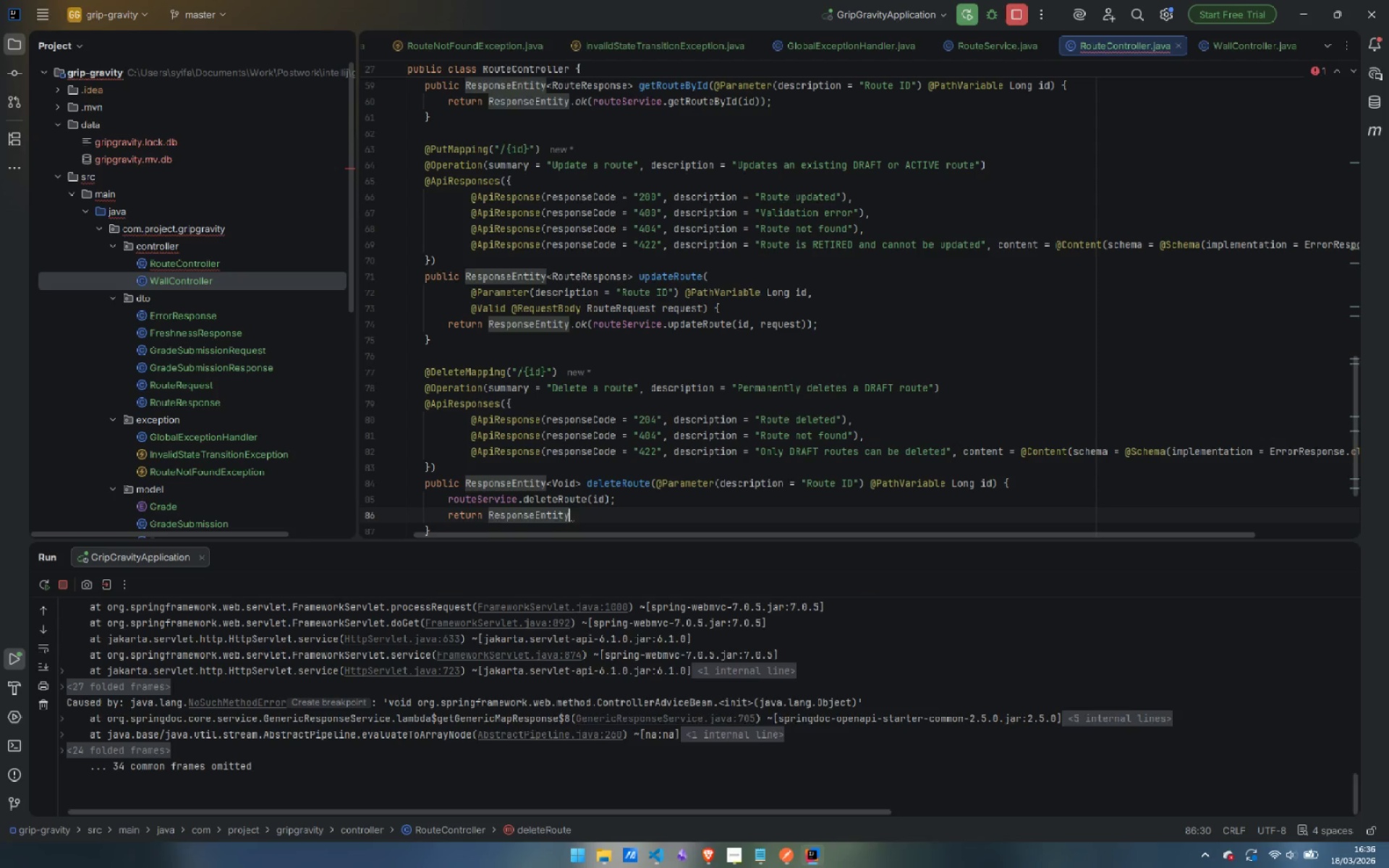 
type(.no)
 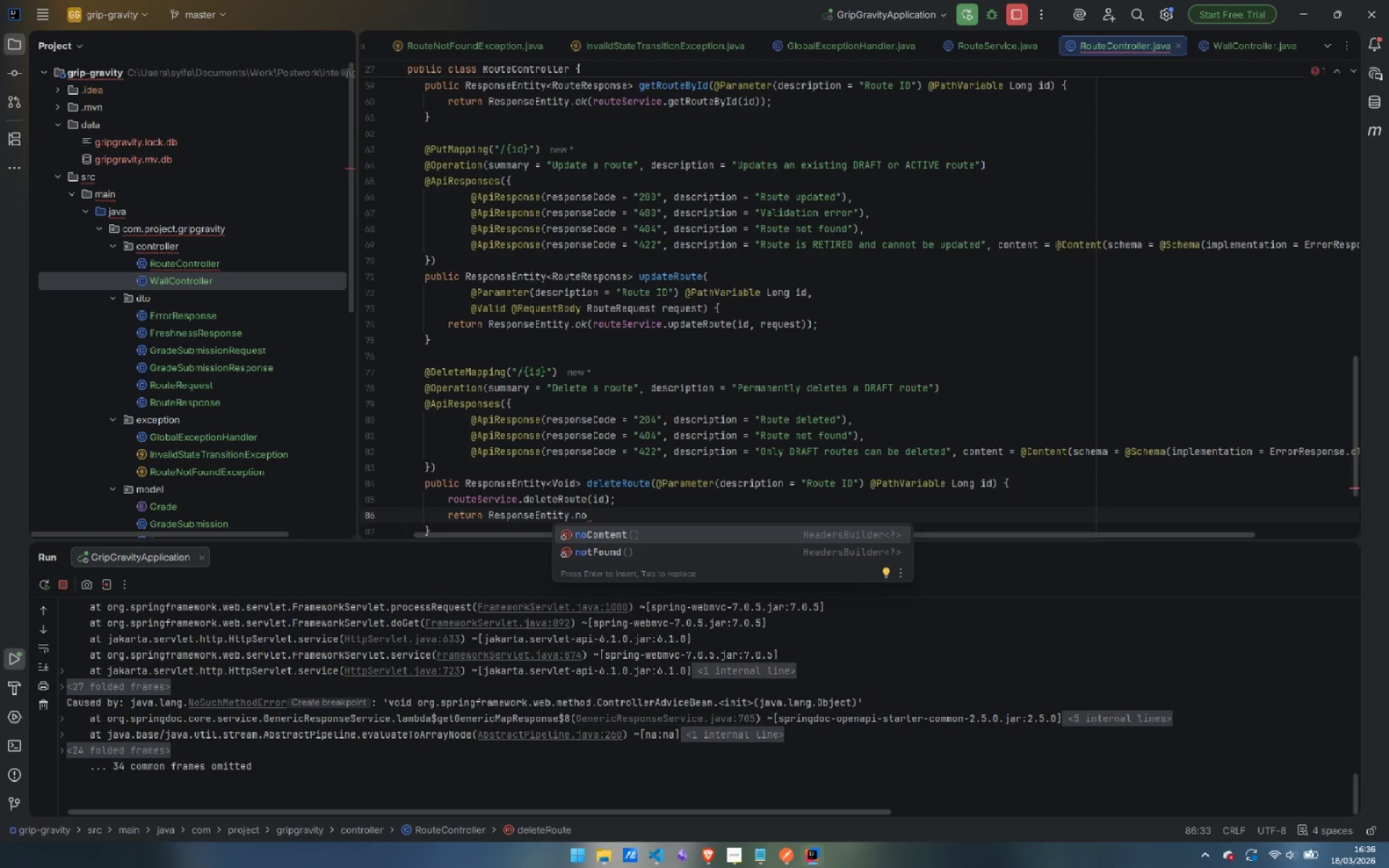 
key(Enter)
 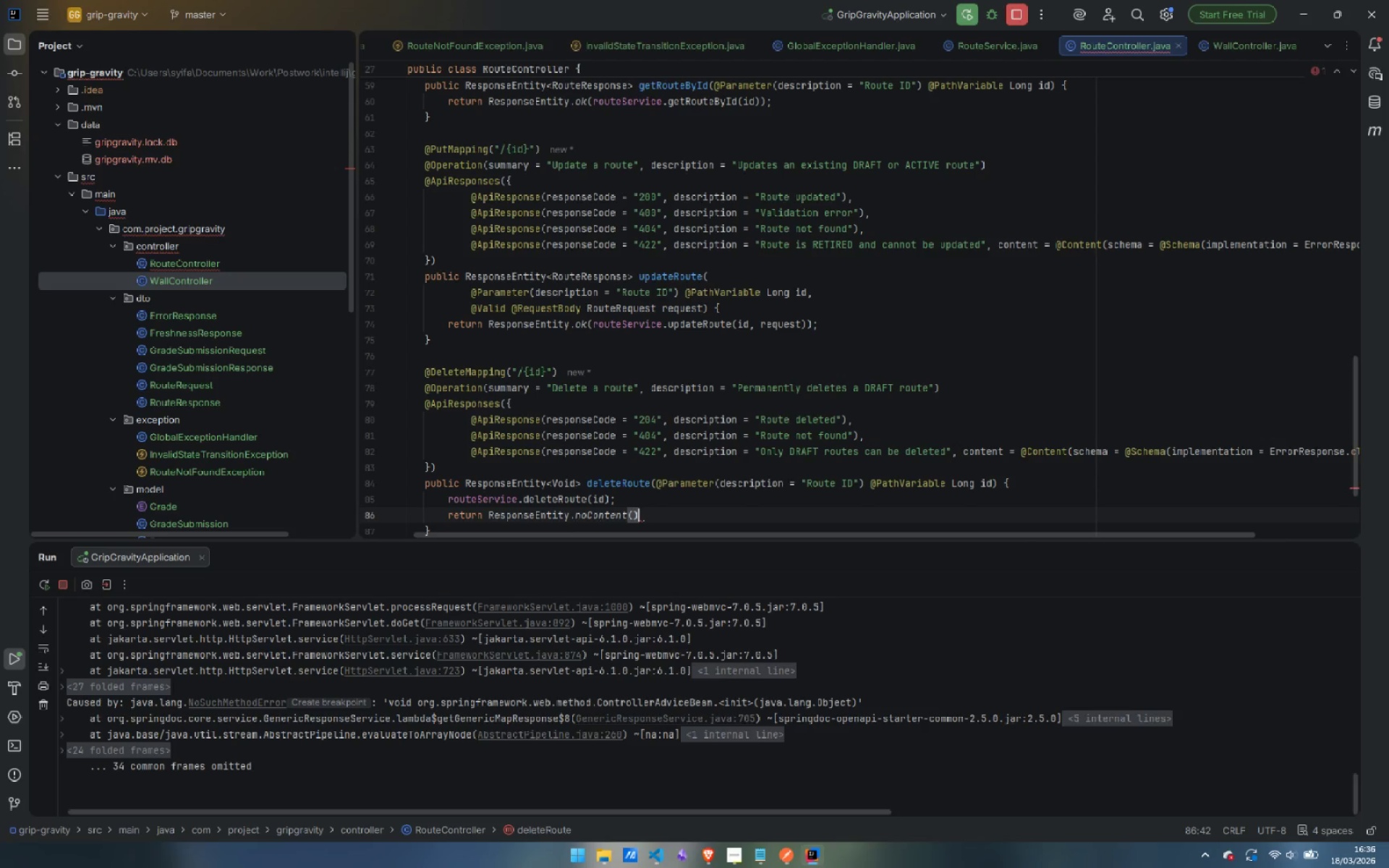 
key(Period)
 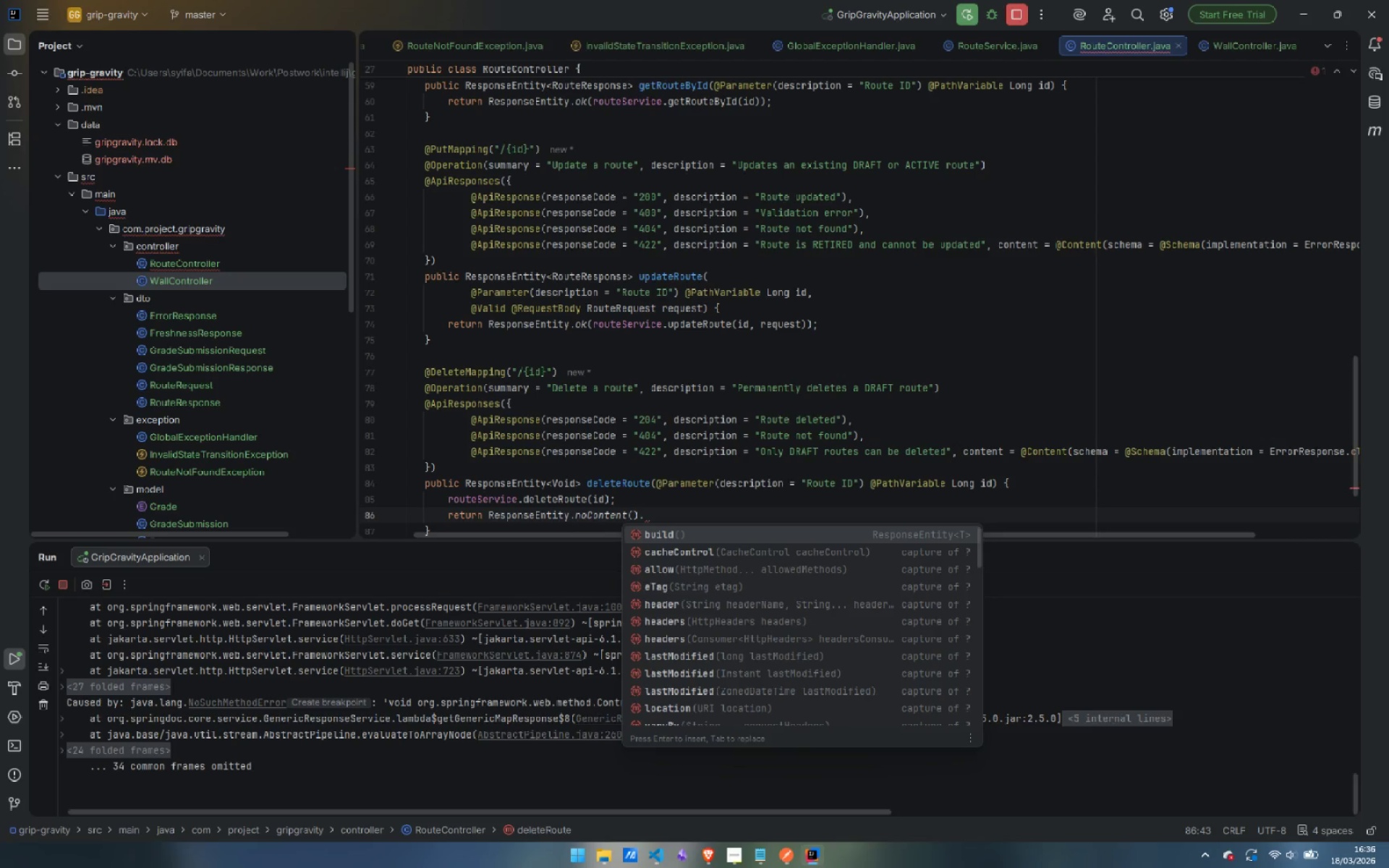 
key(Enter)
 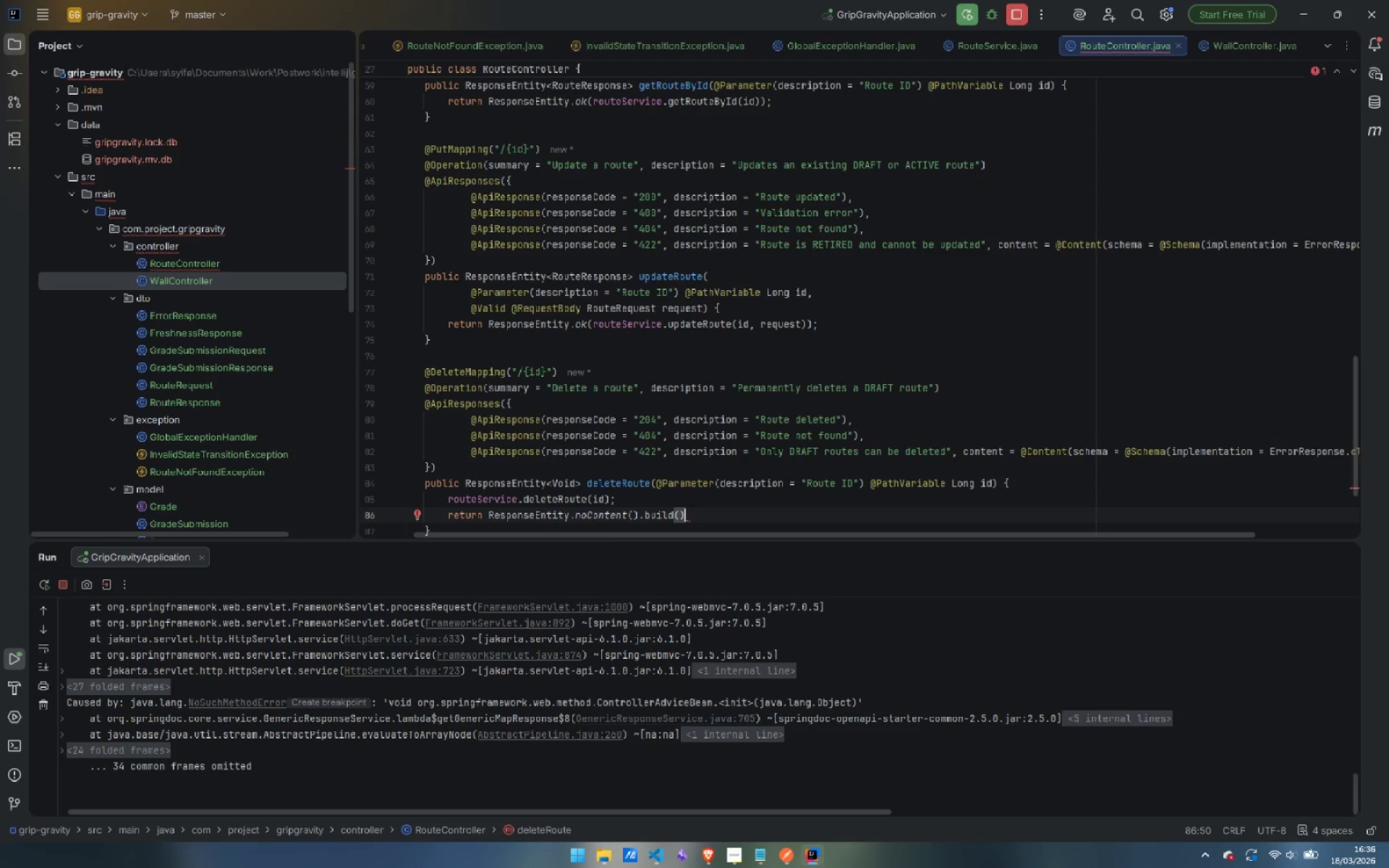 
key(Semicolon)
 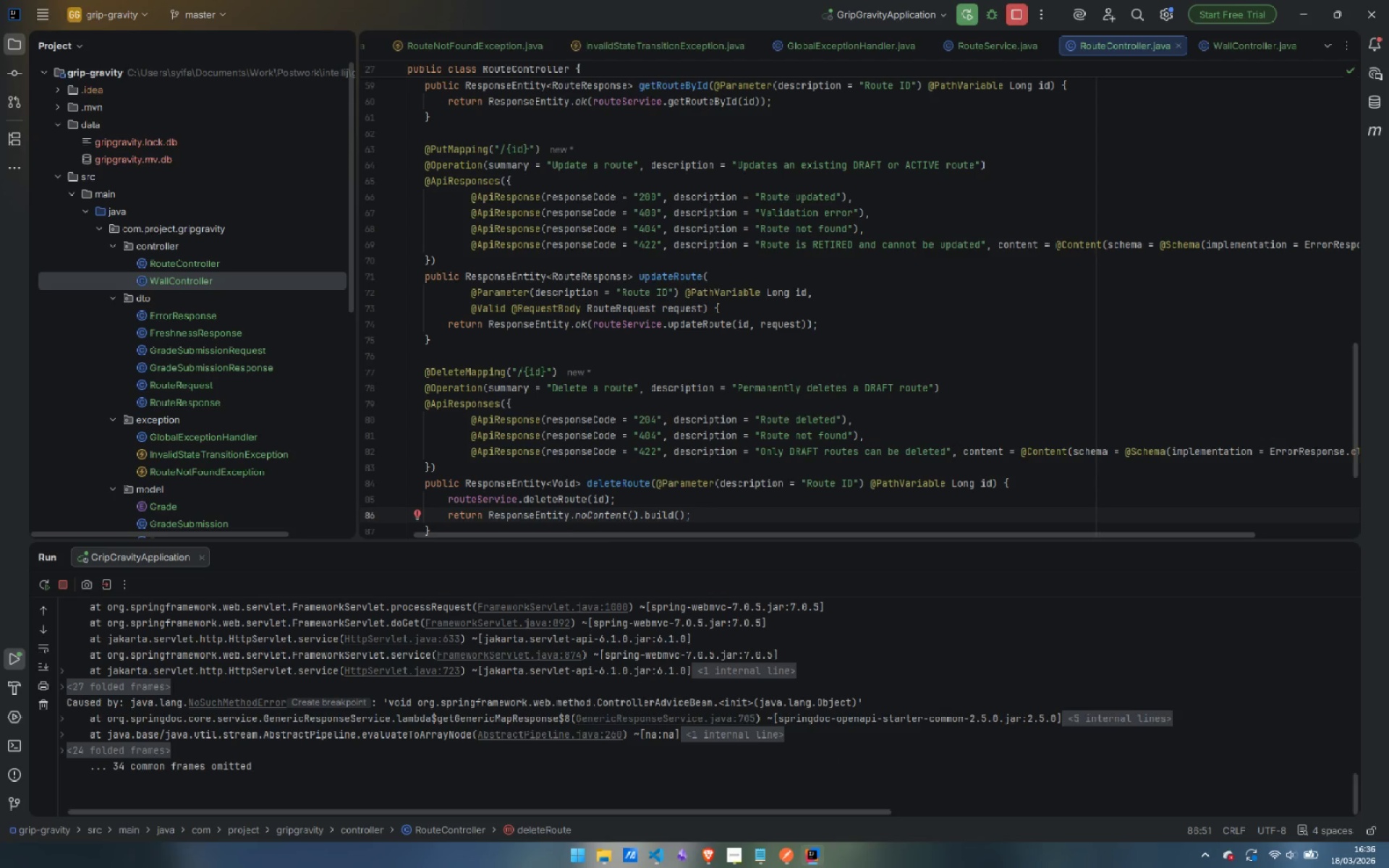 
key(ArrowDown)
 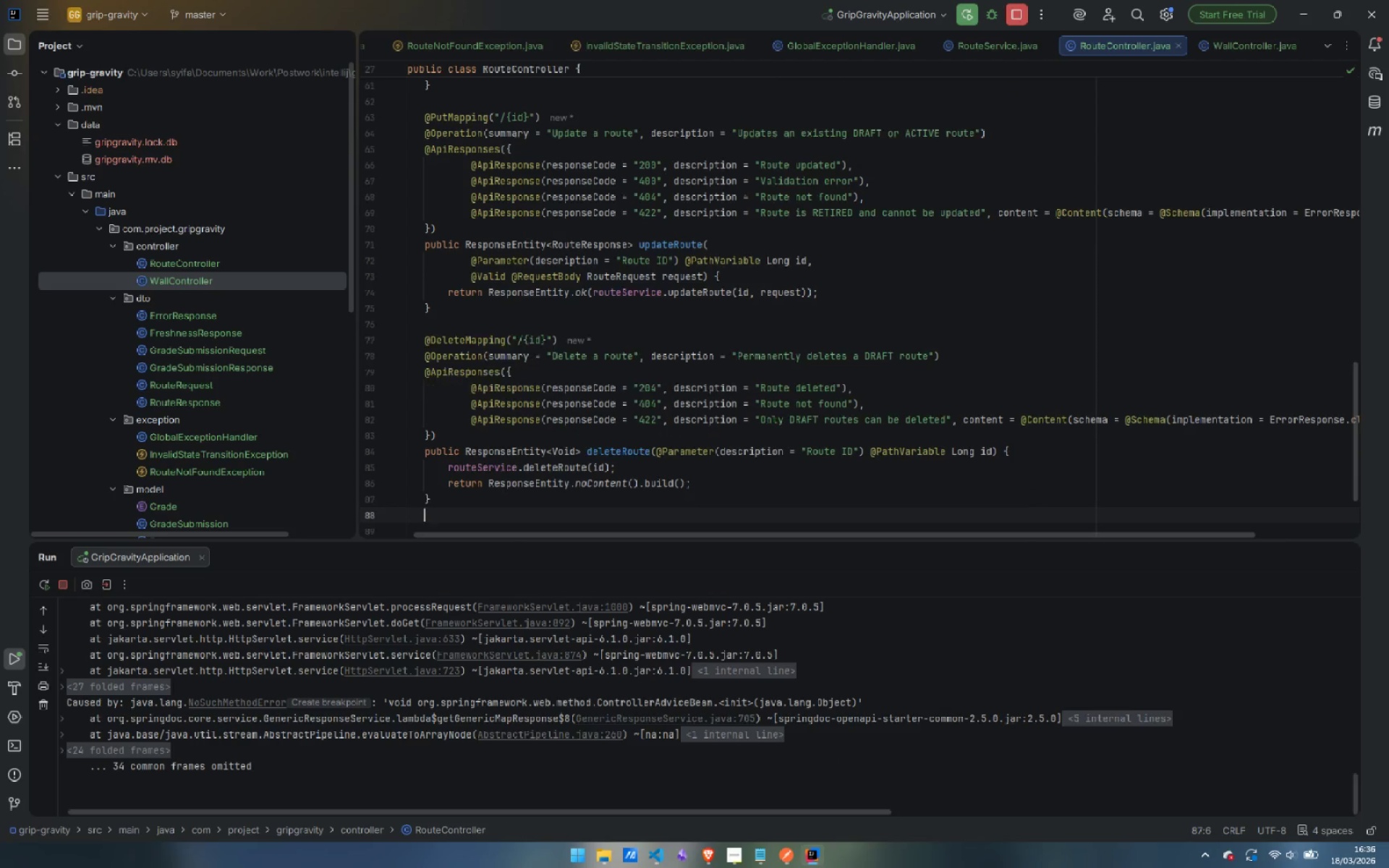 
key(Enter)
 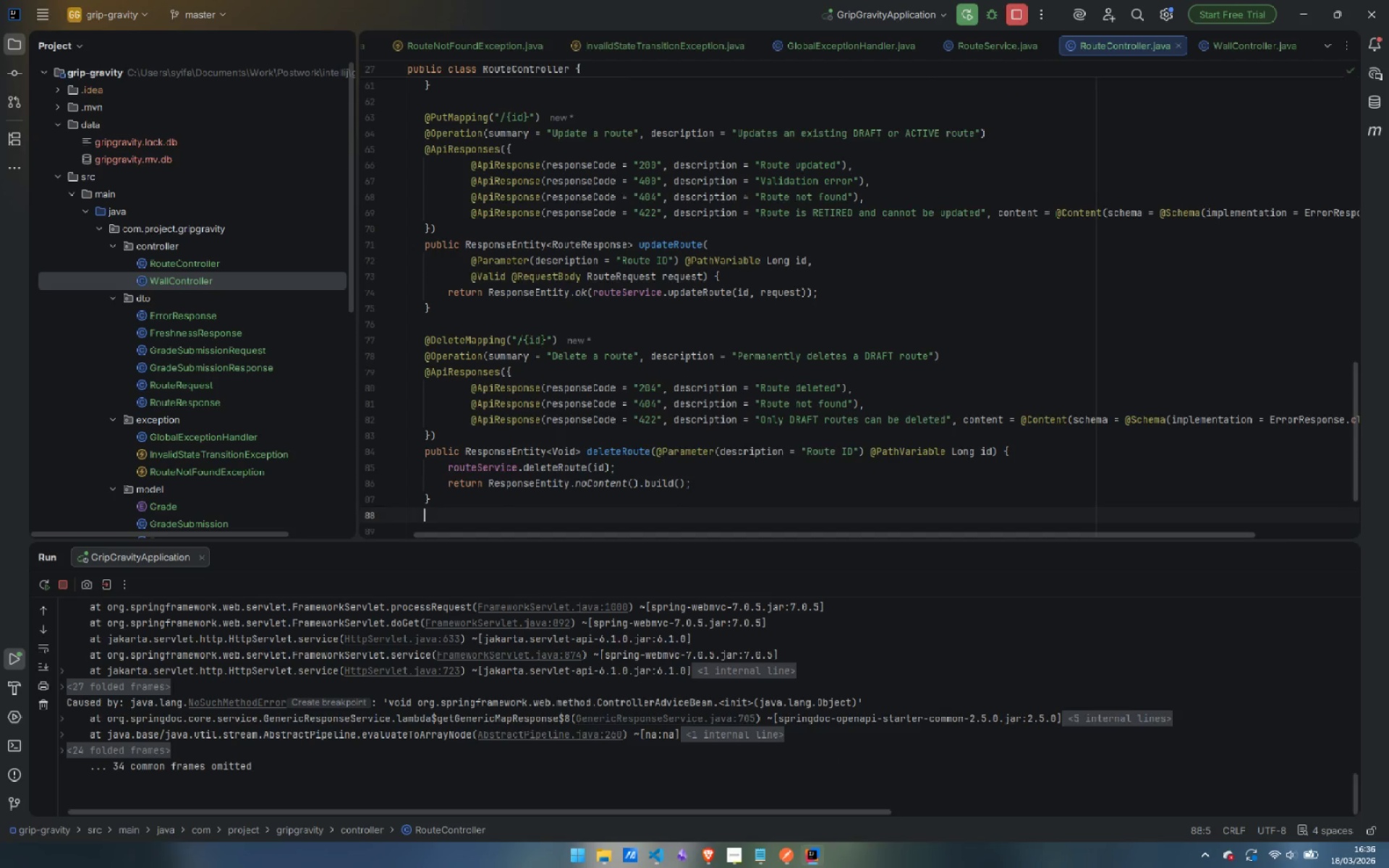 
key(Enter)
 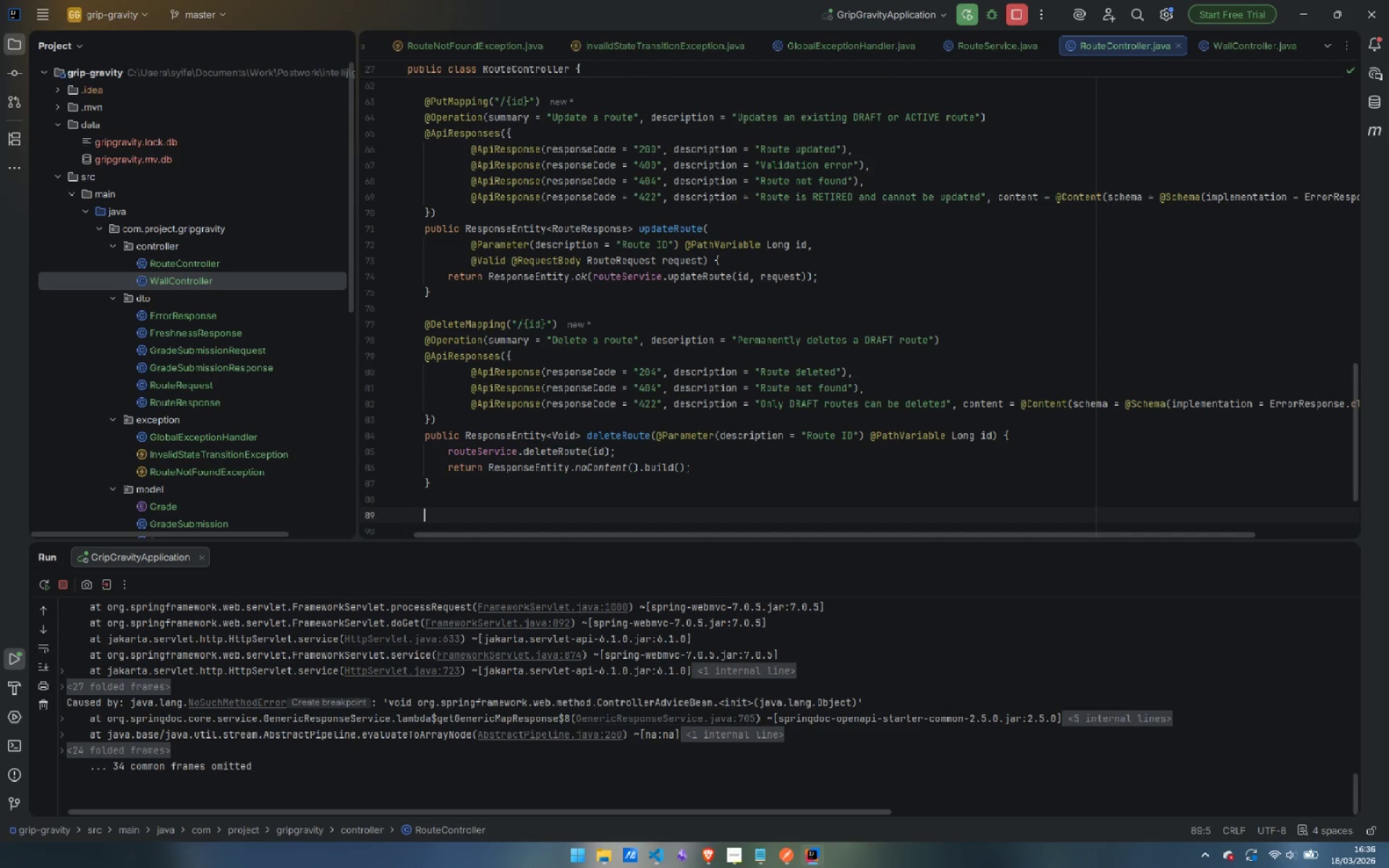 
type(// State Transition)
 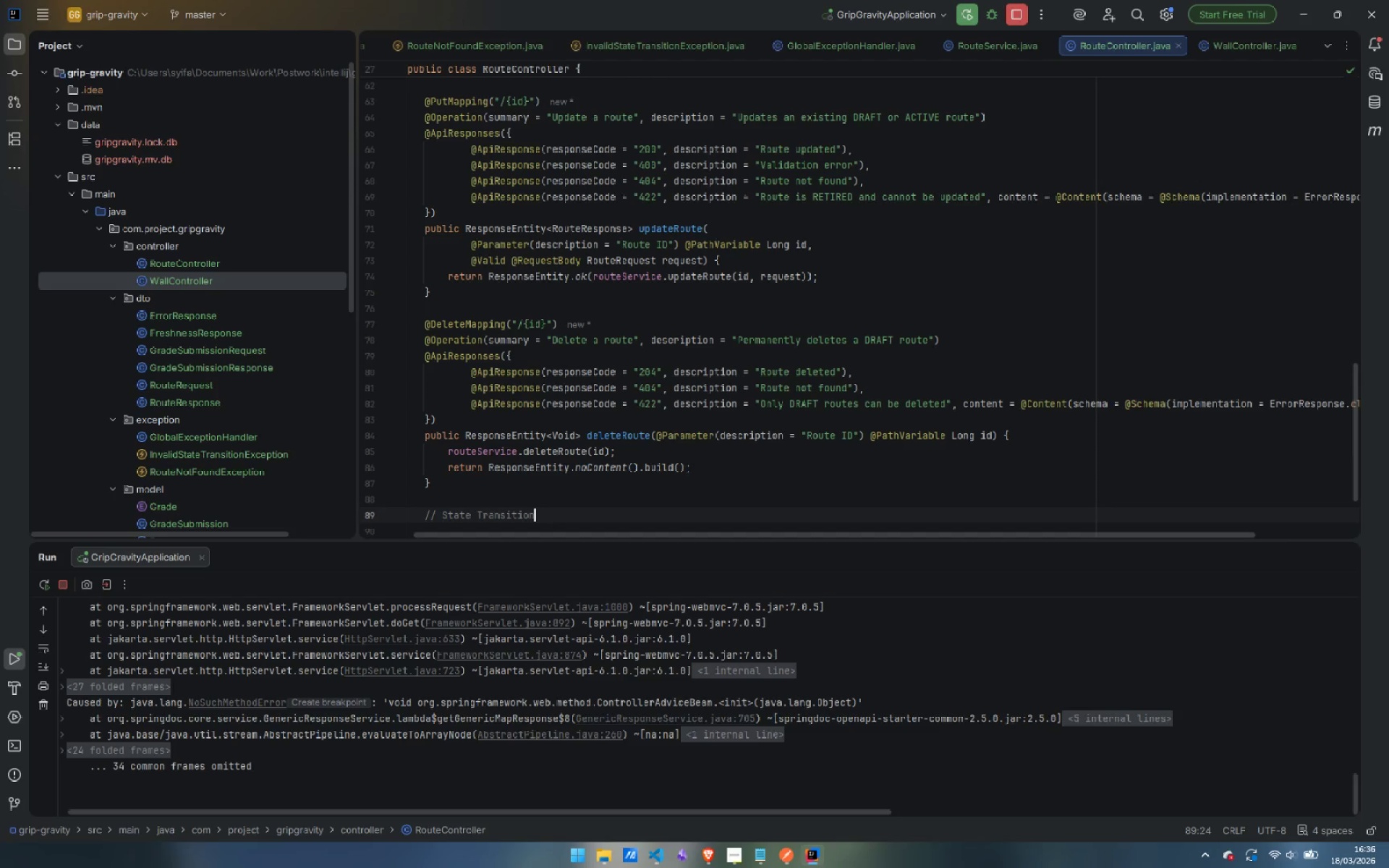 
key(Enter)
 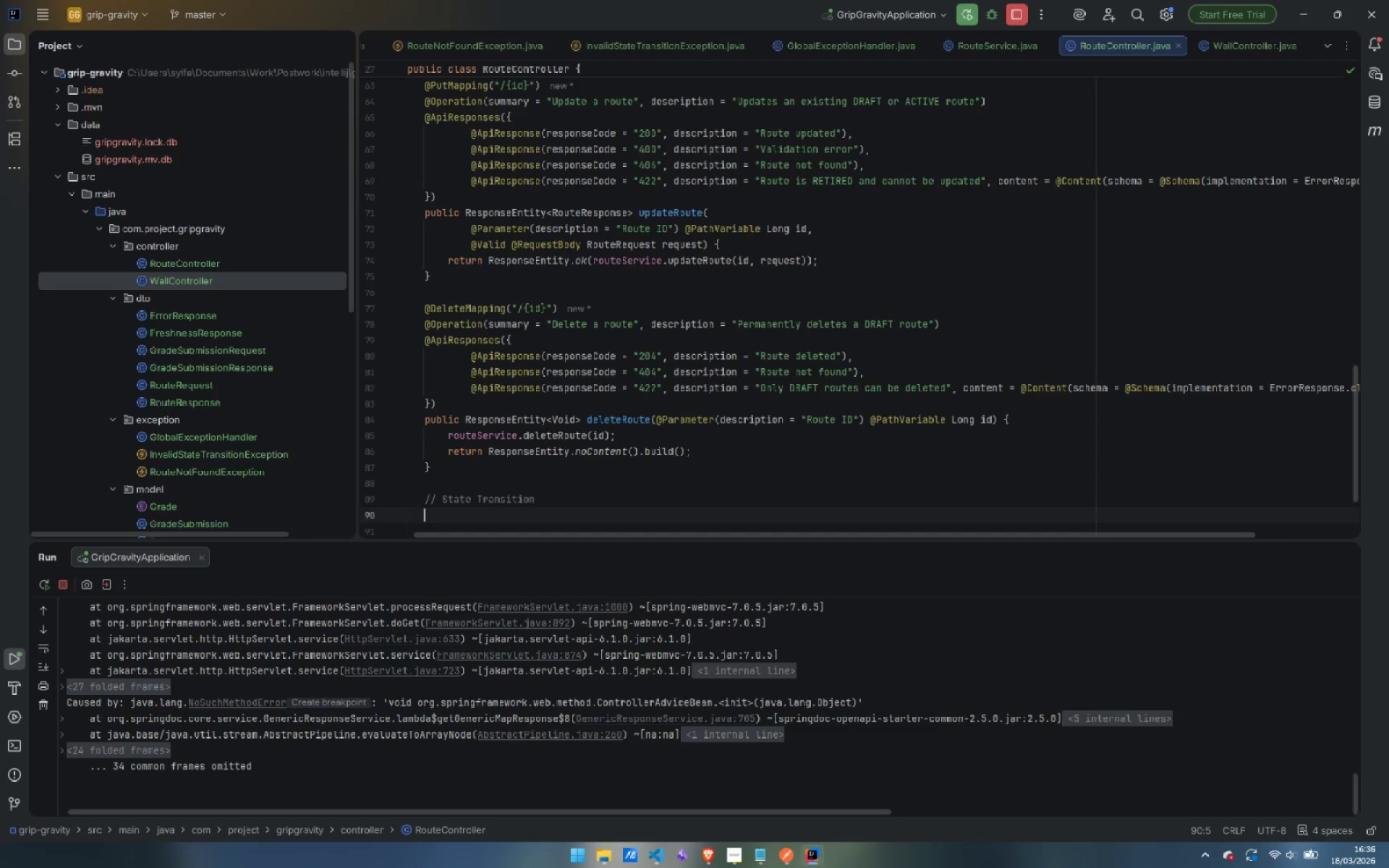 
key(Enter)
 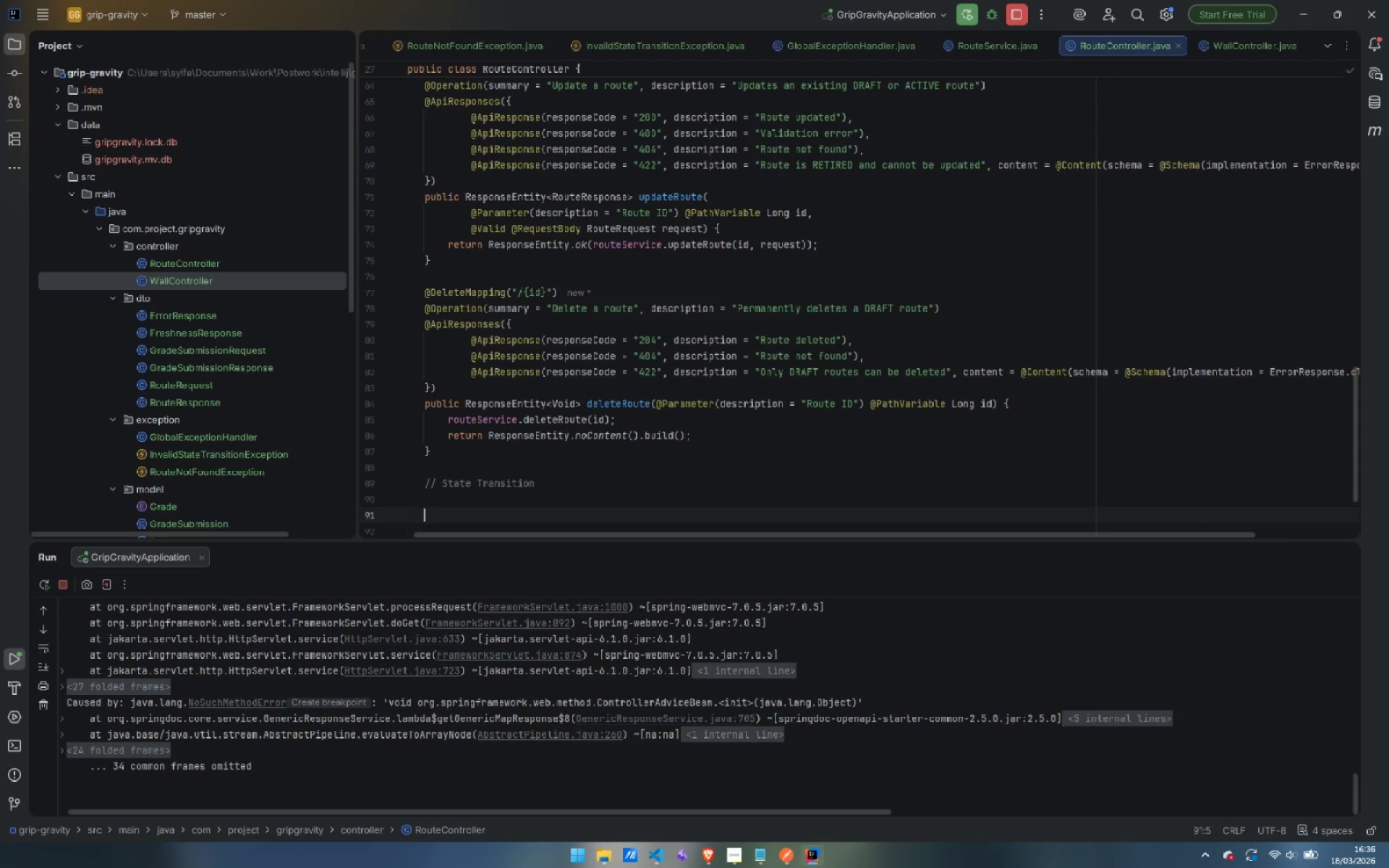 
type(@PostMa)
 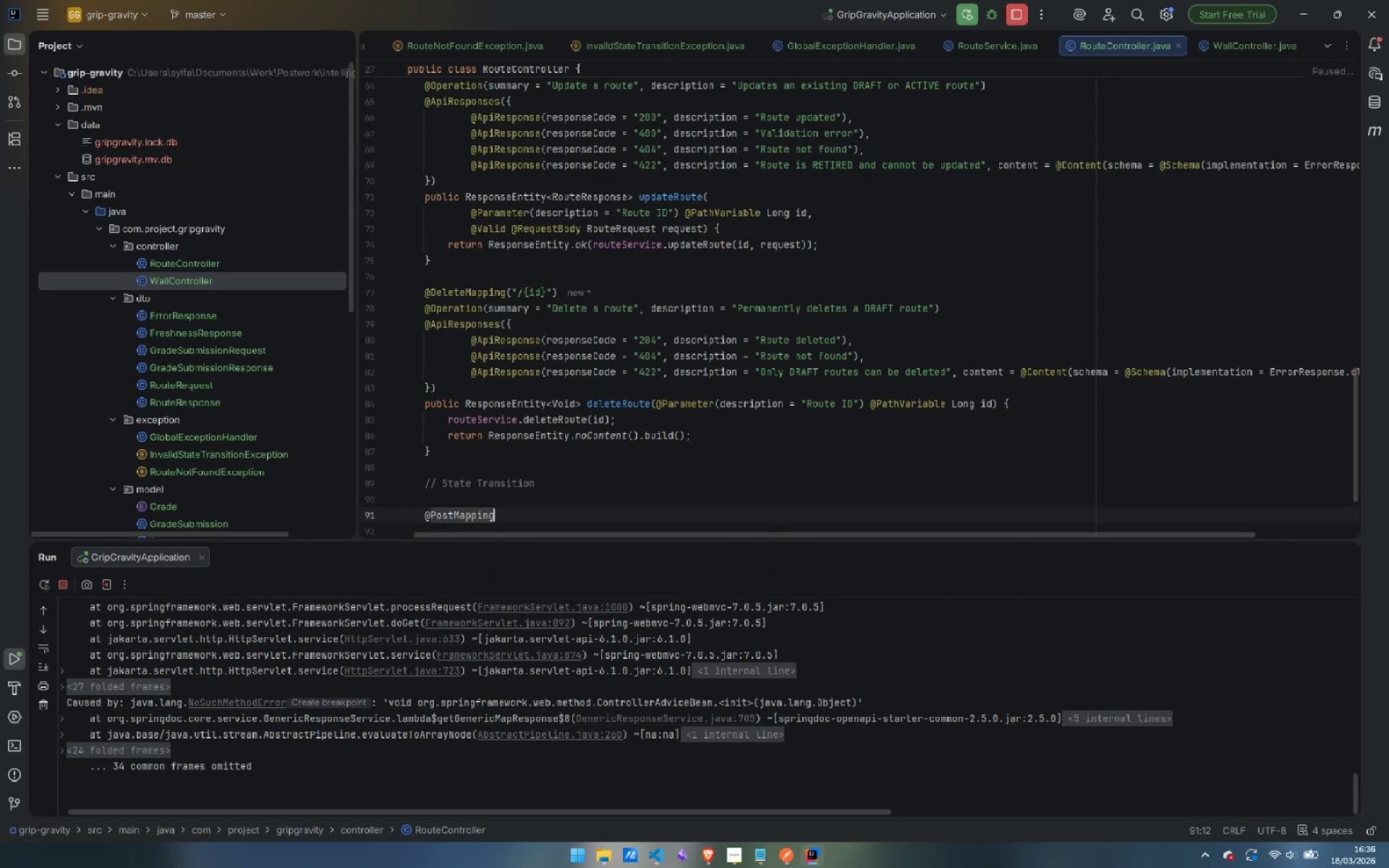 
key(Enter)
 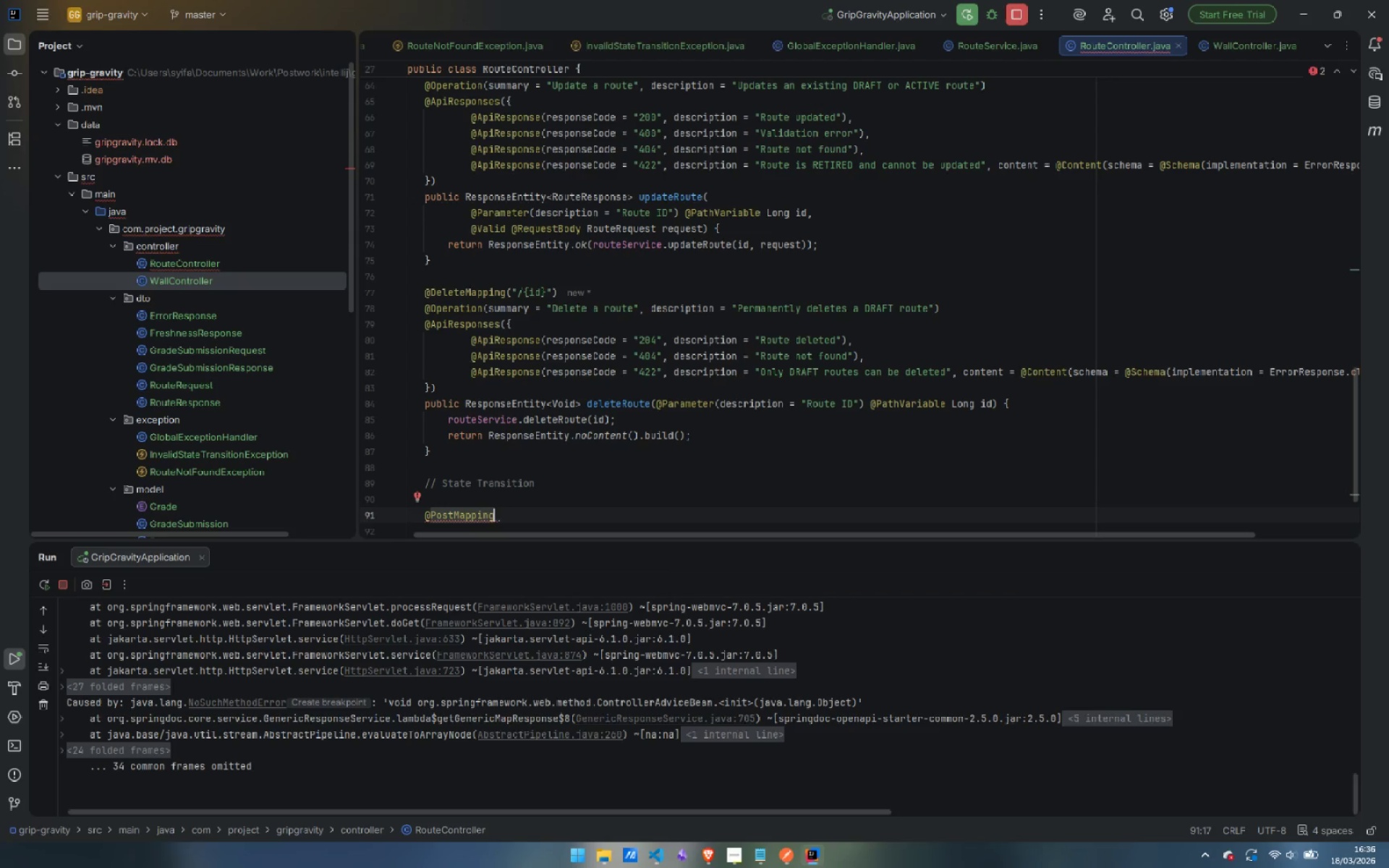 
key(Shift+9)
 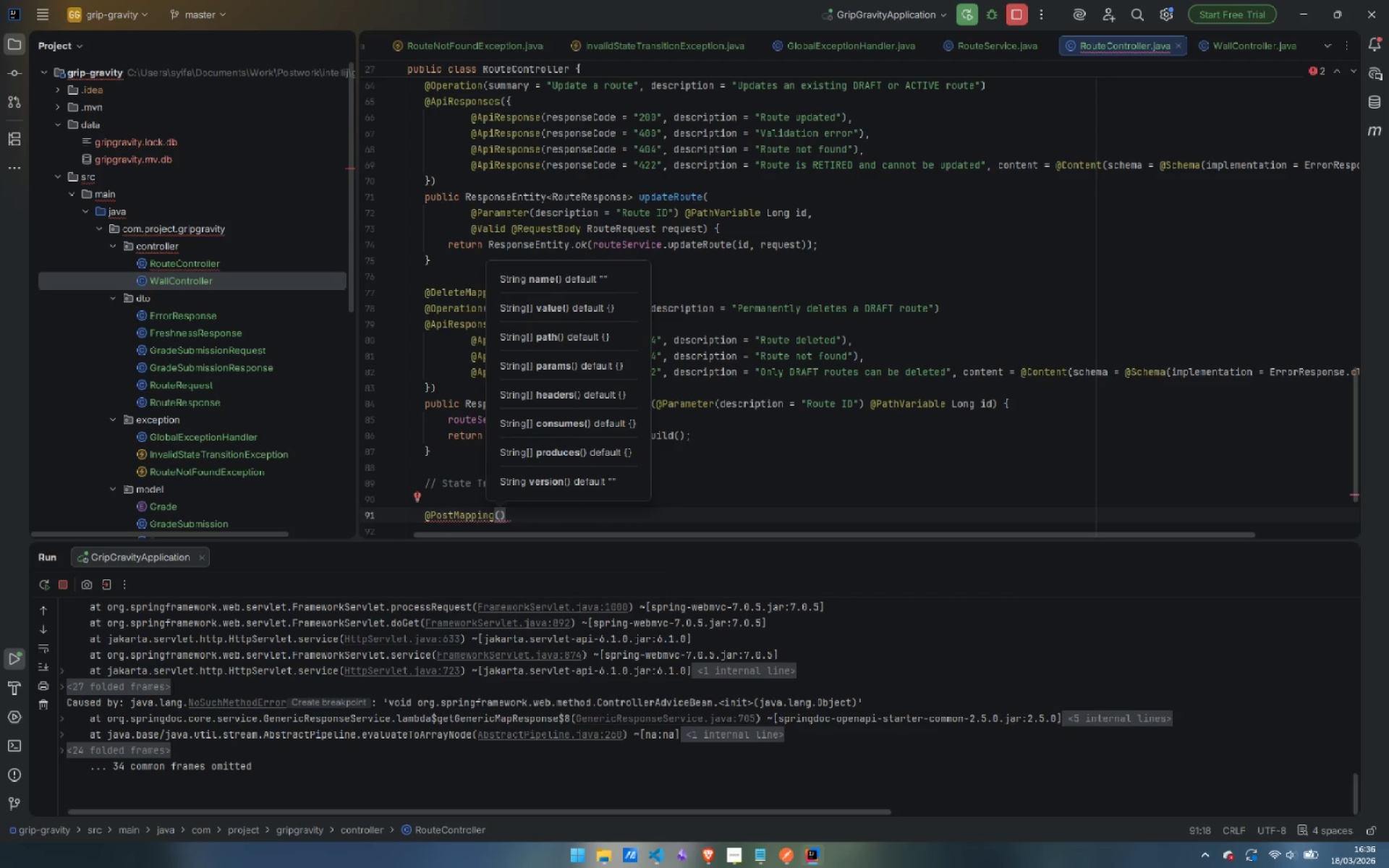 
key(Shift+Quote)
 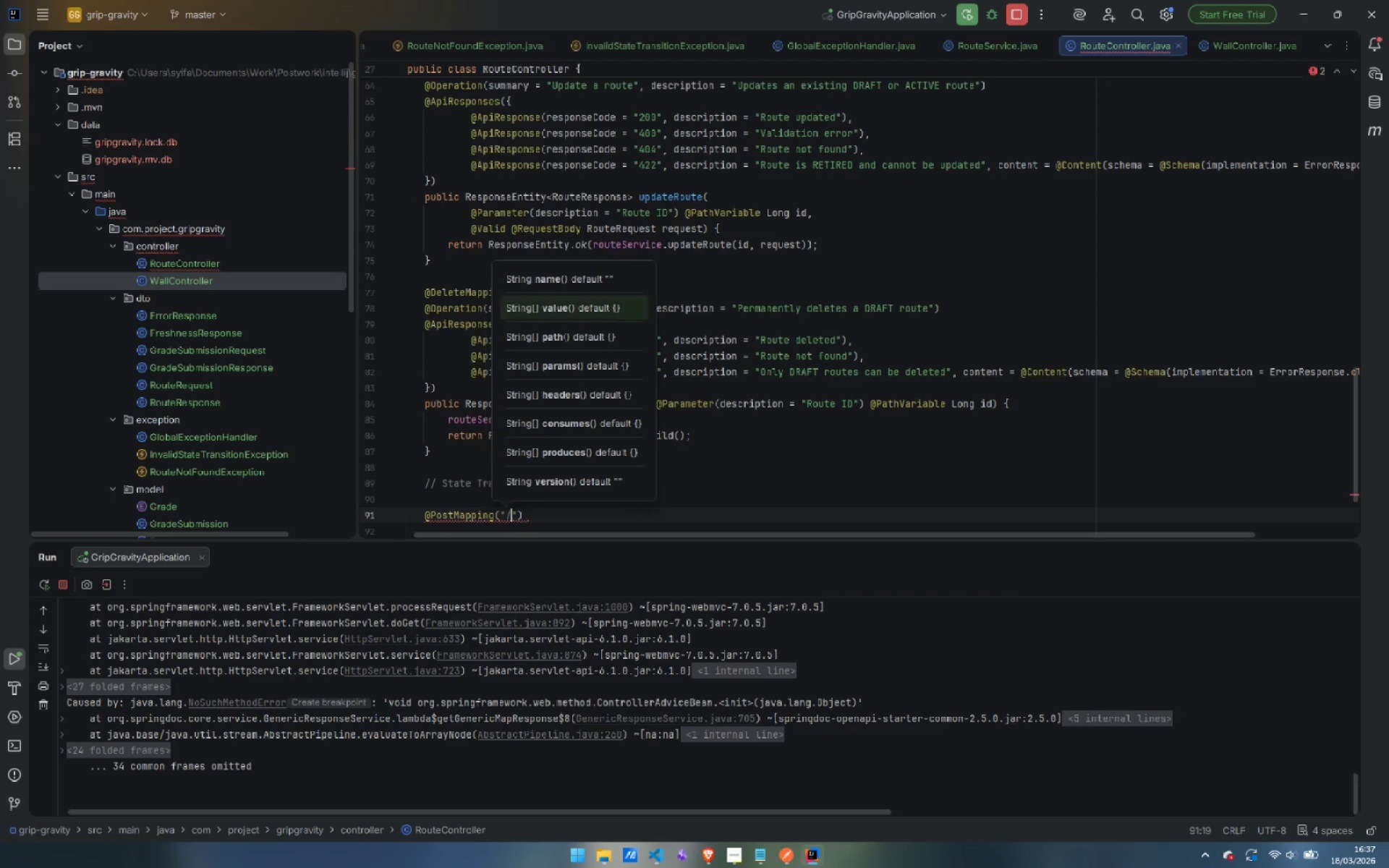 
key(Slash)
 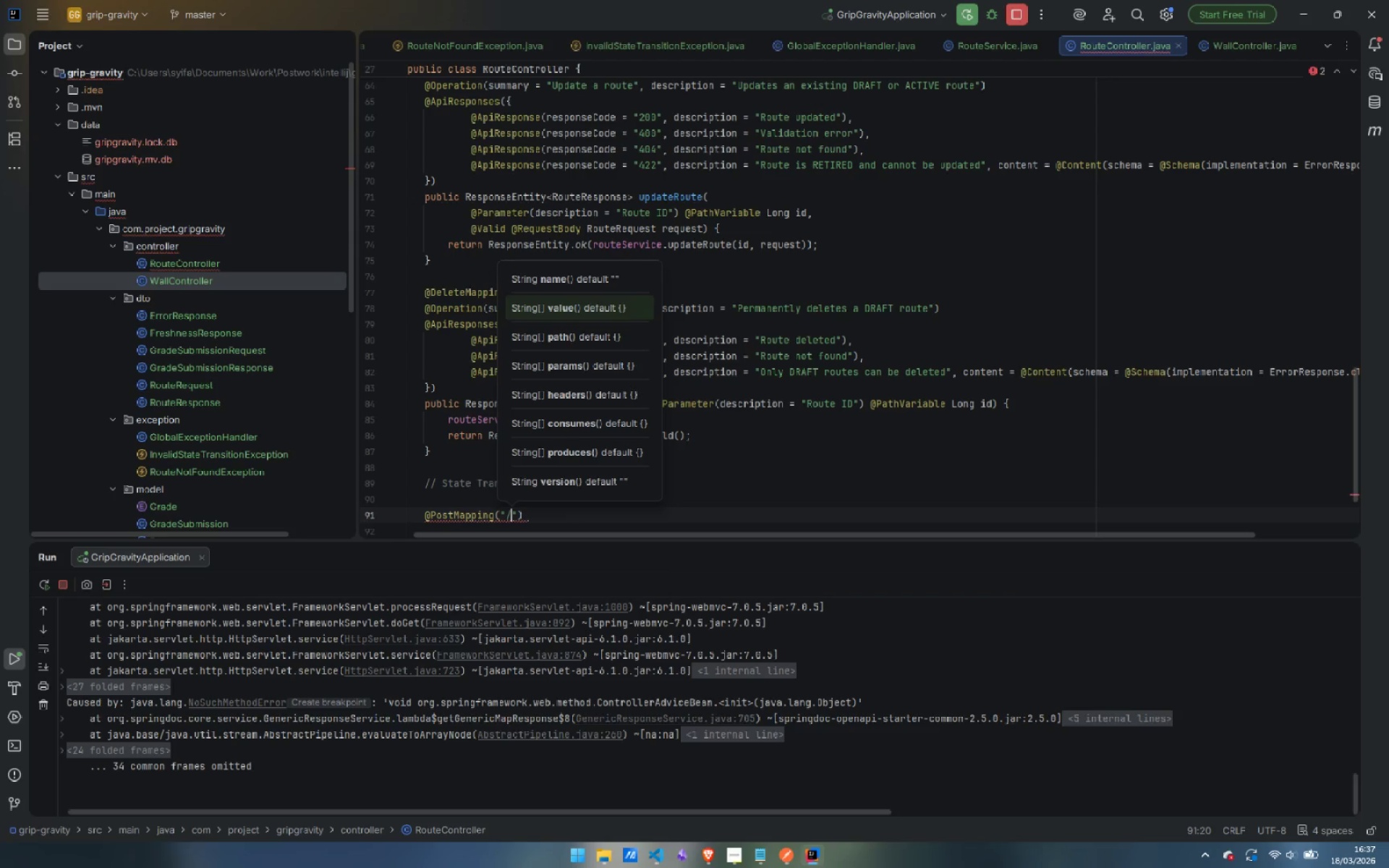 
key(Shift+BracketLeft)
 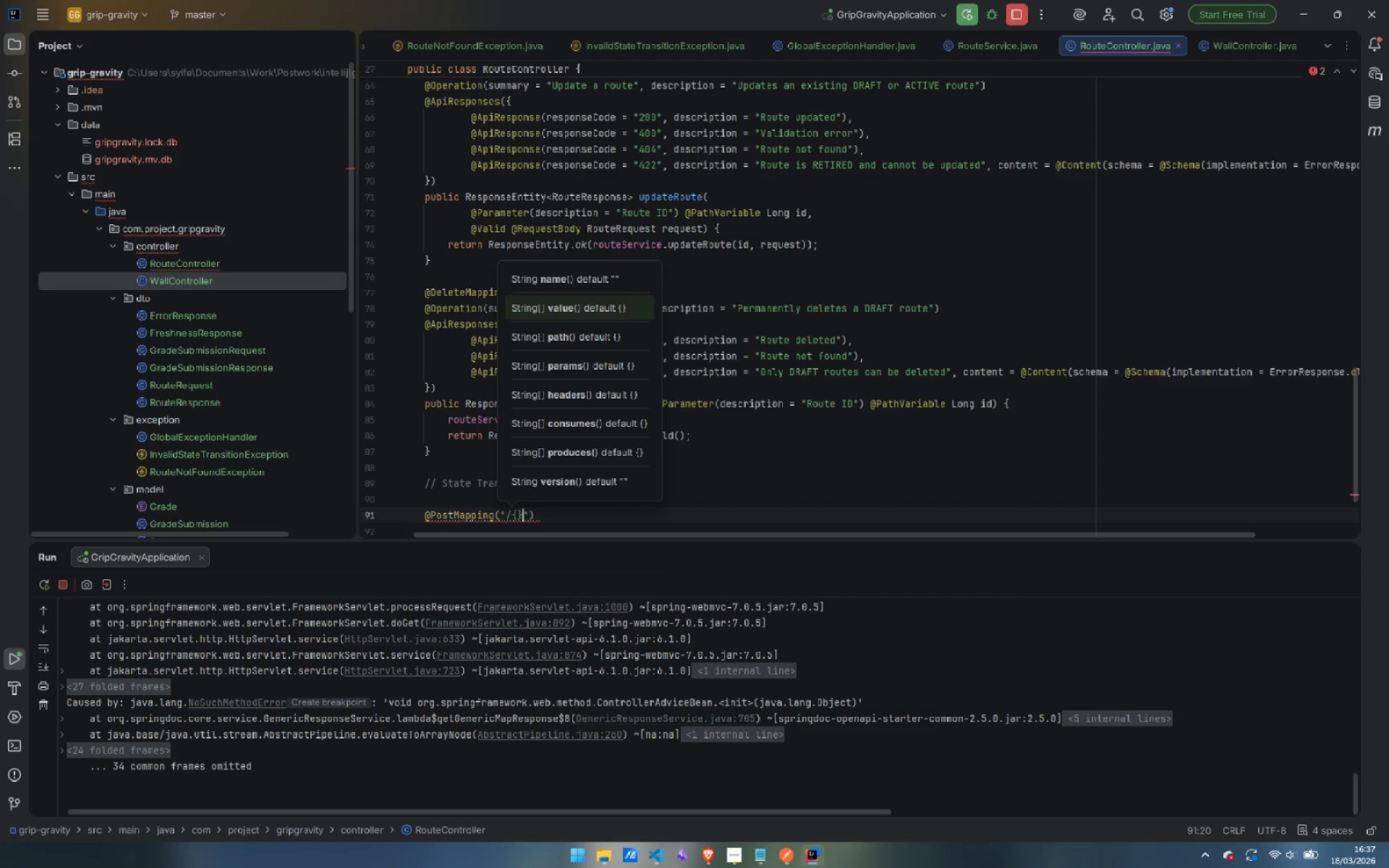 
key(Shift+BracketRight)
 